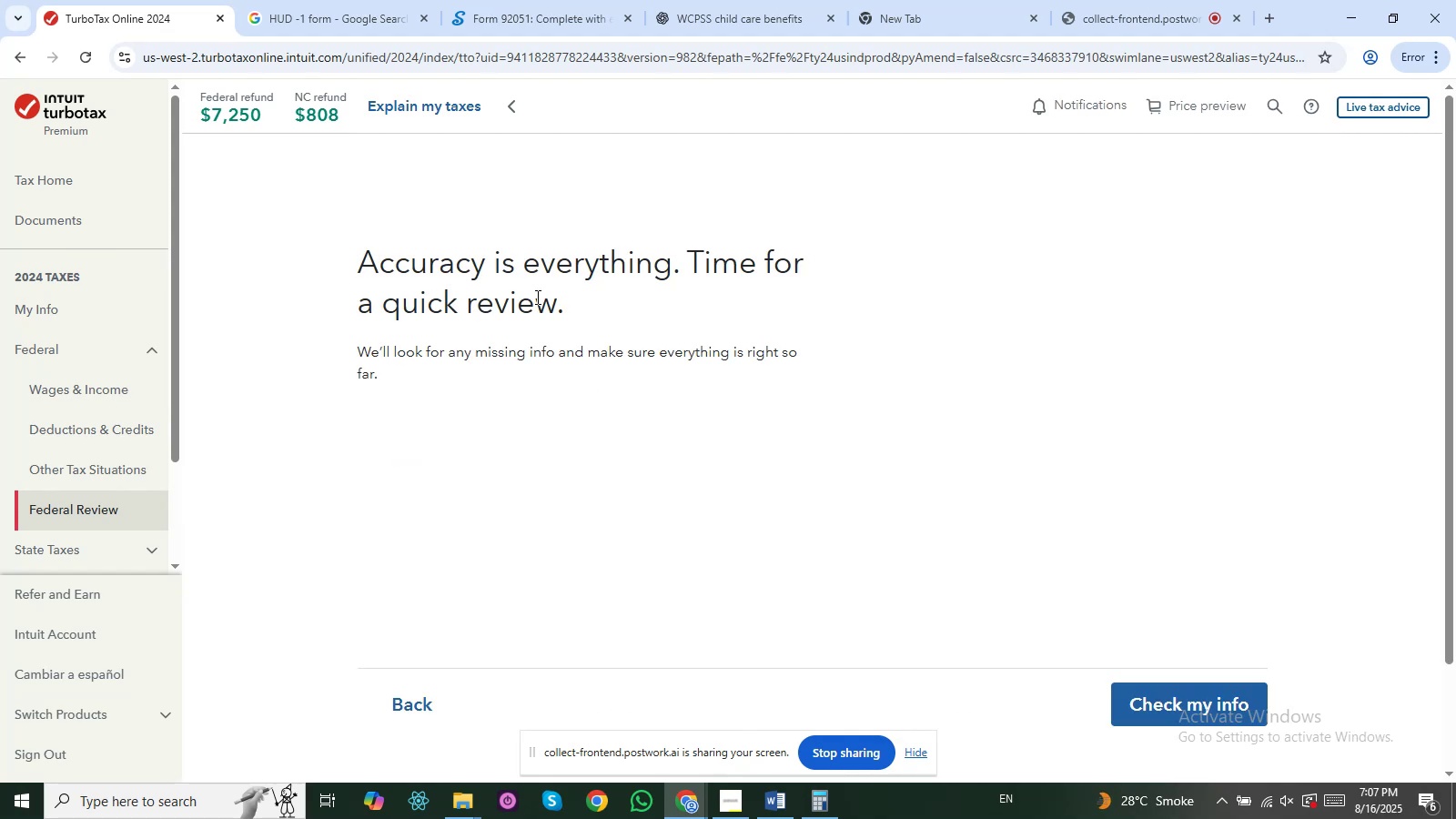 
scroll: coordinate [665, 398], scroll_direction: down, amount: 1.0
 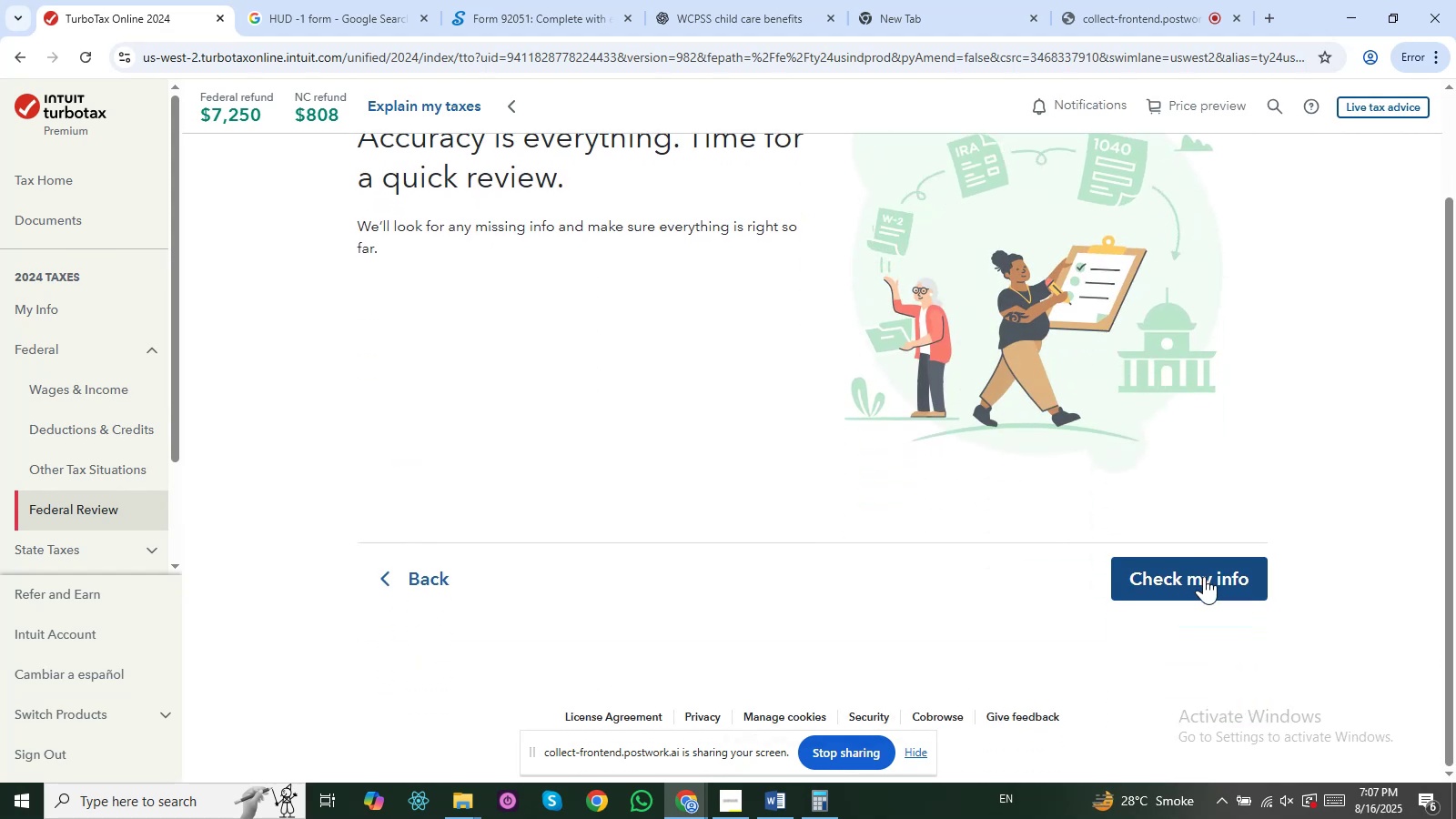 
left_click([1204, 576])
 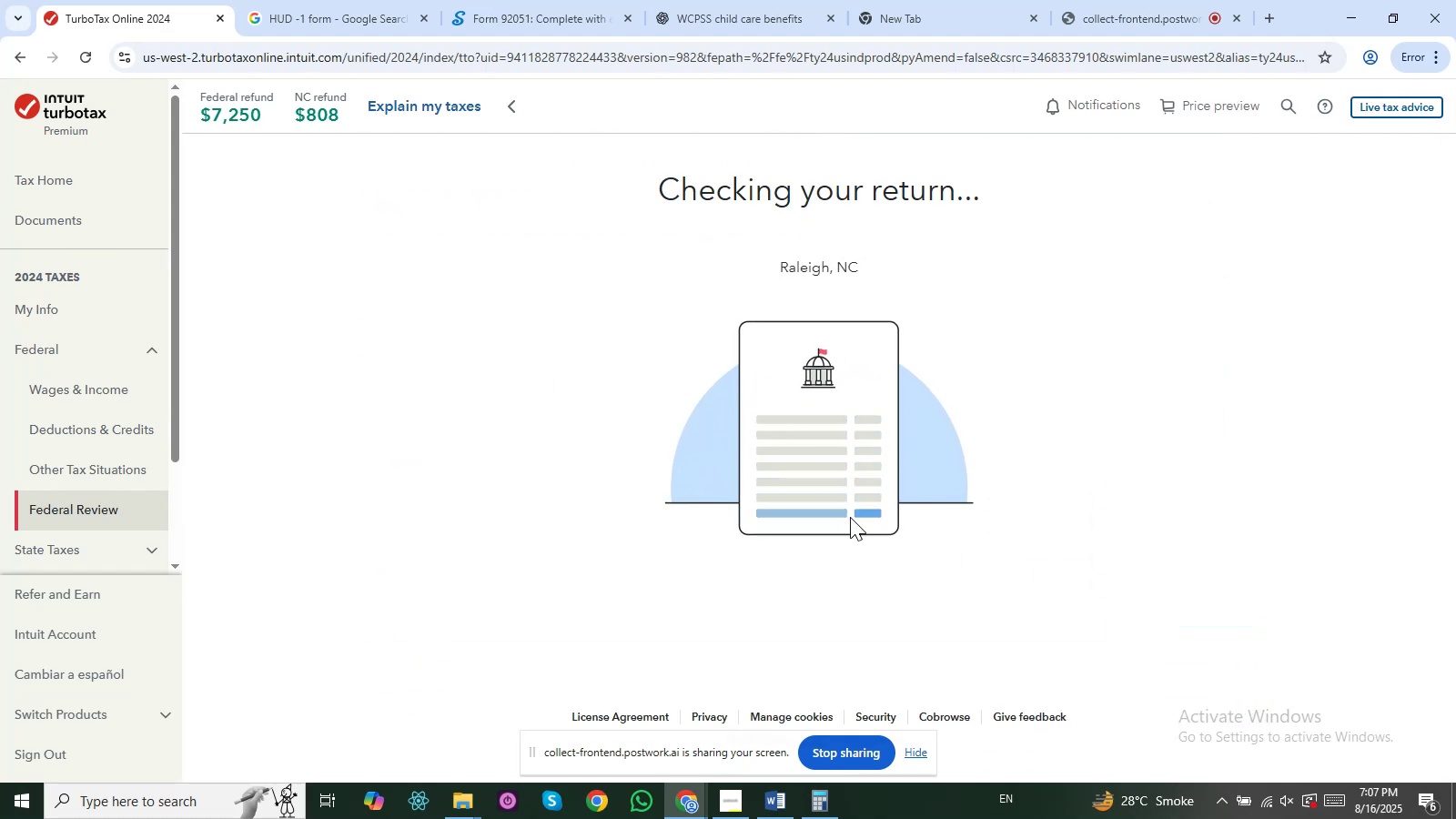 
wait(9.81)
 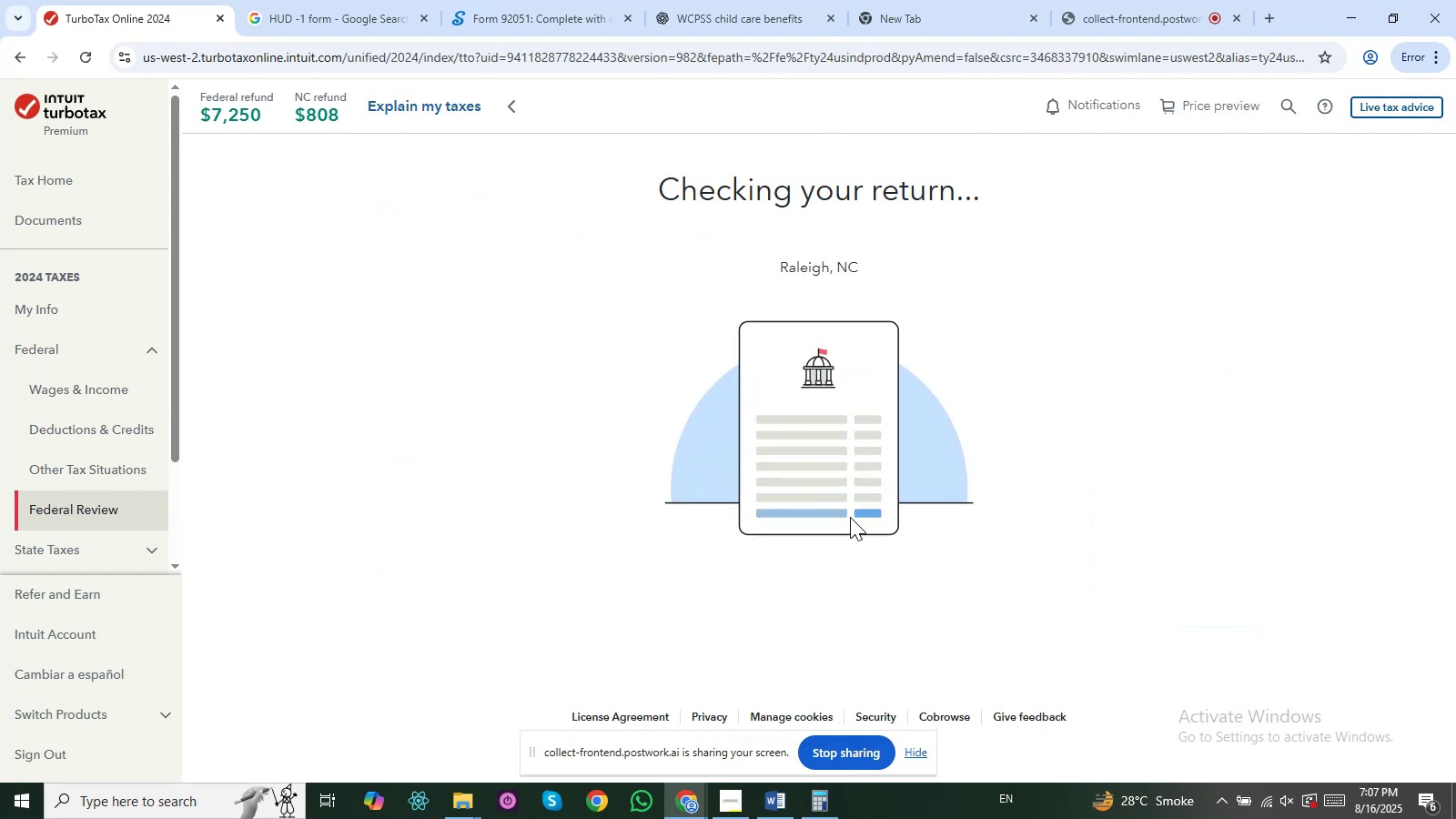 
left_click([1249, 596])
 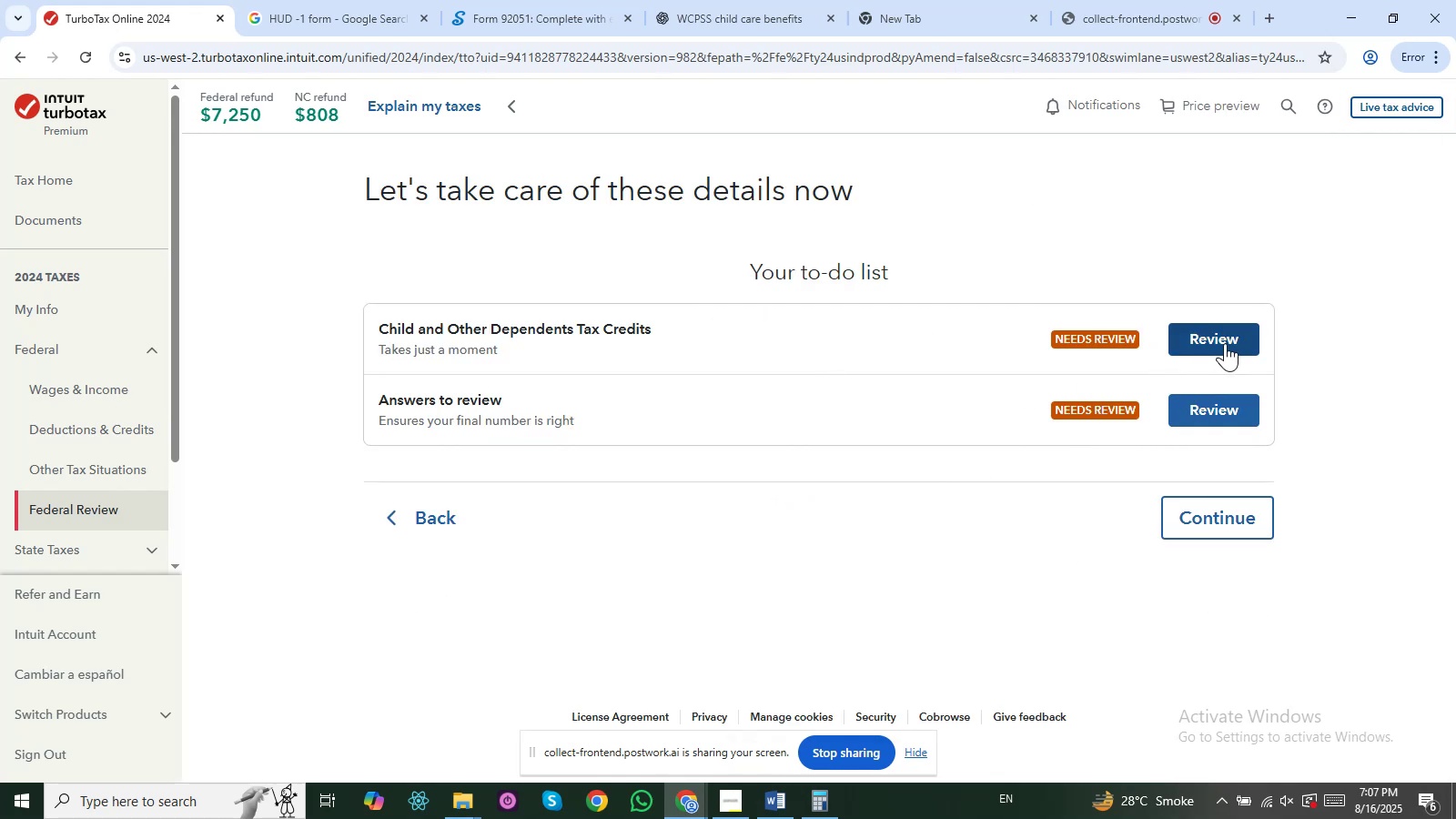 
wait(6.71)
 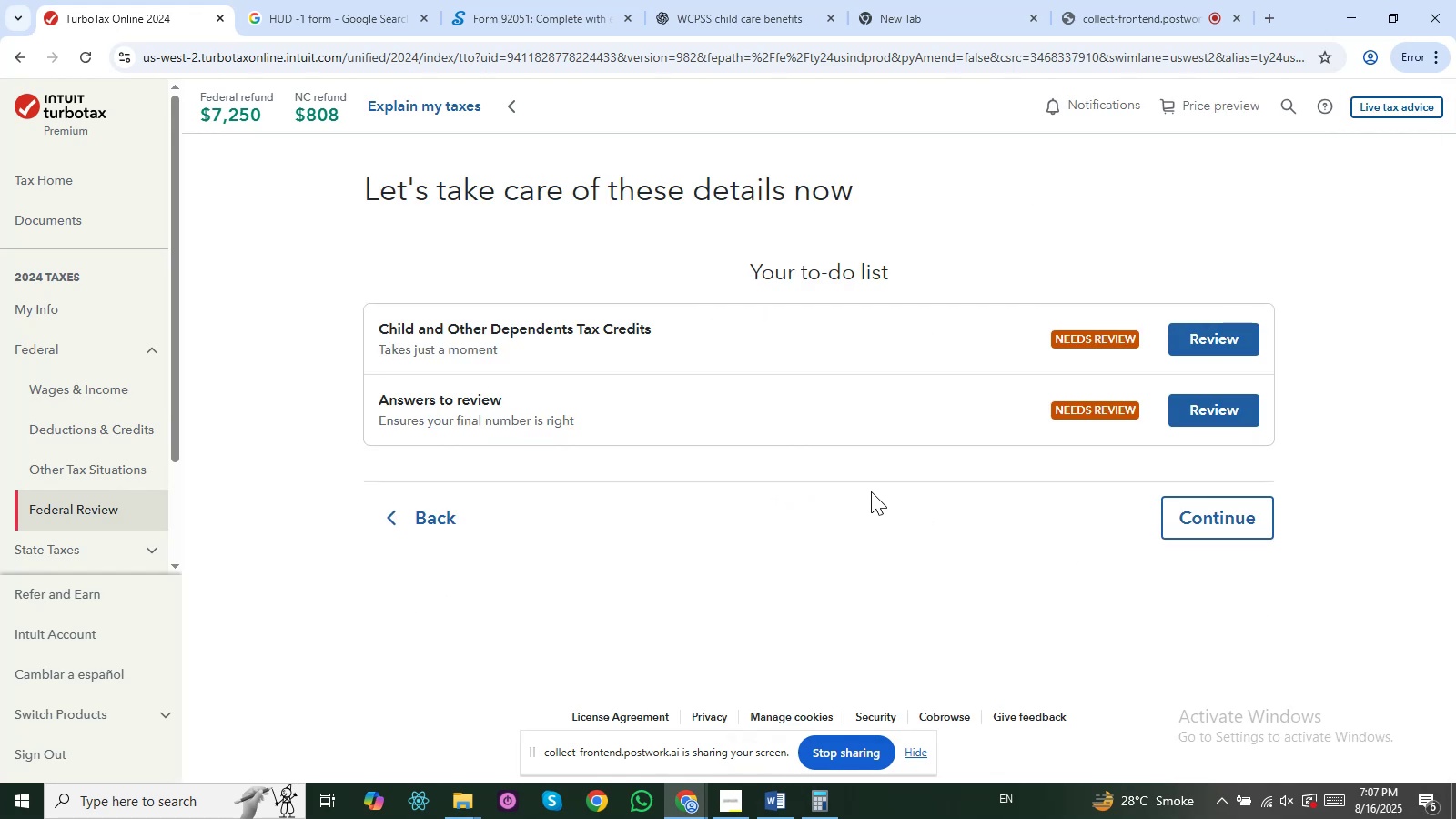 
left_click([1194, 347])
 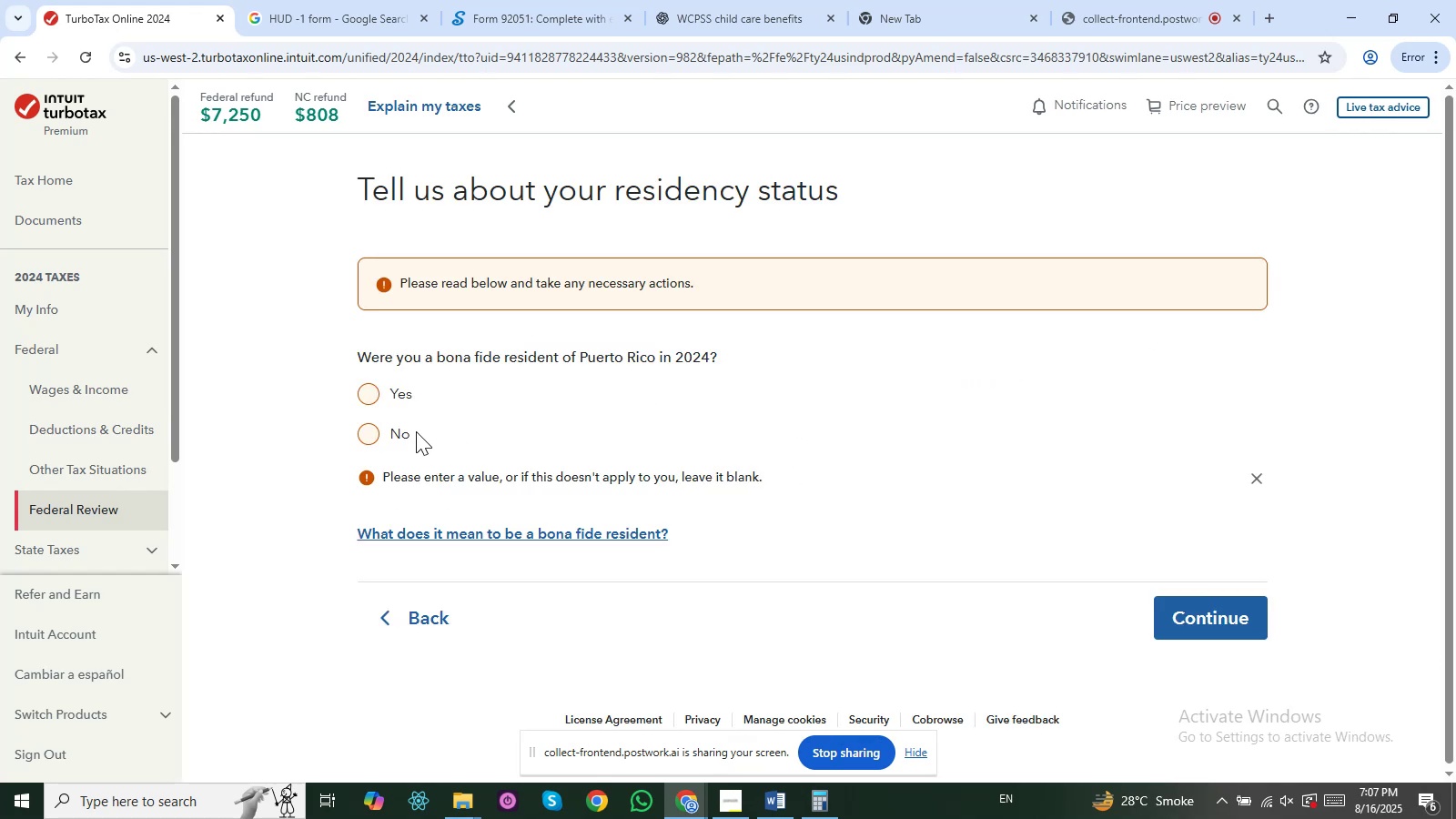 
left_click_drag(start_coordinate=[373, 363], to_coordinate=[621, 363])
 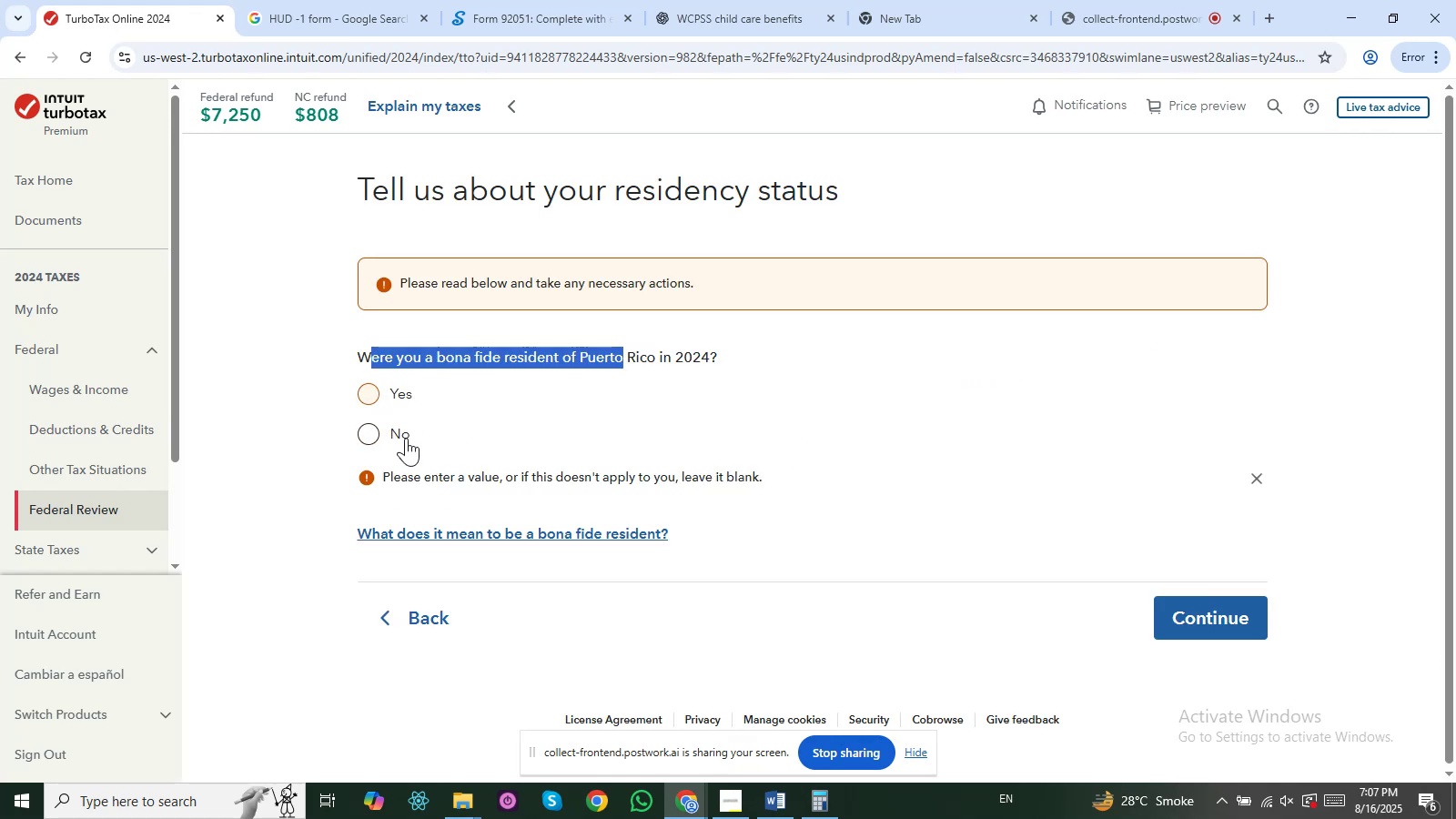 
left_click([406, 438])
 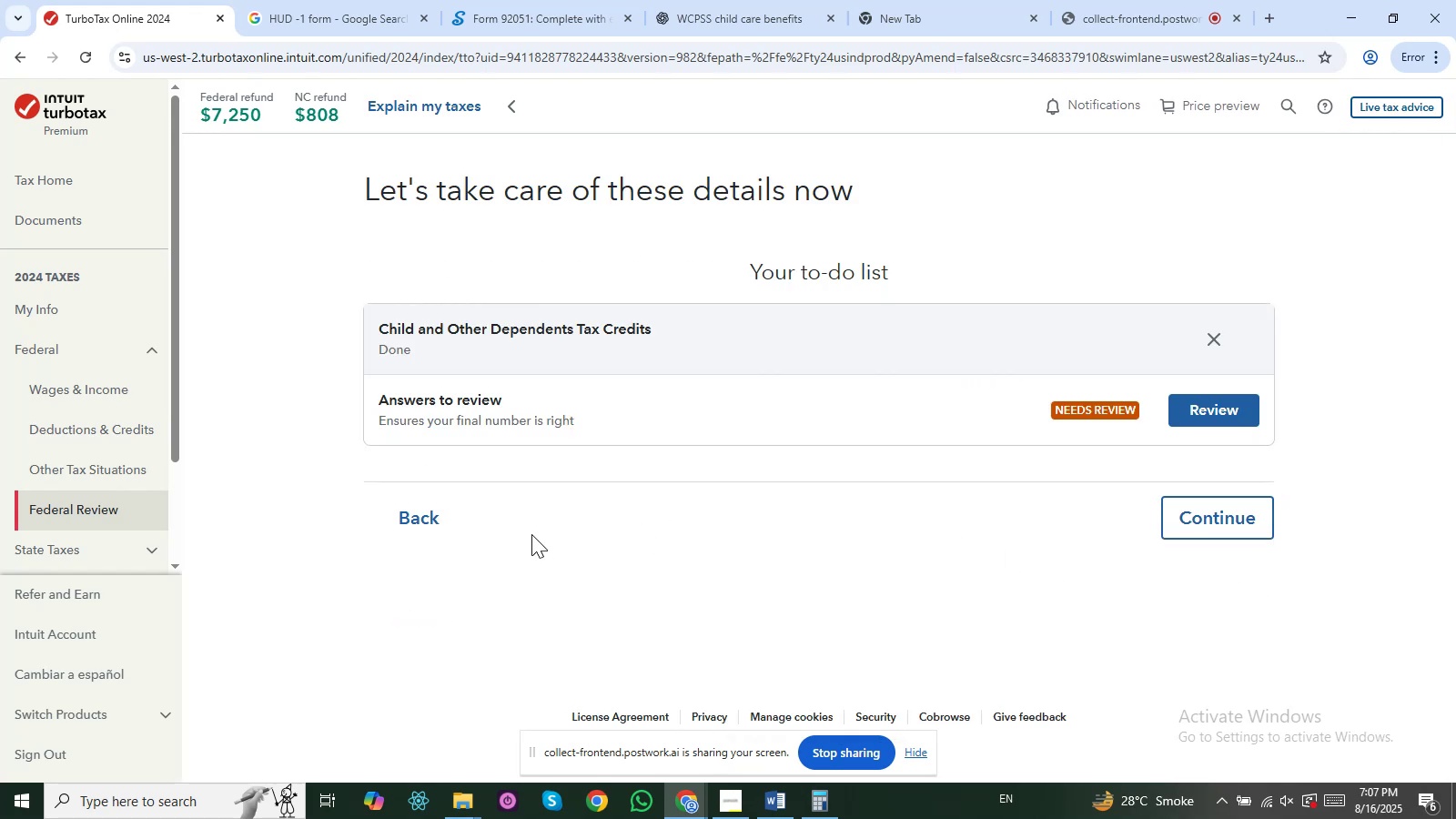 
left_click([1227, 413])
 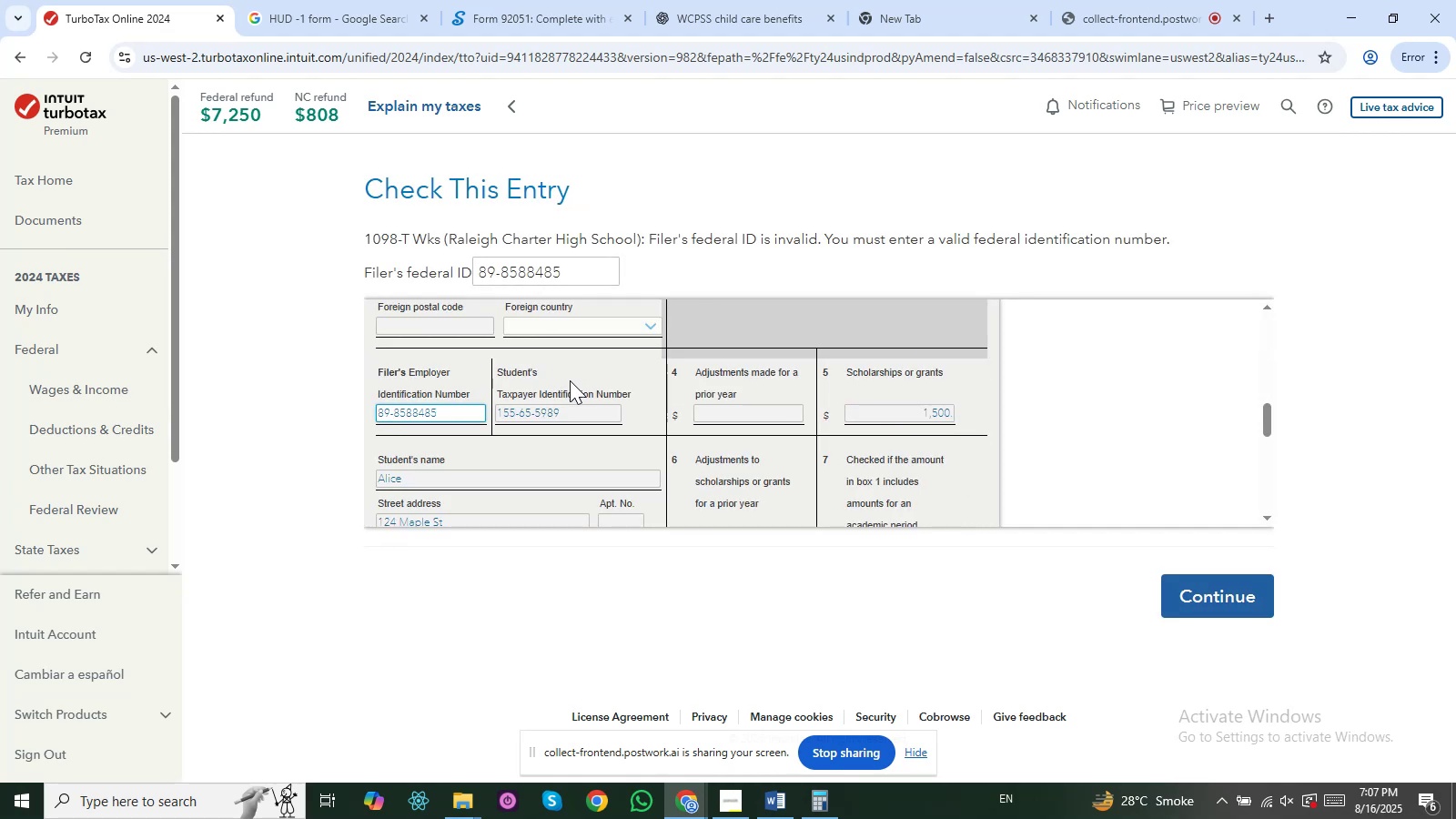 
left_click([569, 376])
 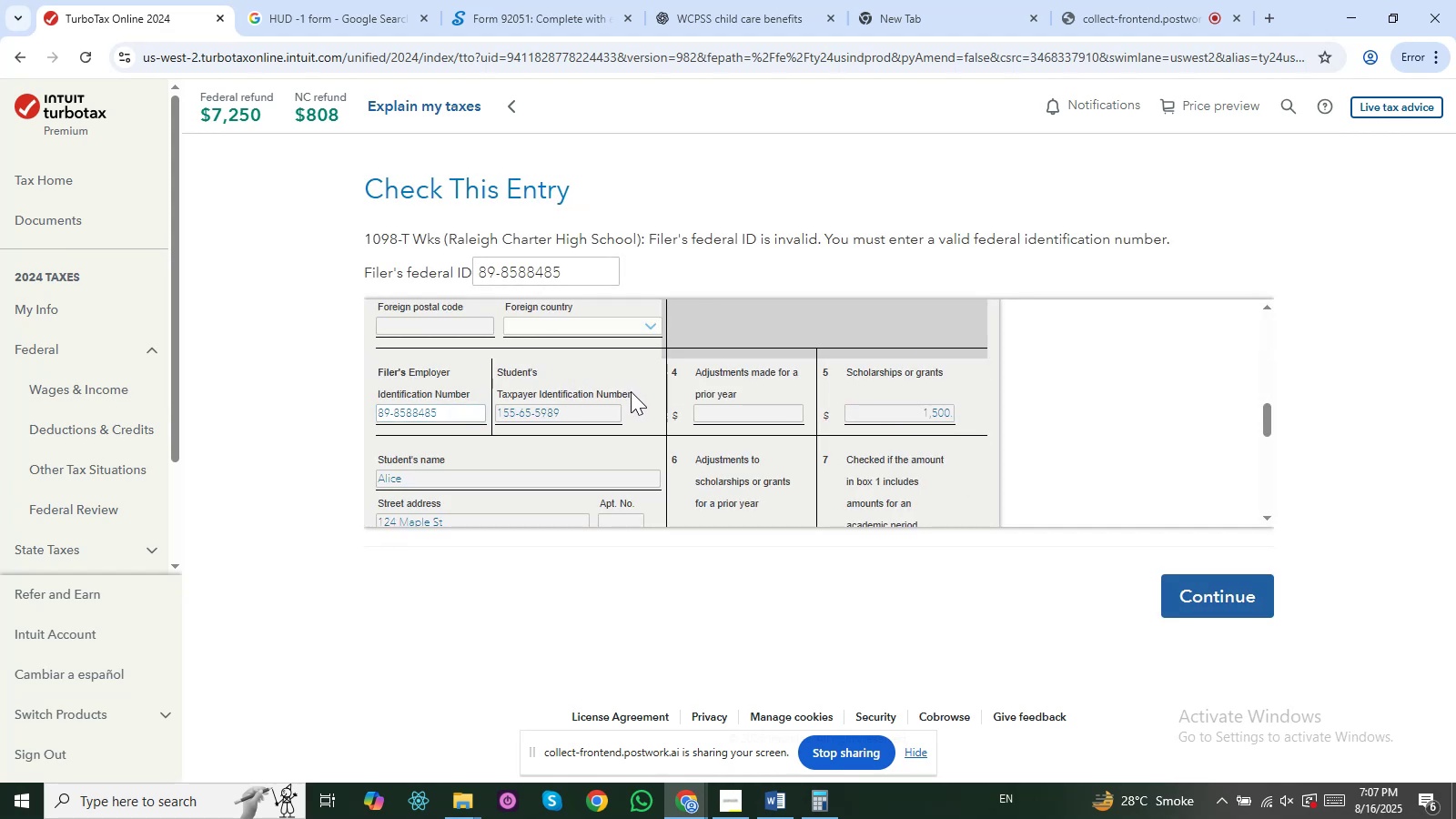 
left_click_drag(start_coordinate=[420, 231], to_coordinate=[524, 234])
 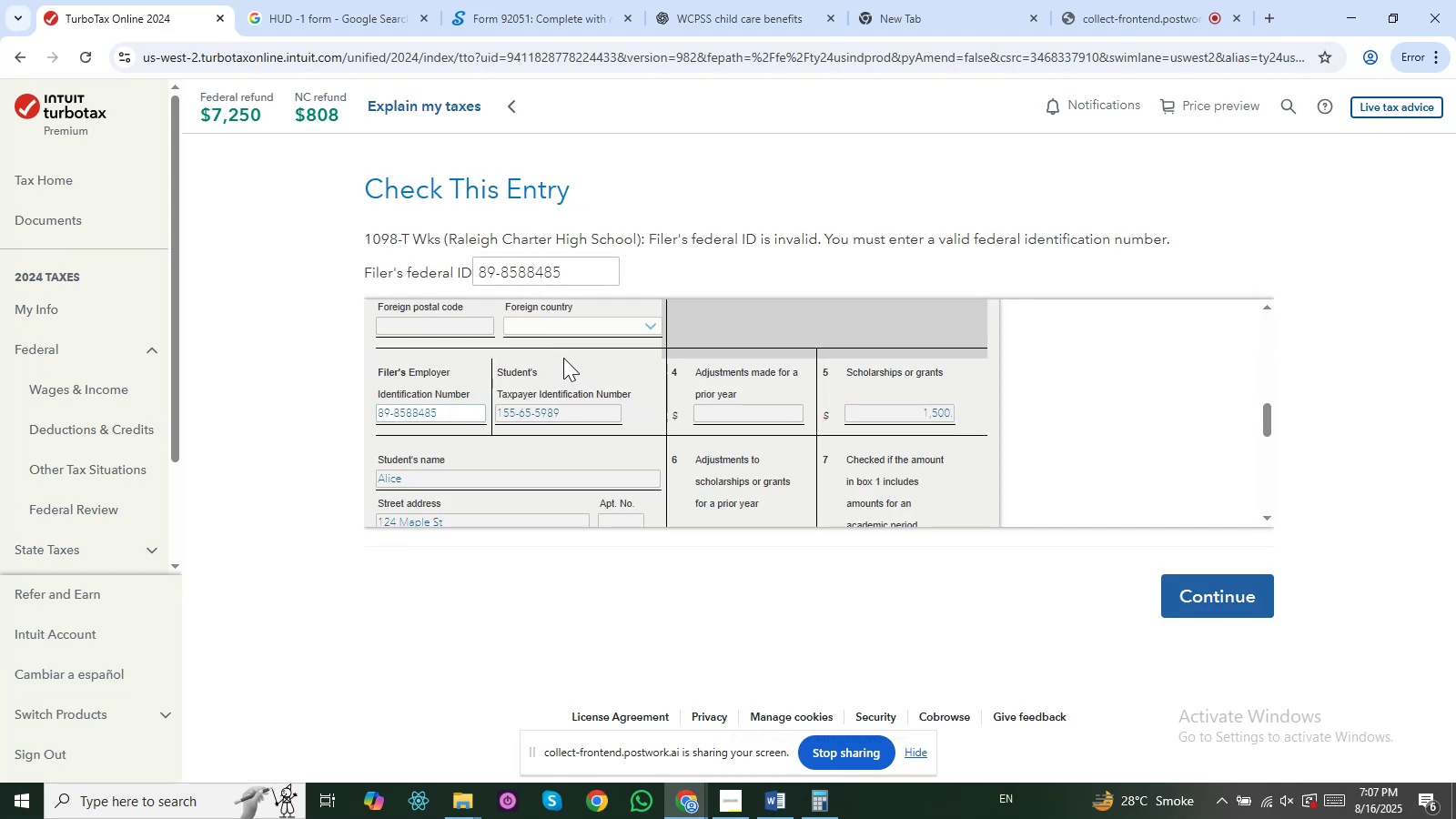 
scroll: coordinate [587, 378], scroll_direction: down, amount: 8.0
 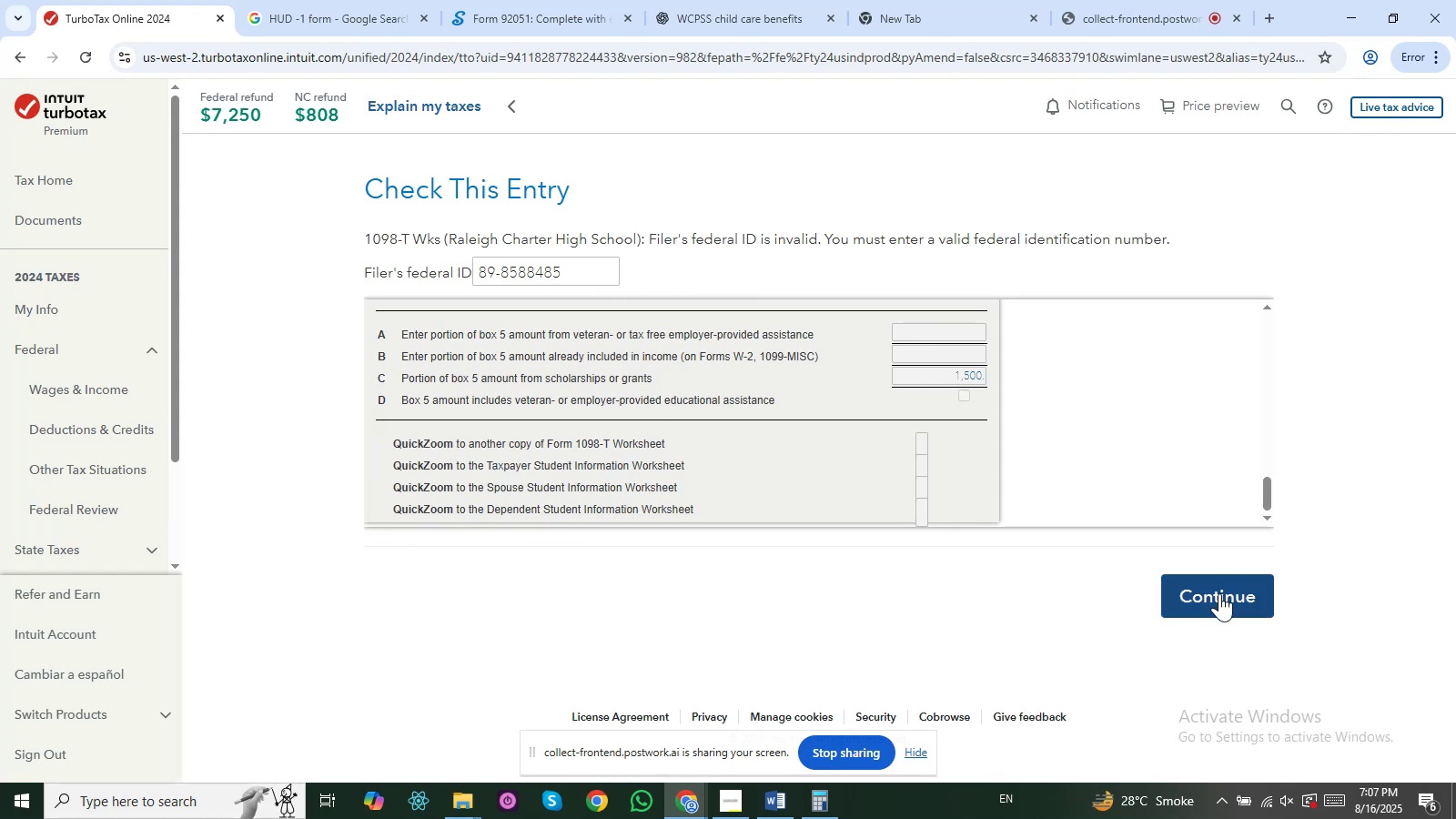 
left_click([1236, 602])
 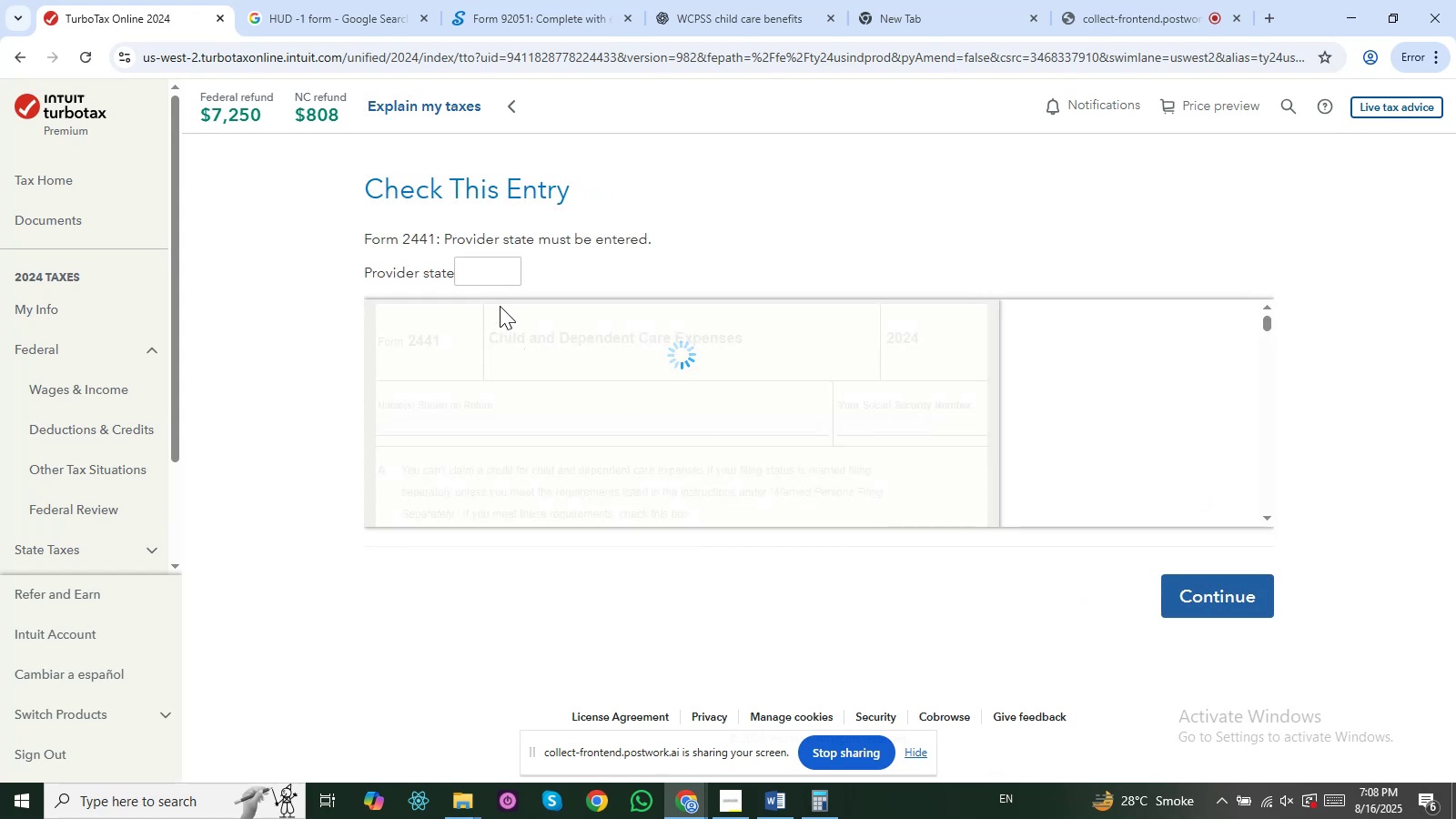 
left_click_drag(start_coordinate=[408, 240], to_coordinate=[552, 237])
 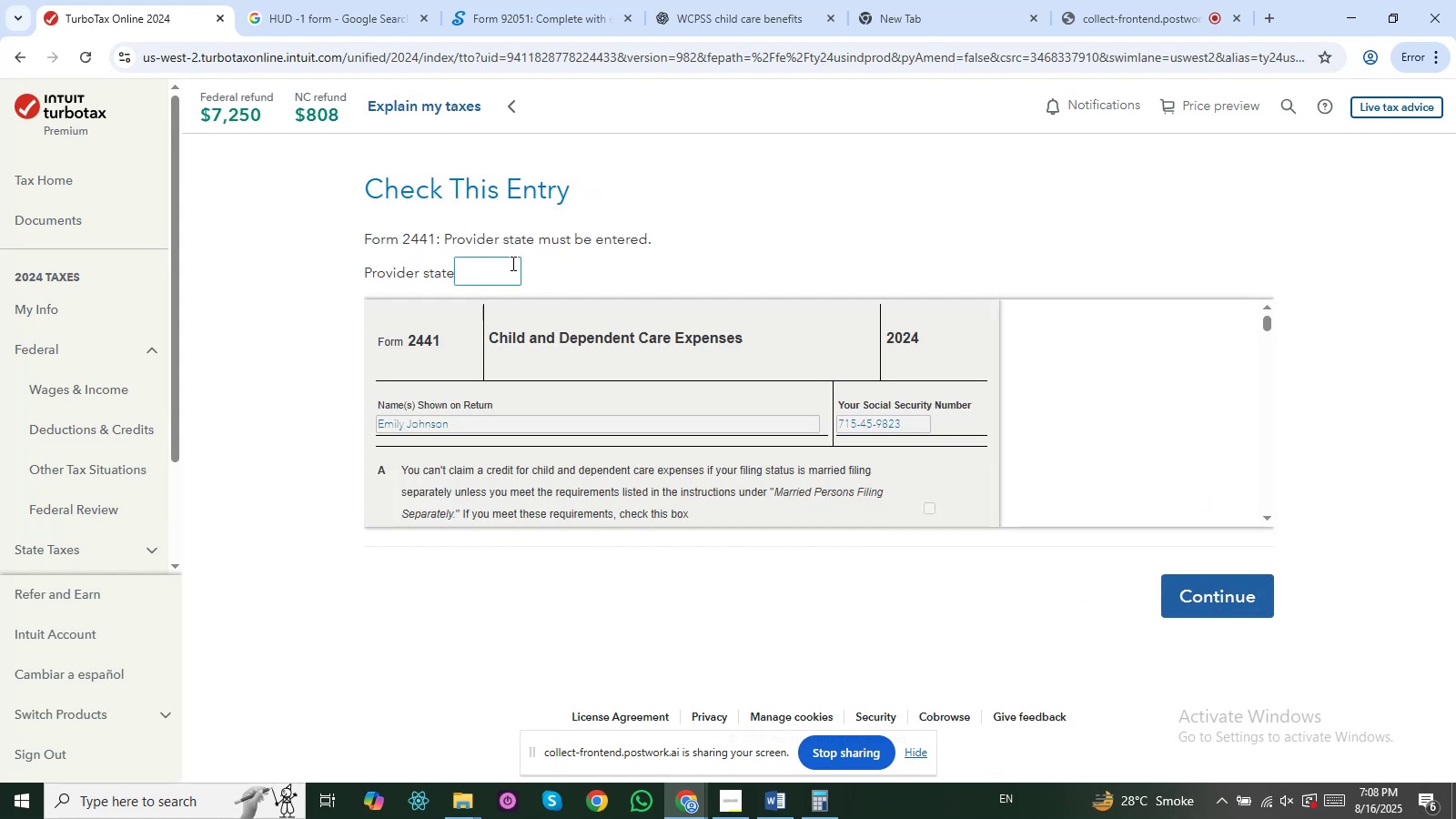 
left_click([511, 263])
 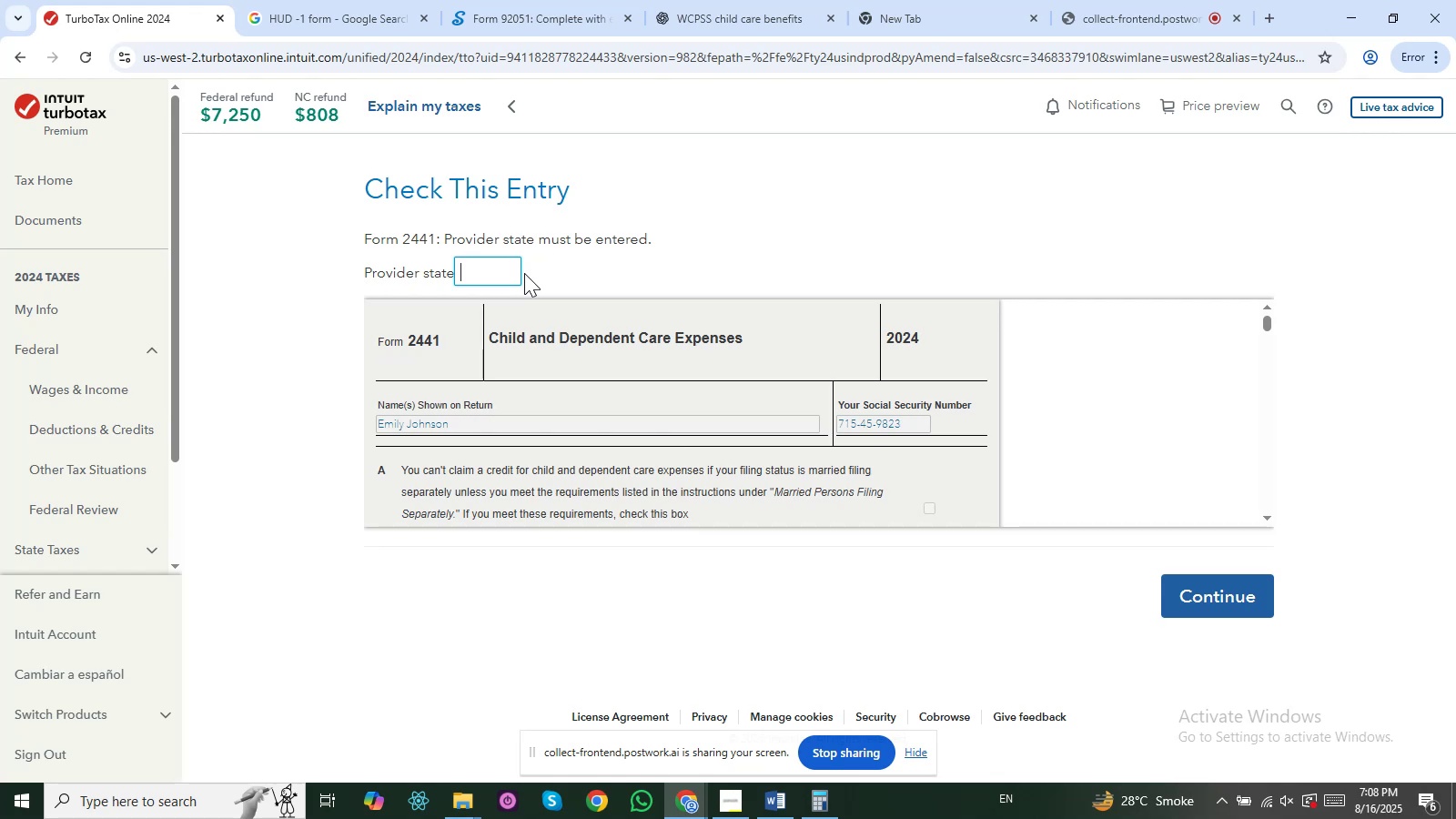 
type(No)
key(Backspace)
key(Backspace)
type(NC)
 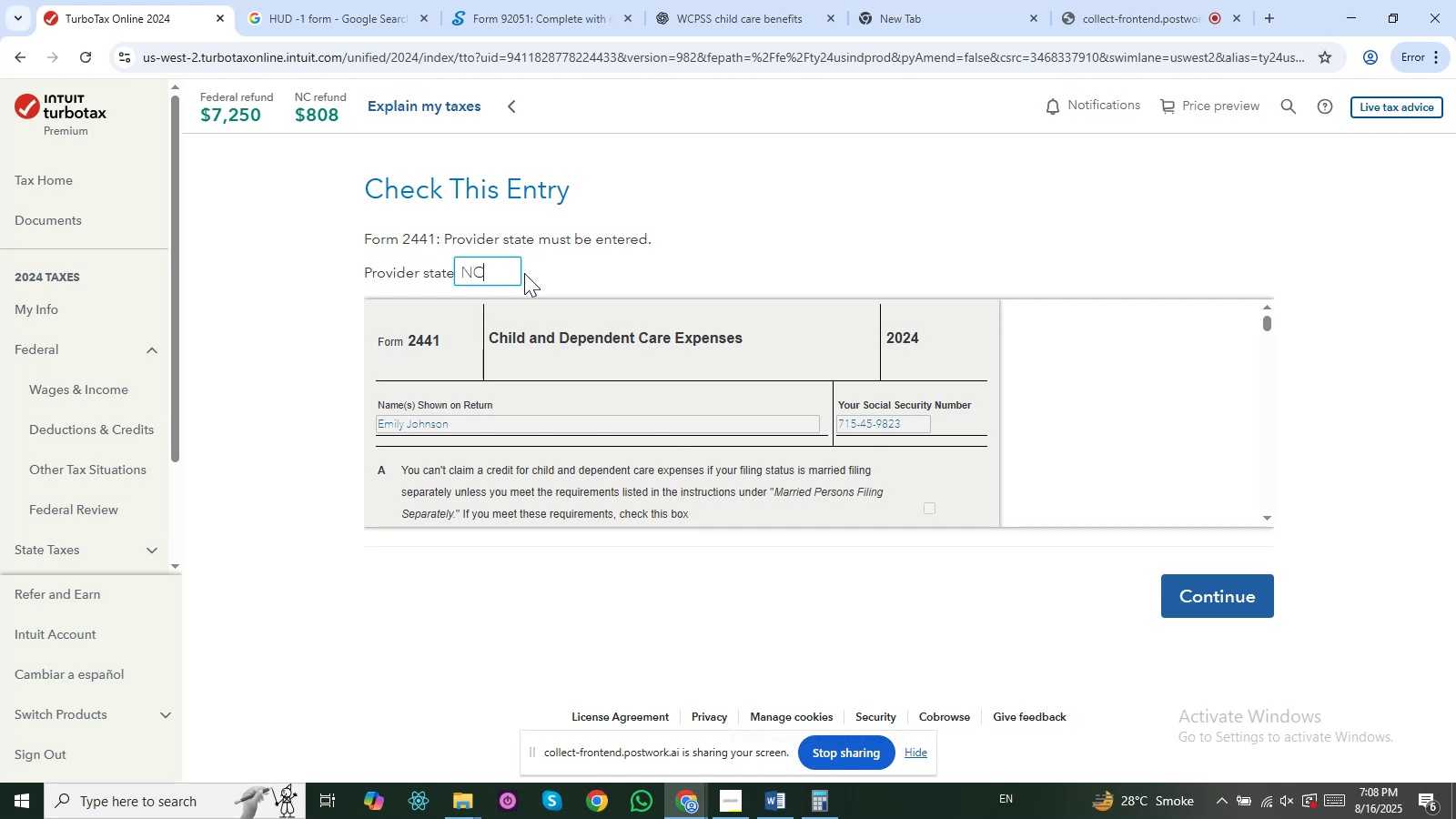 
left_click([631, 248])
 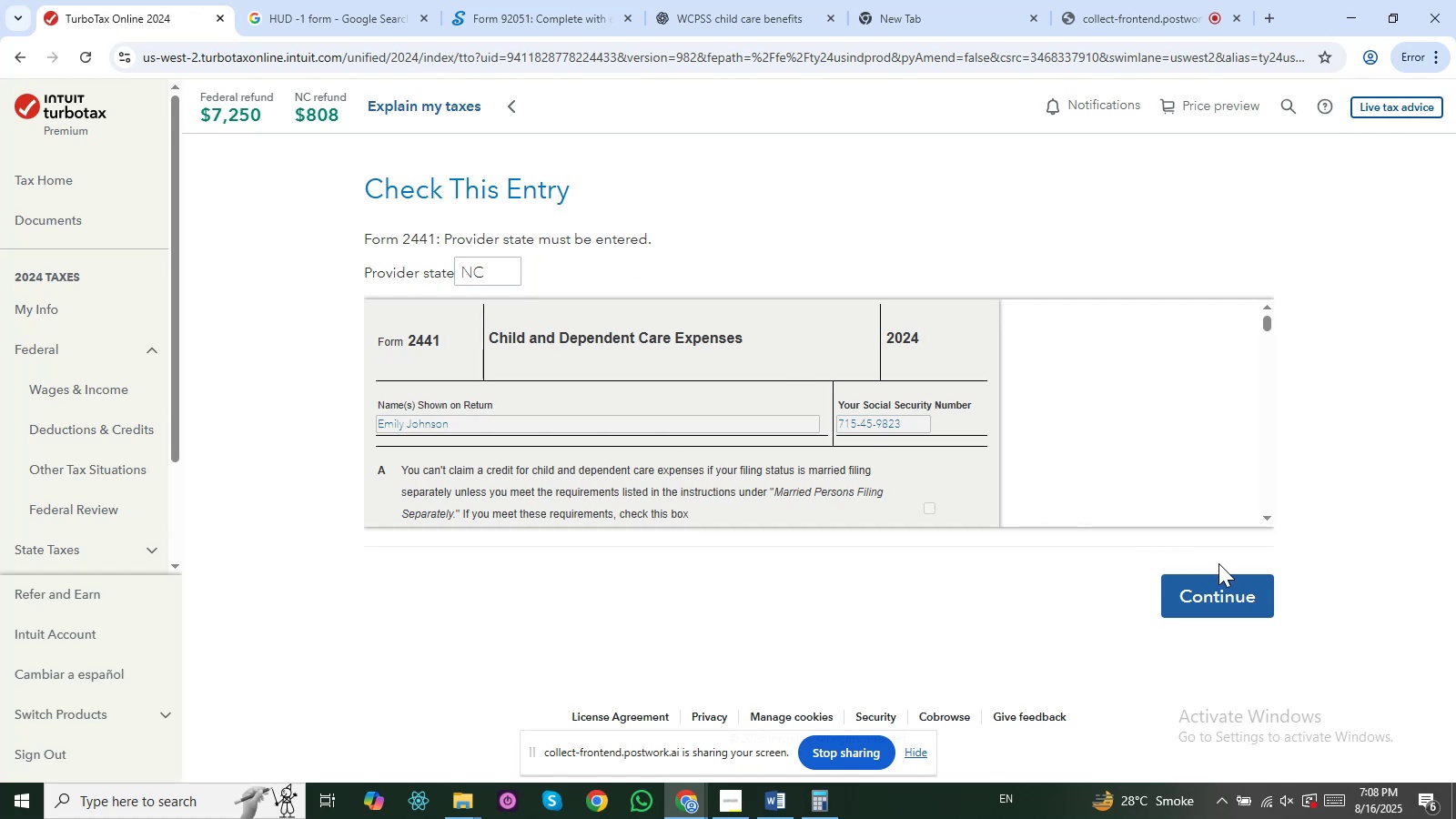 
left_click([1222, 583])
 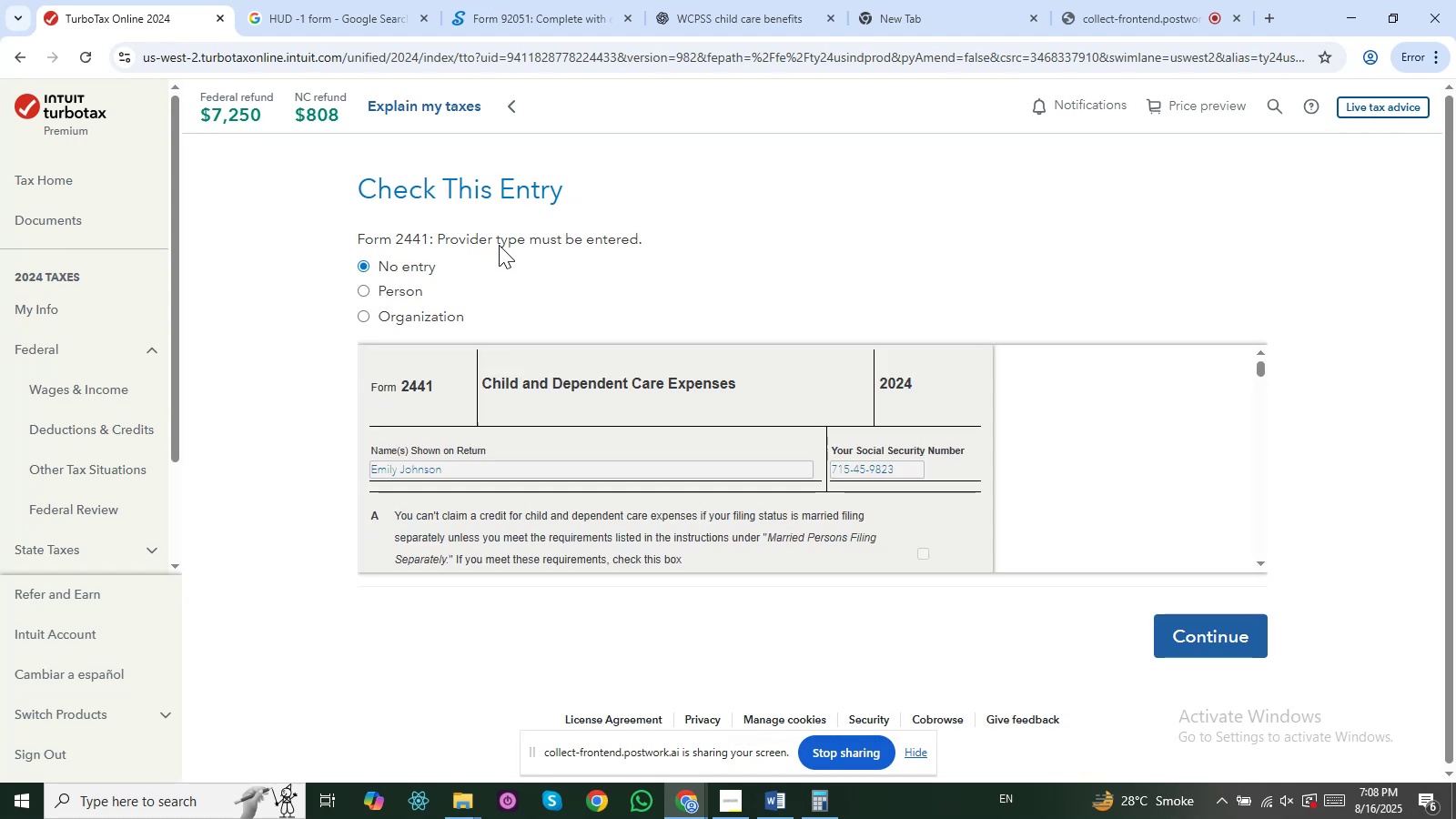 
wait(5.14)
 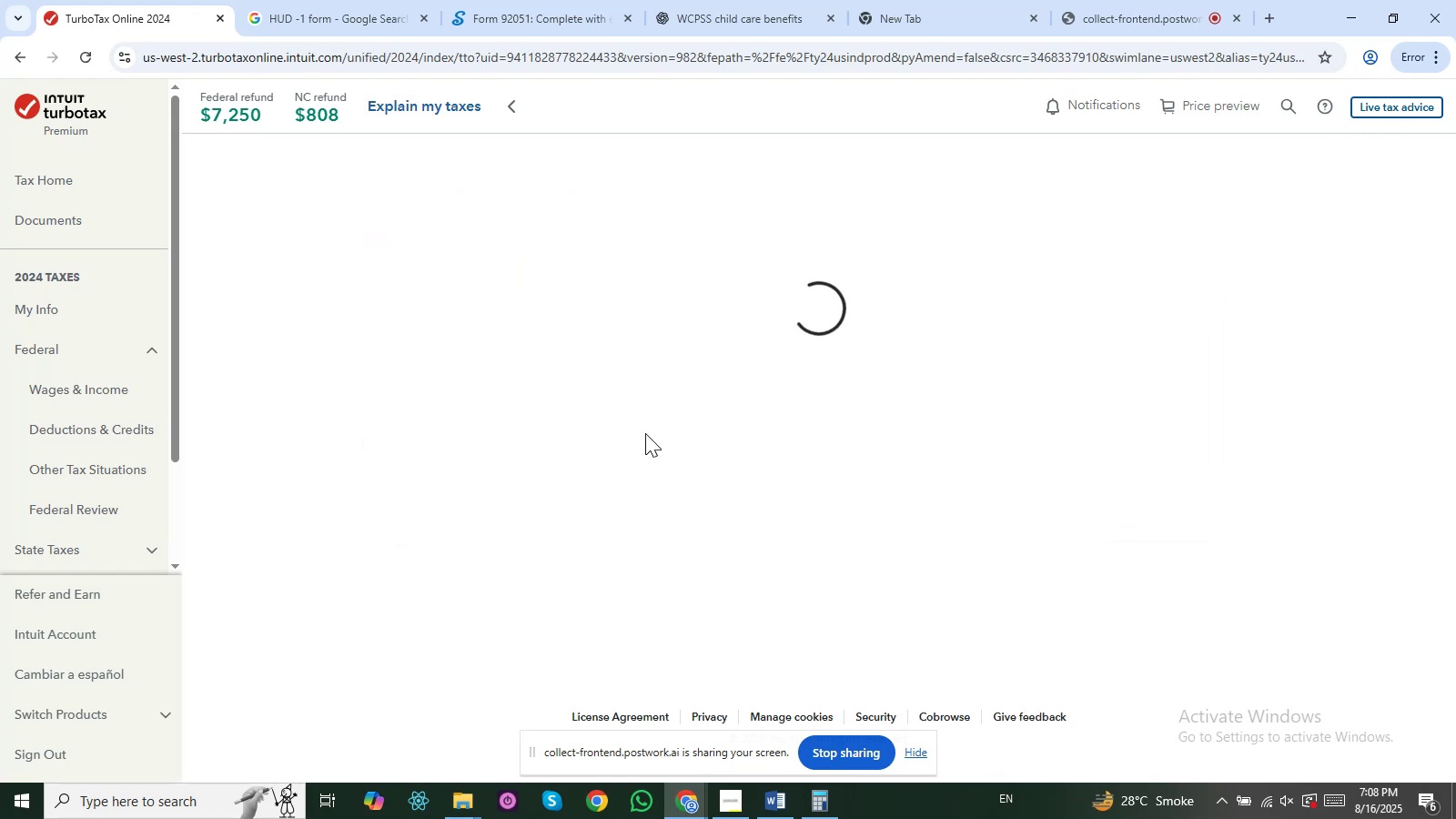 
left_click([1152, 621])
 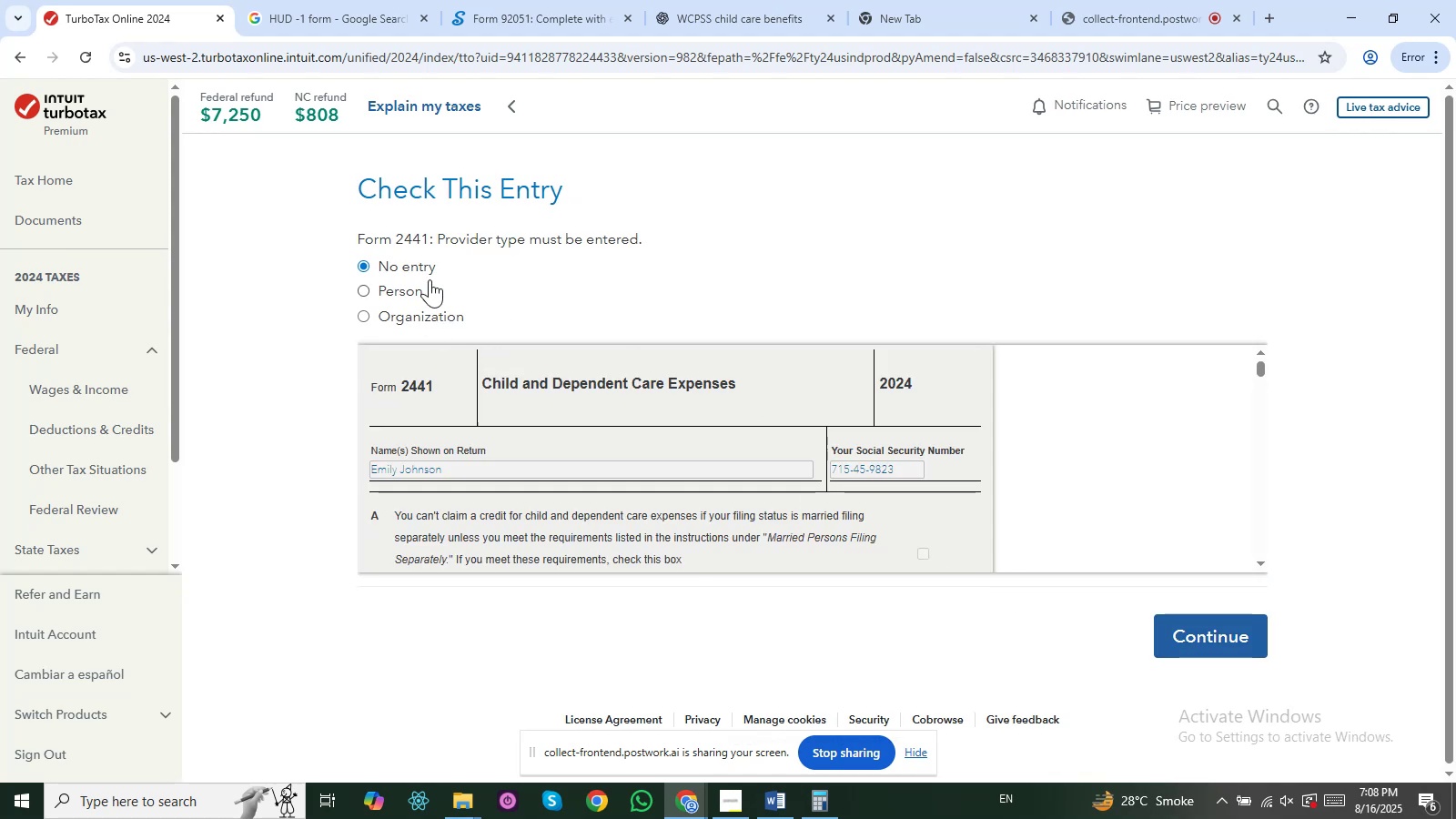 
left_click_drag(start_coordinate=[463, 232], to_coordinate=[600, 244])
 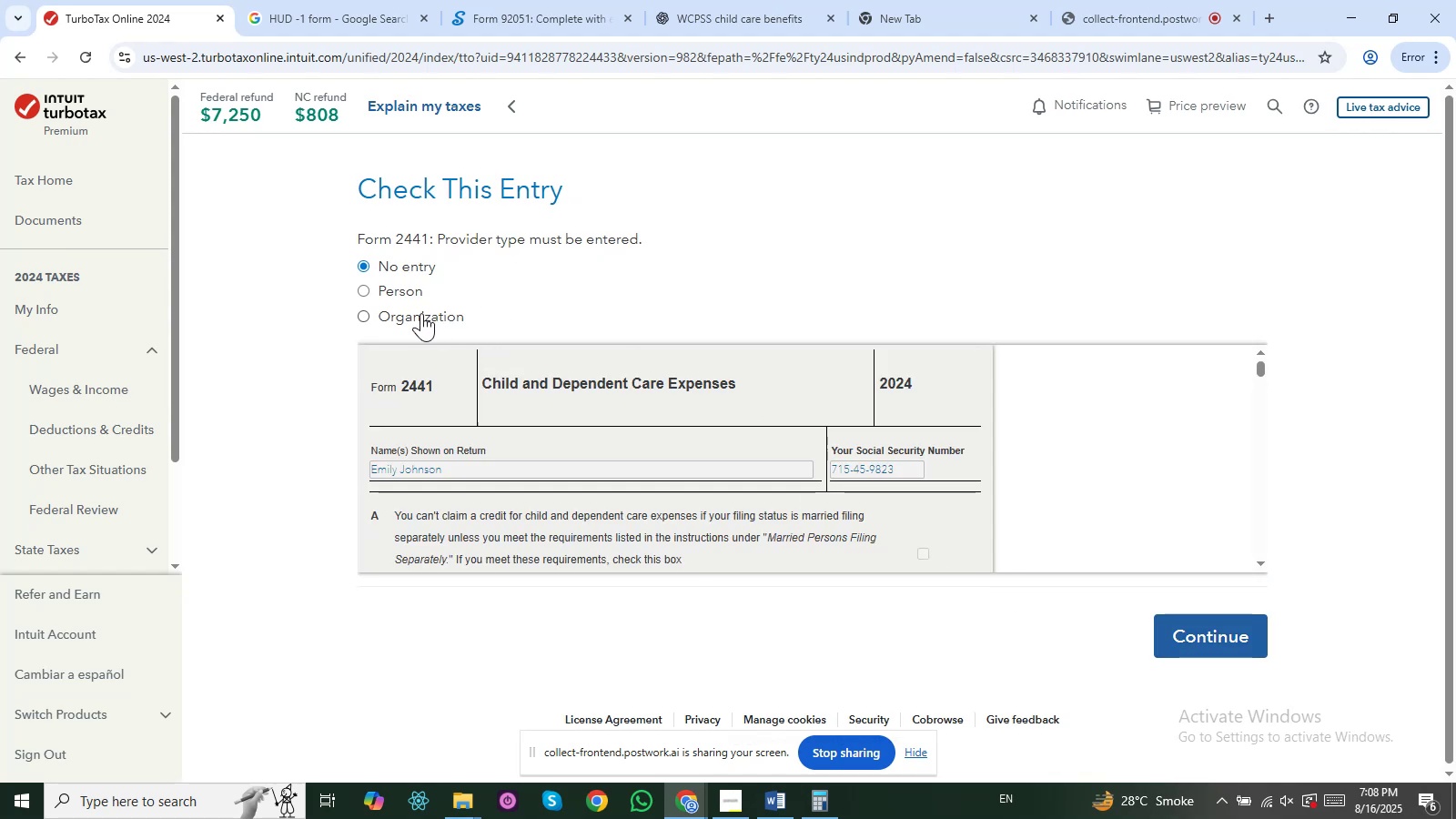 
left_click([421, 313])
 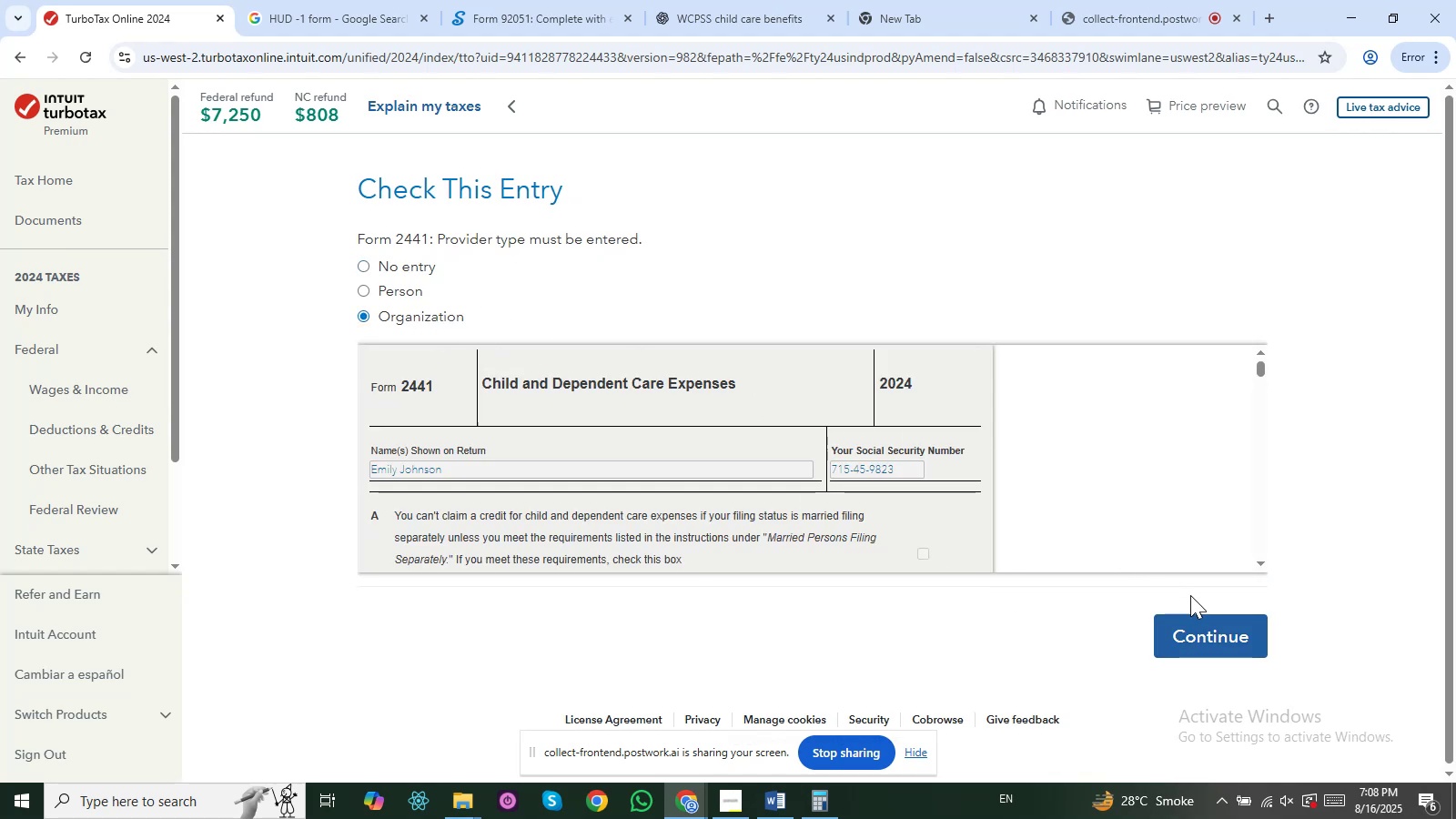 
left_click([1204, 620])
 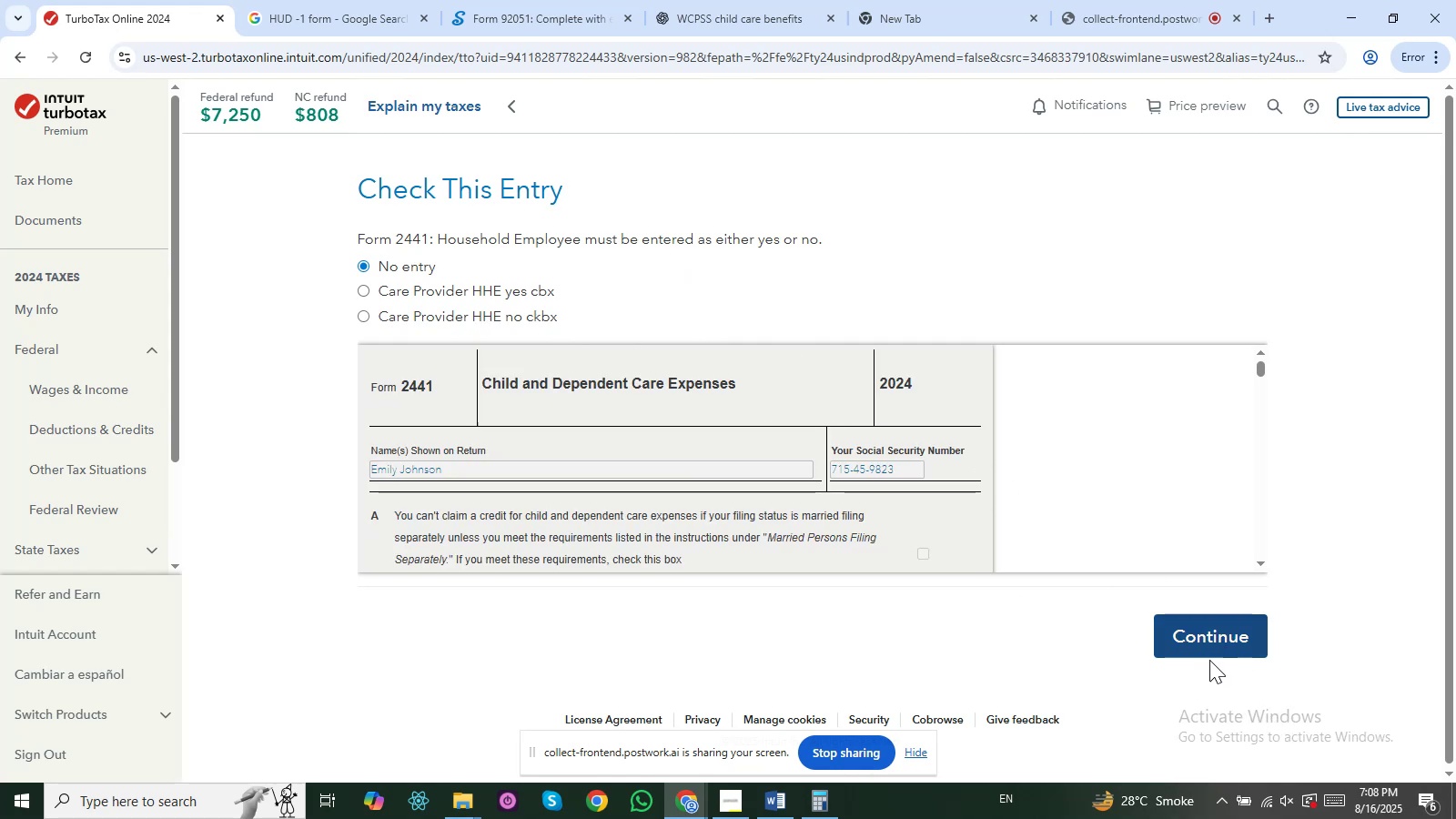 
wait(16.25)
 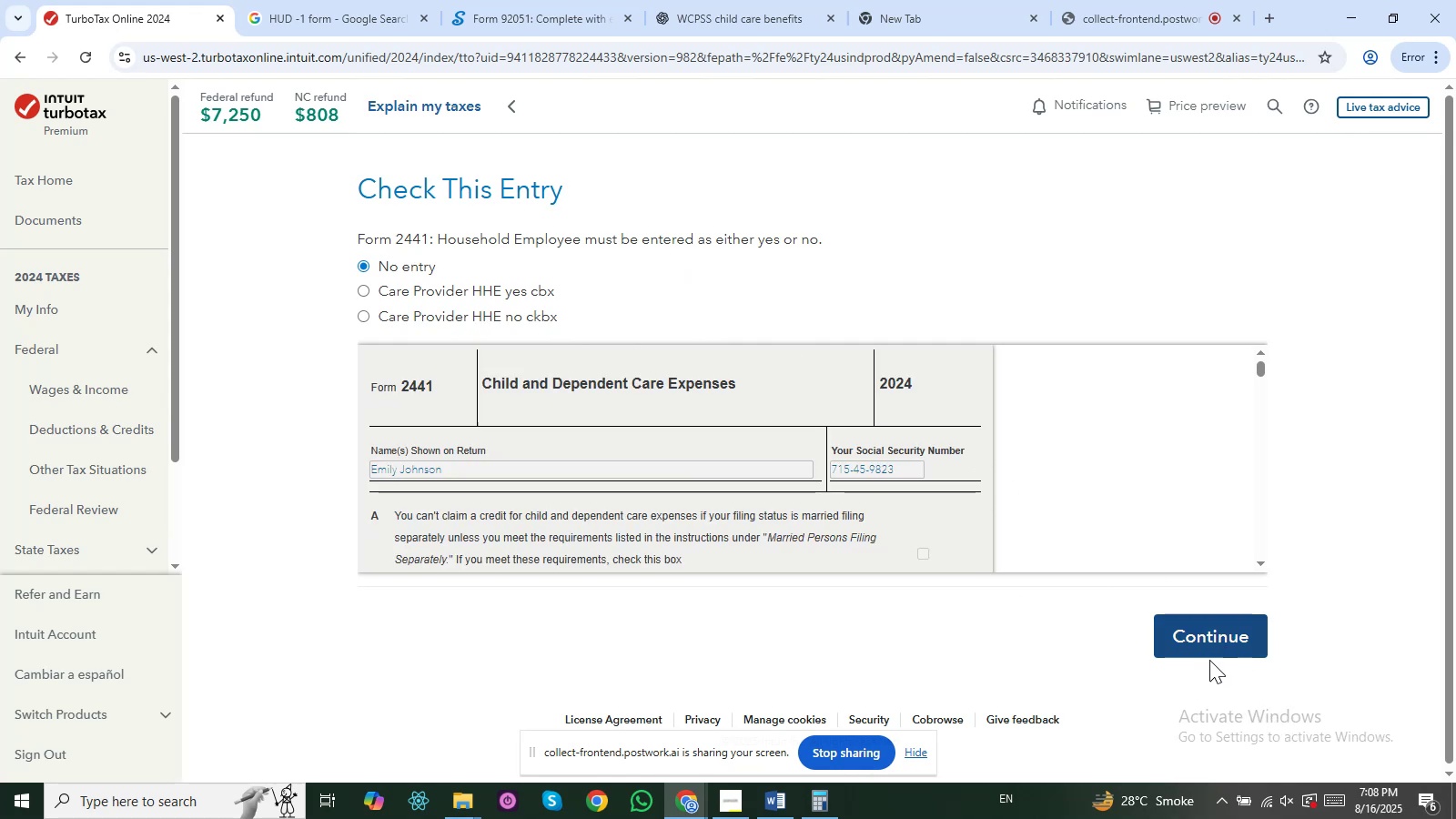 
left_click([1203, 624])
 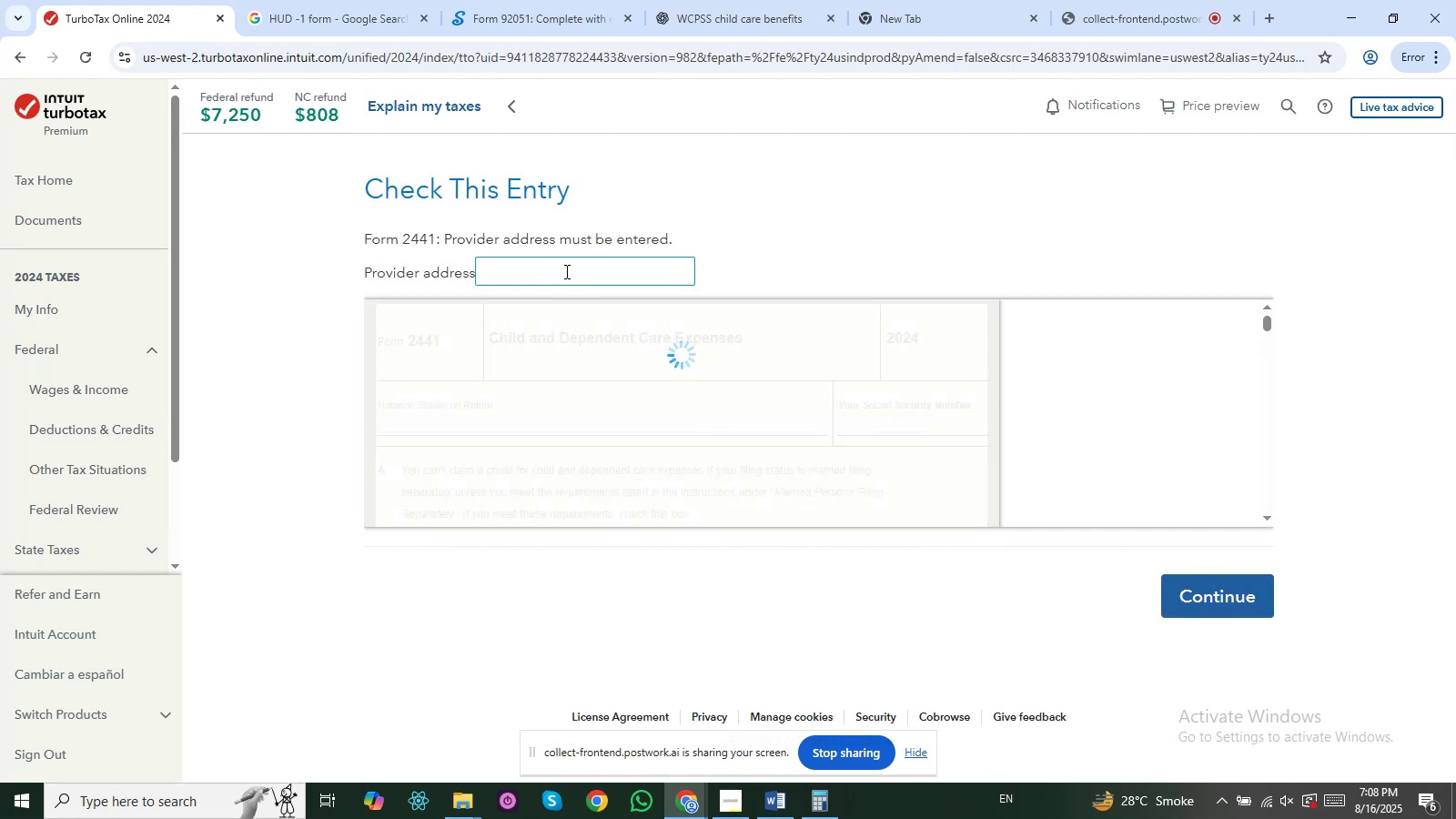 
left_click([565, 270])
 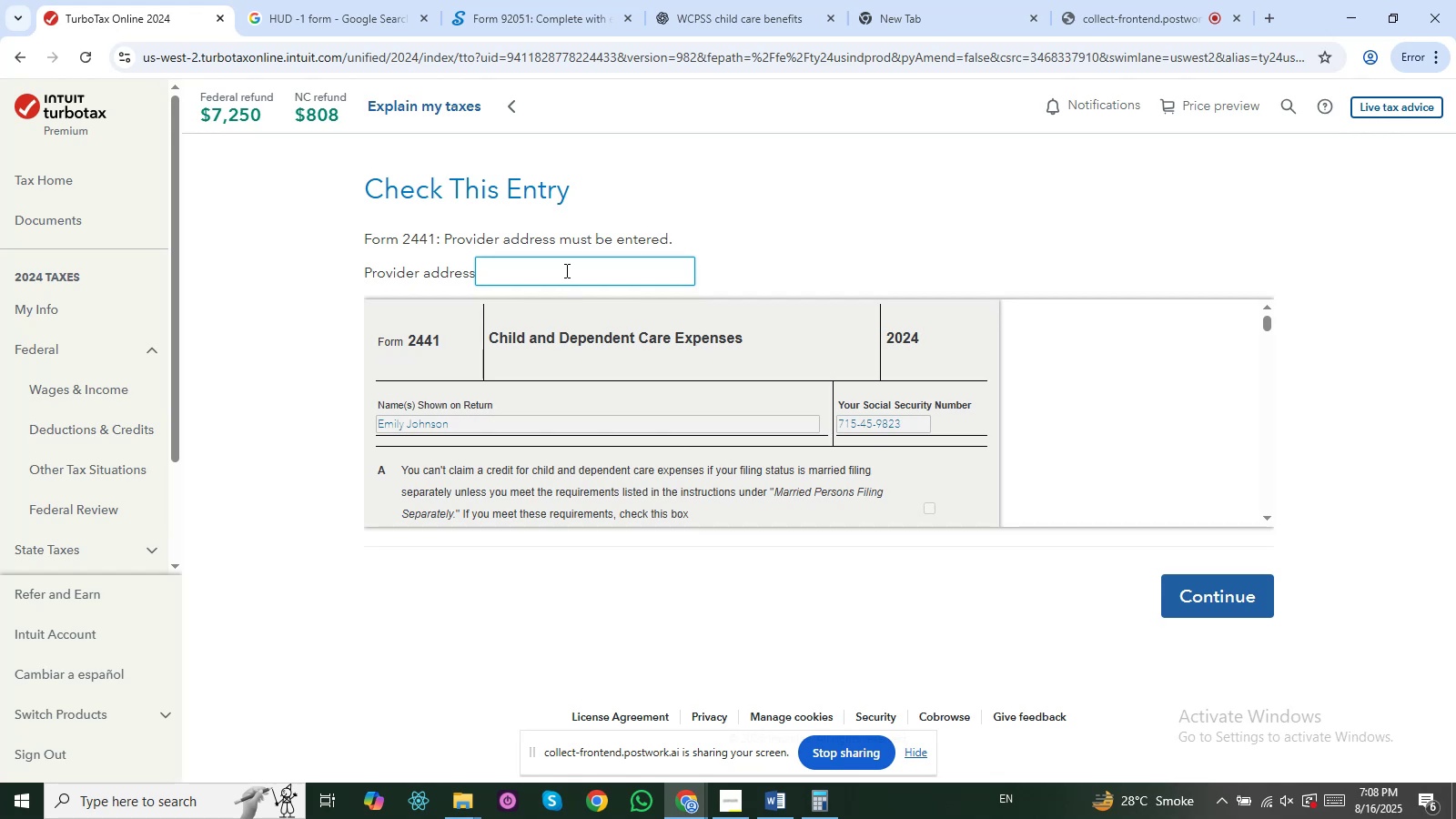 
type( )
key(Backspace)
type(134 )
key(Backspace)
key(Backspace)
key(Backspace)
type(234 Midway)
 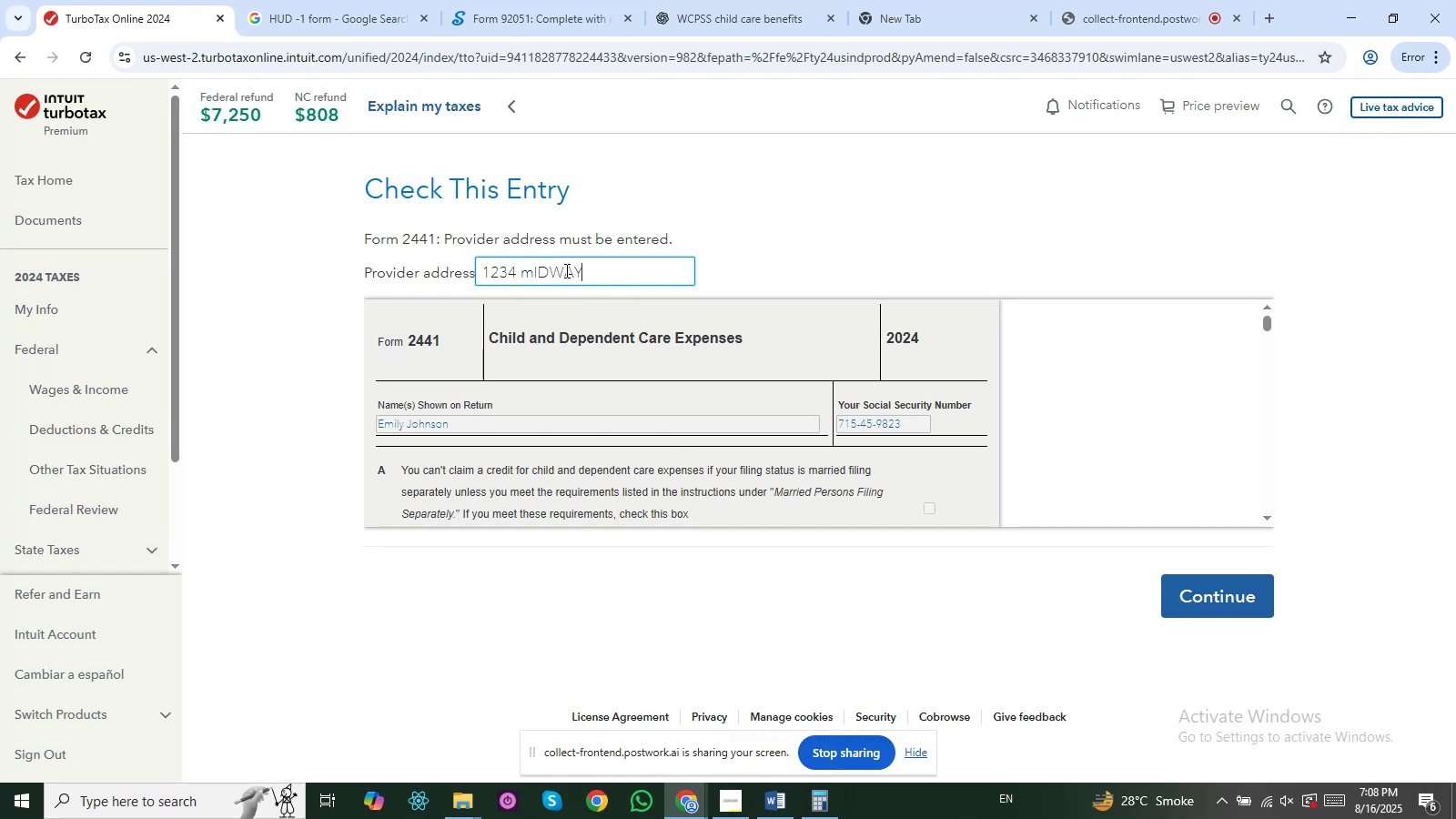 
left_click([1243, 606])
 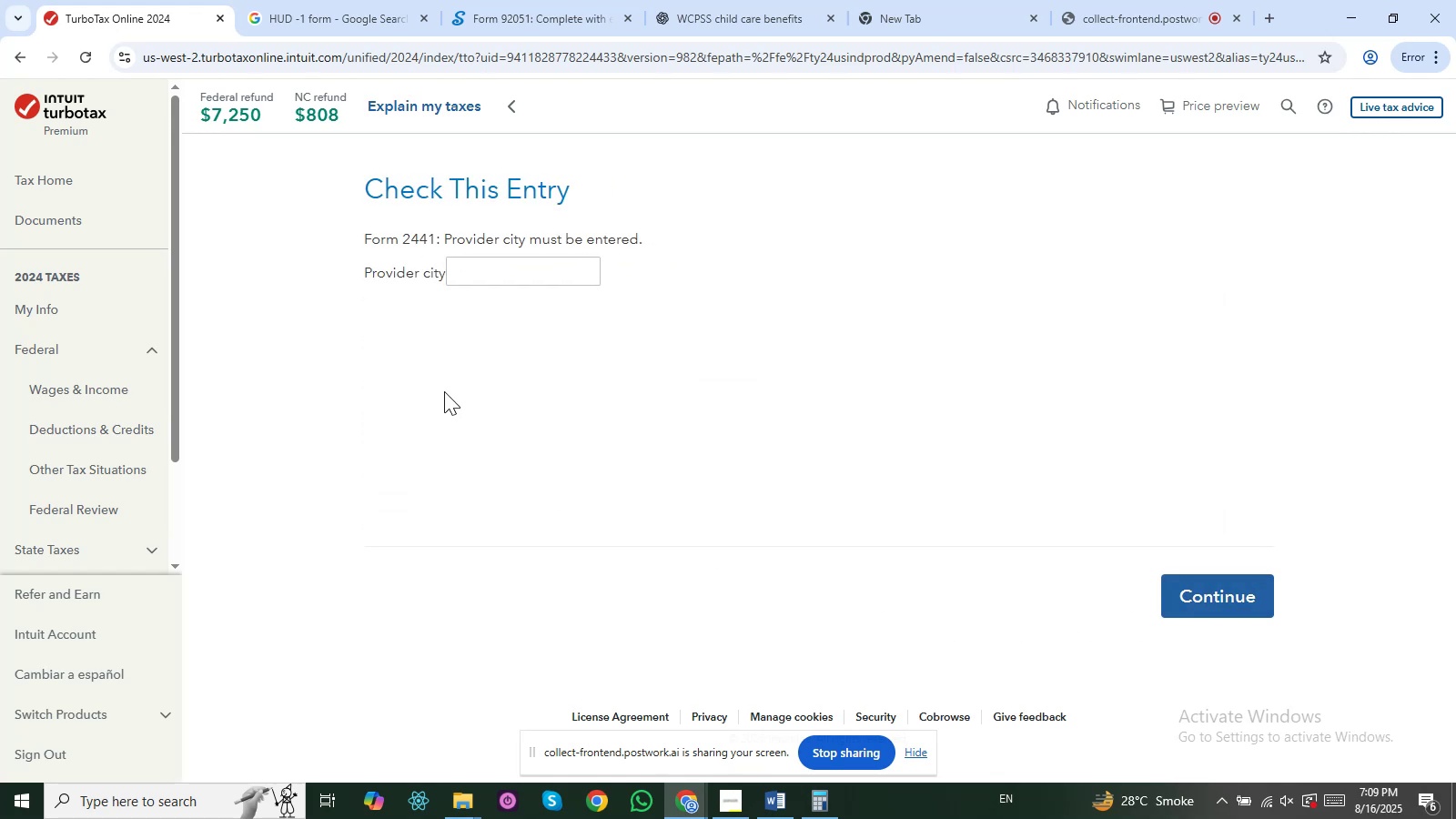 
left_click([479, 277])
 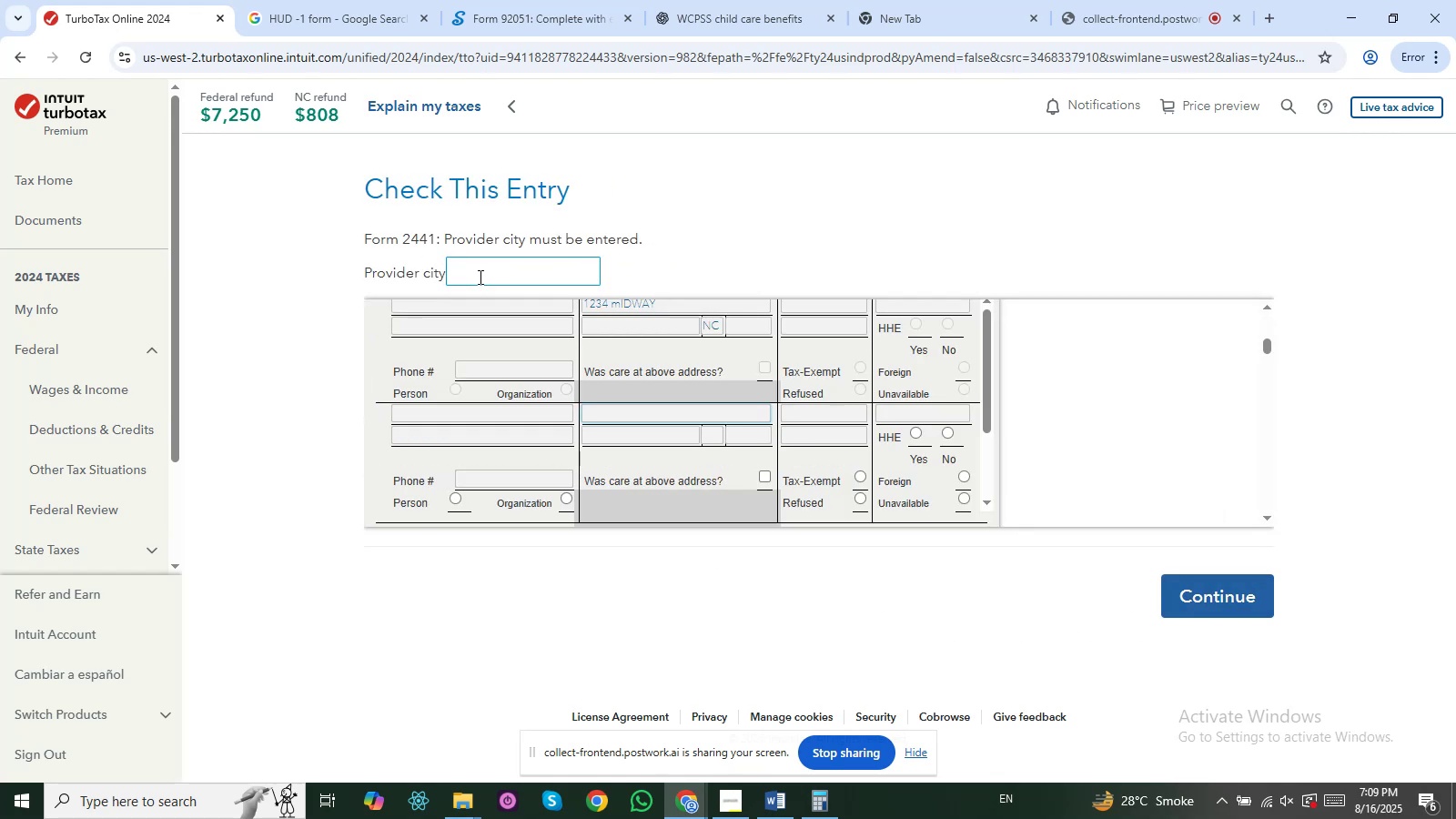 
type(ra)
 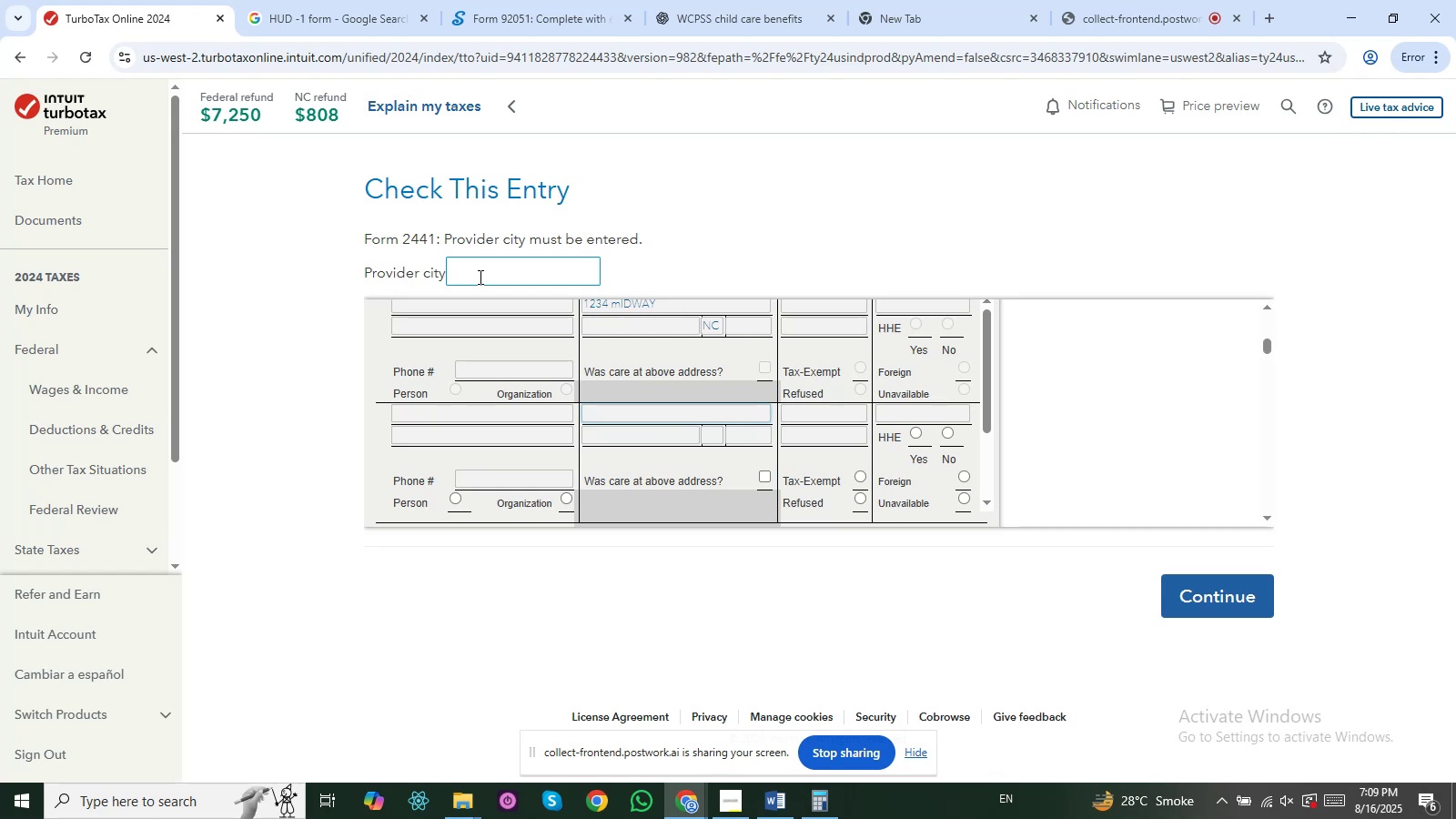 
key(Alt+AltLeft)
 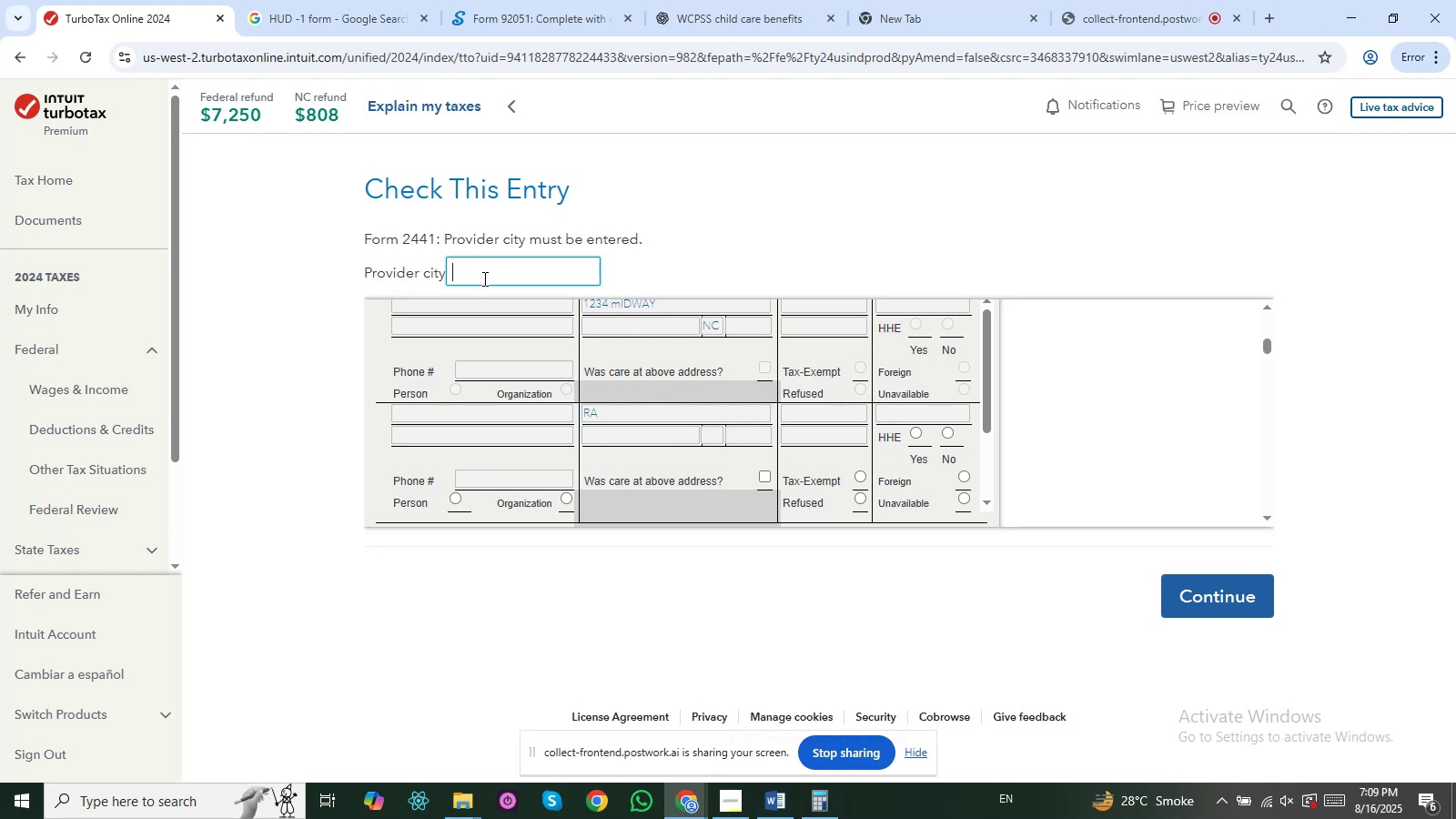 
key(Alt+Tab)
 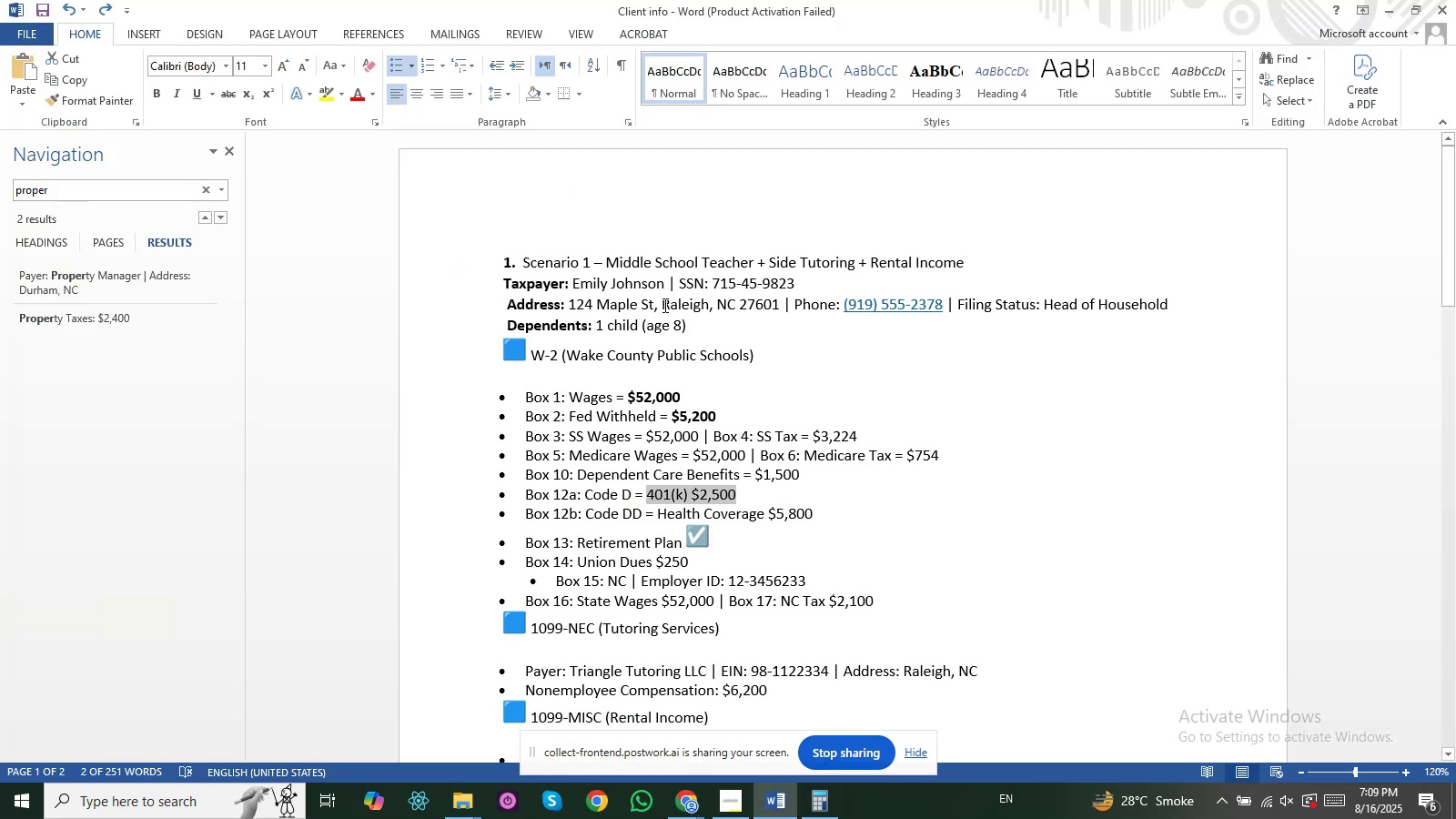 
double_click([670, 305])
 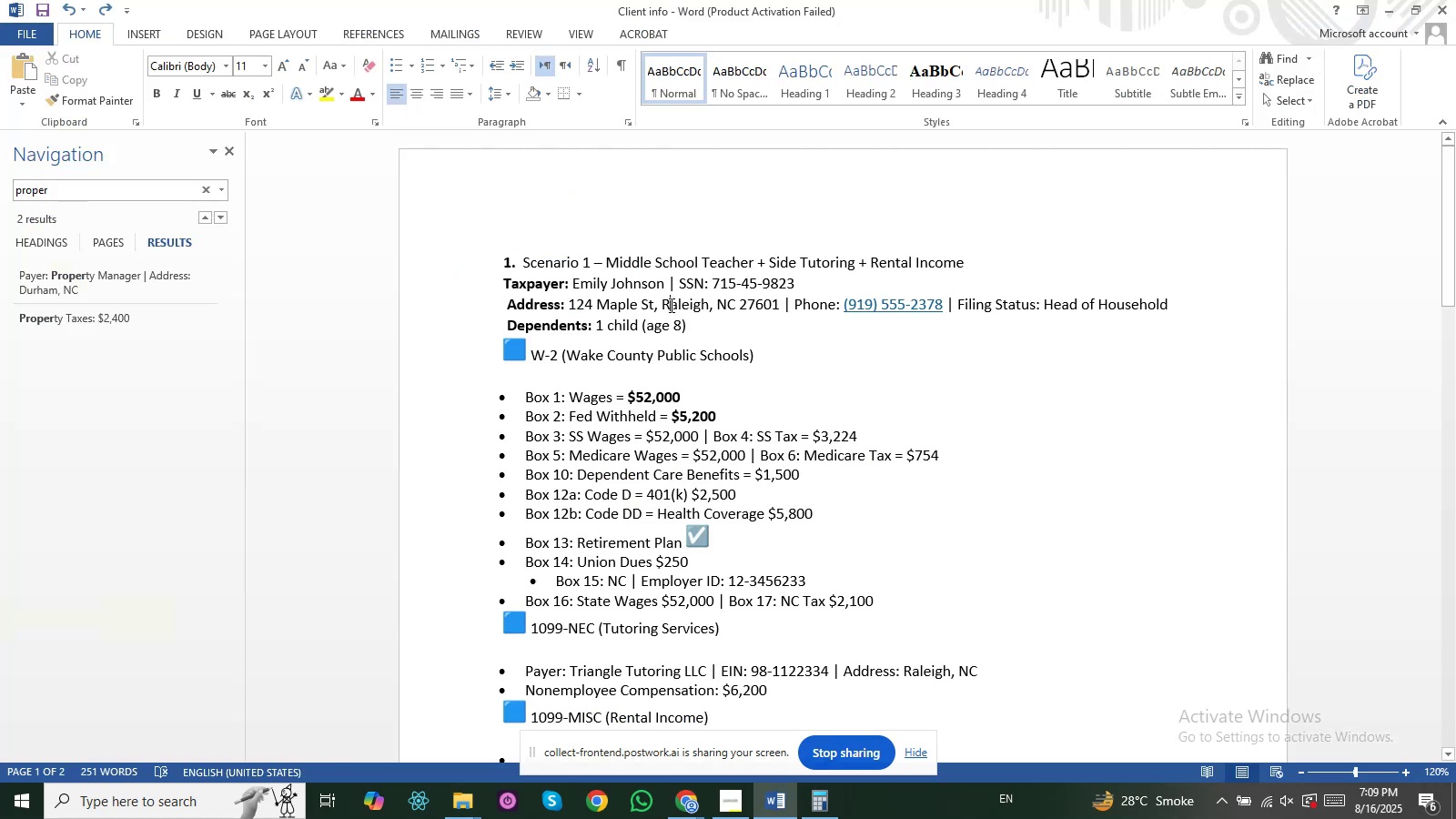 
triple_click([670, 305])
 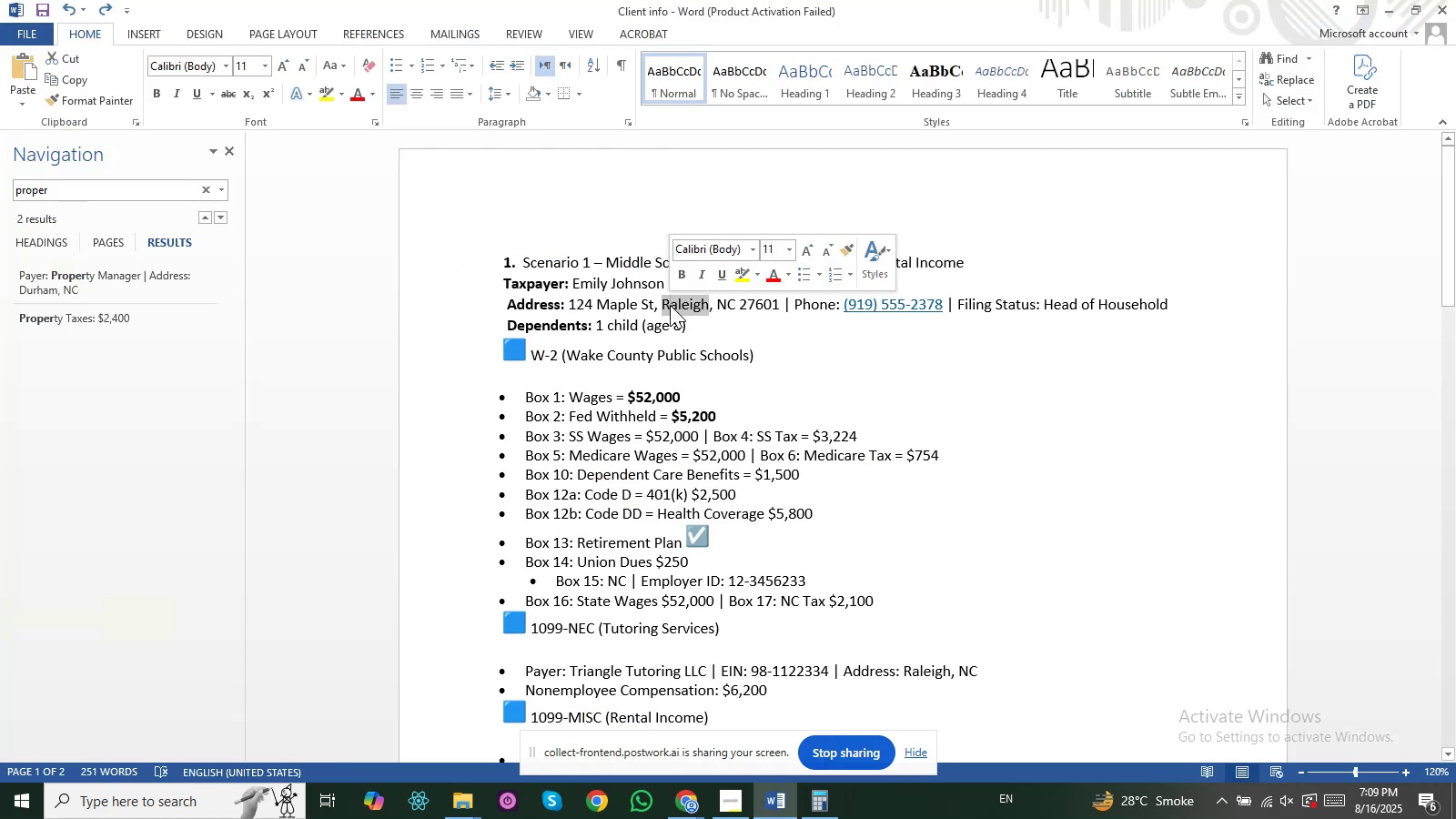 
key(Control+C)
 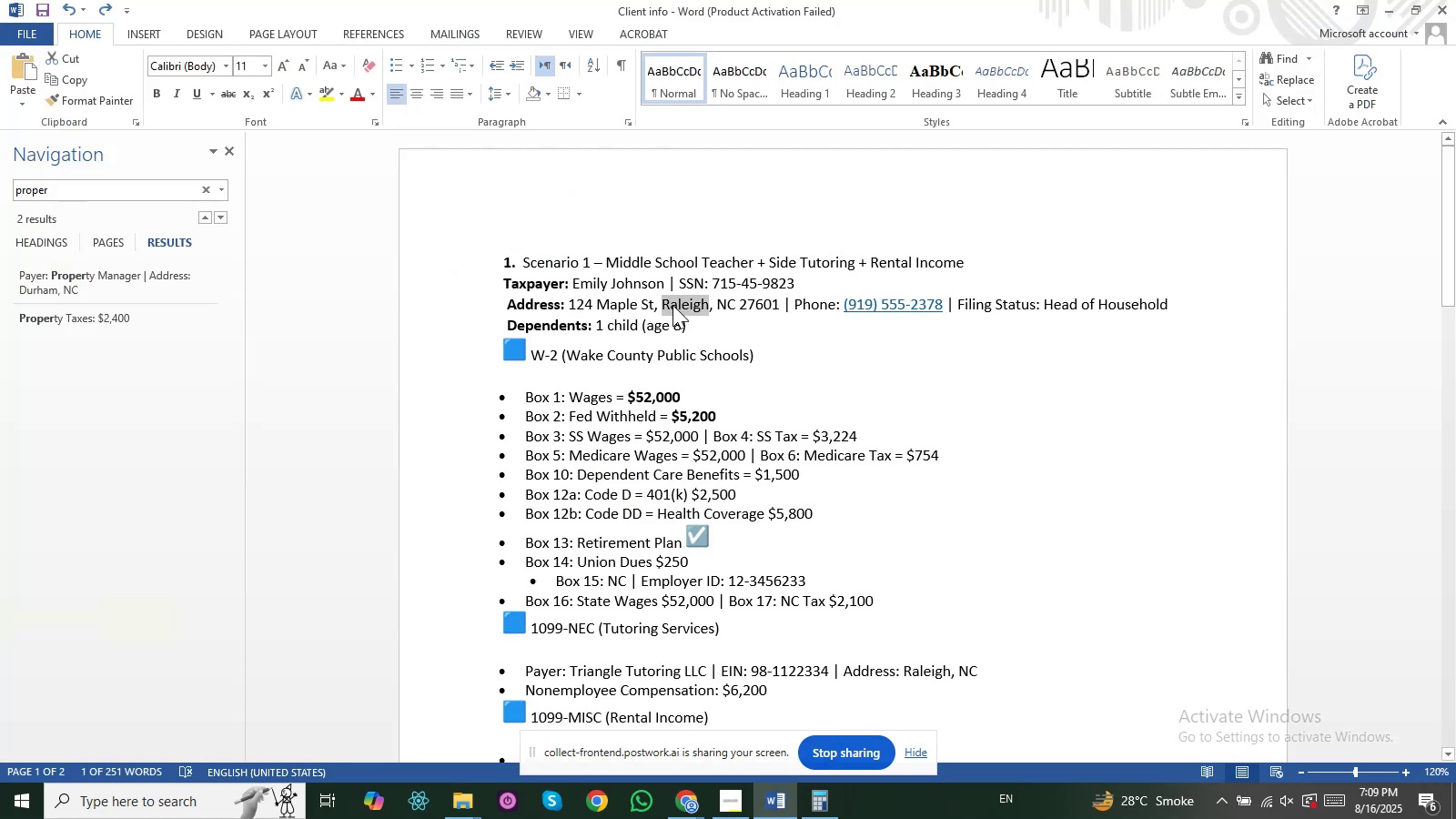 
key(Alt+Tab)
 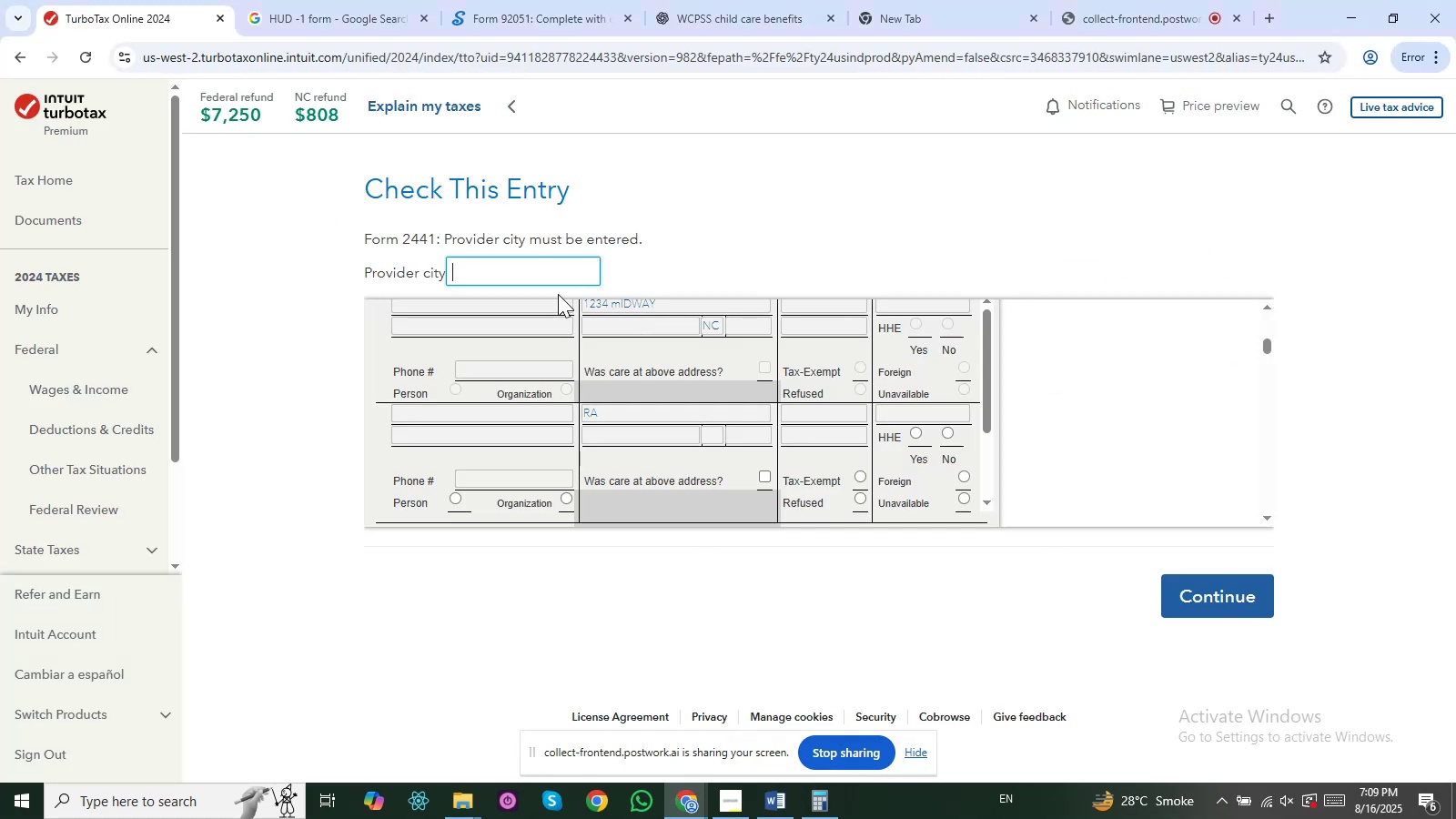 
key(Control+V)
 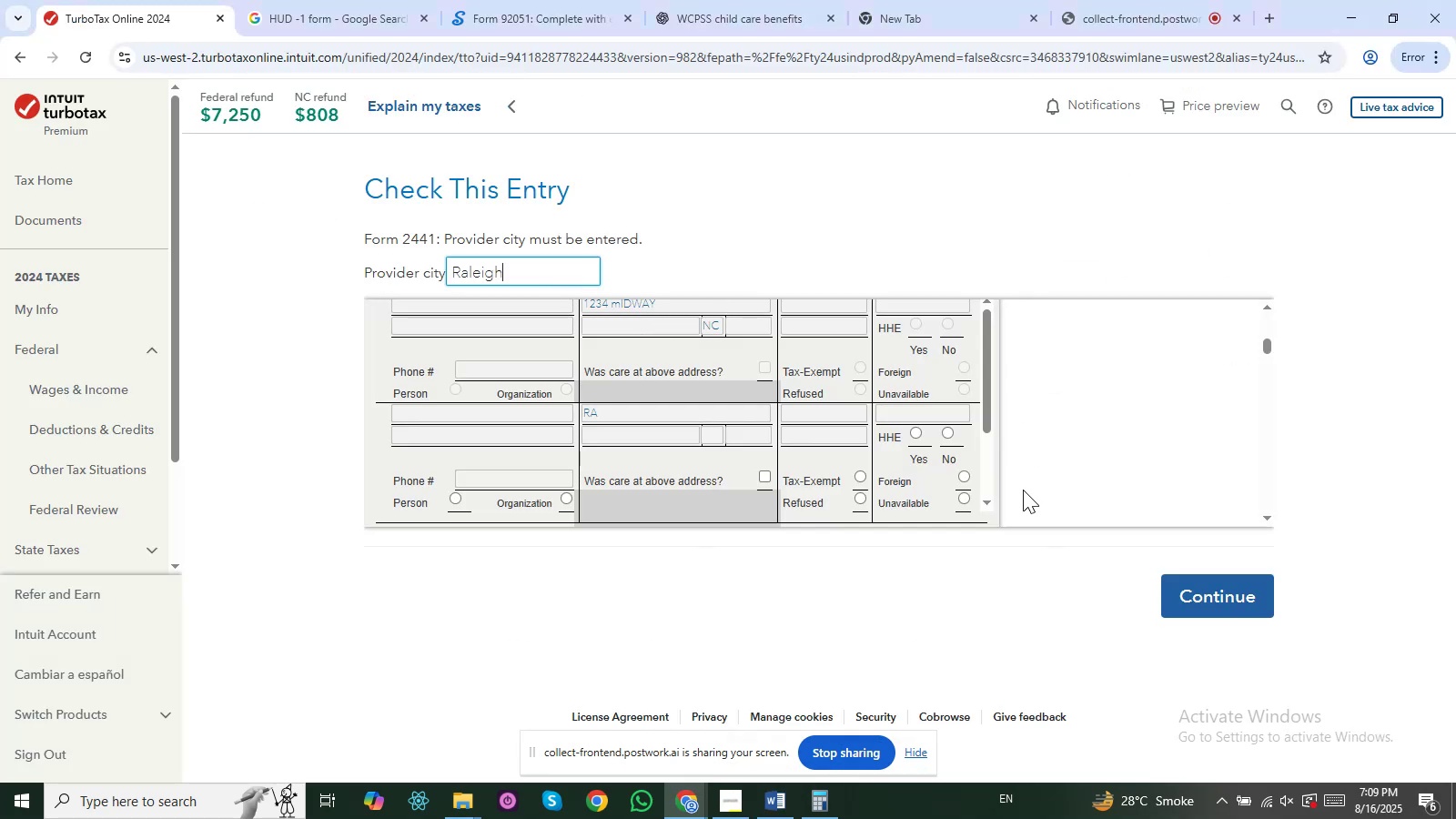 
left_click([1006, 534])
 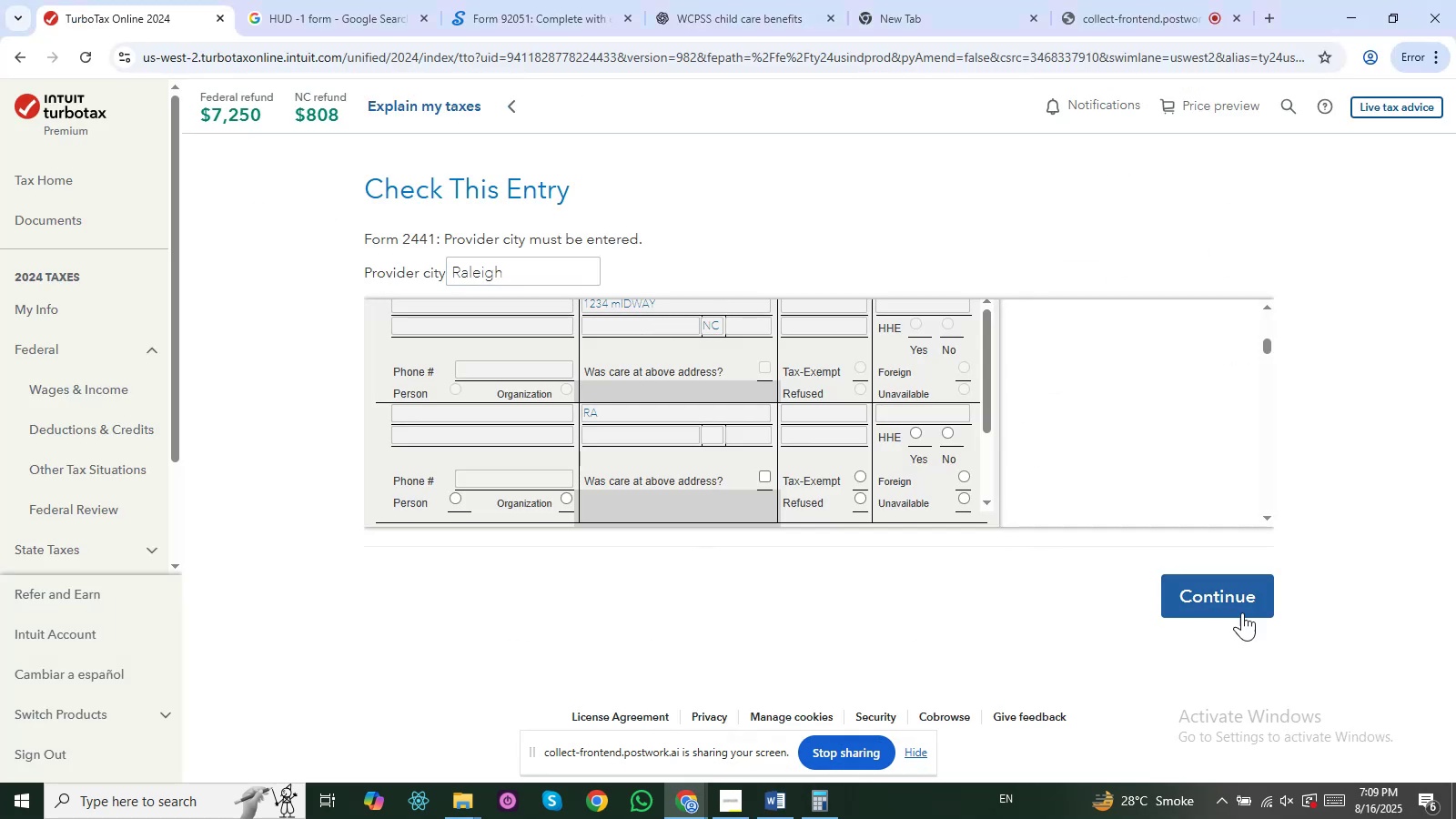 
double_click([1230, 602])
 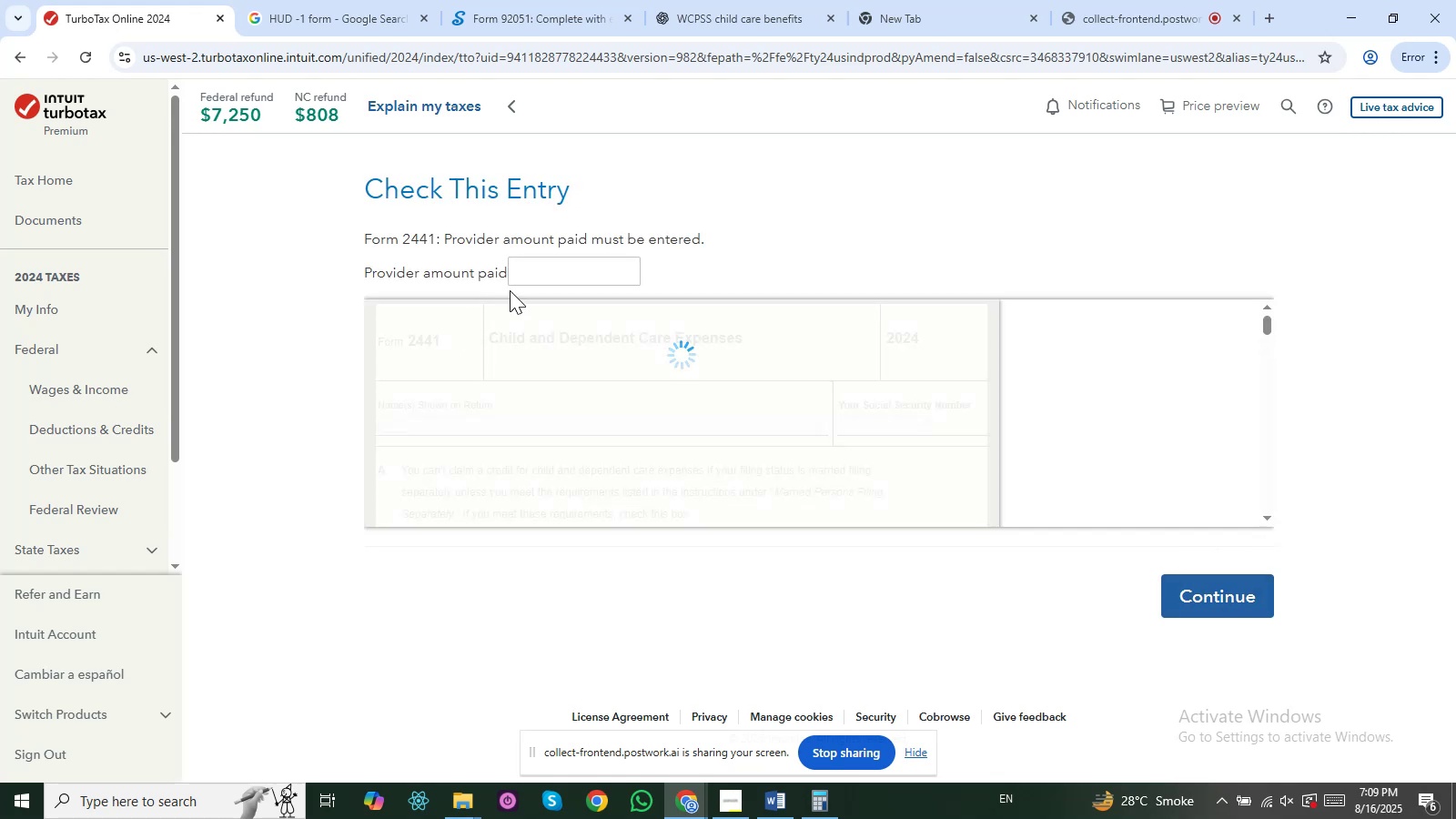 
left_click([527, 278])
 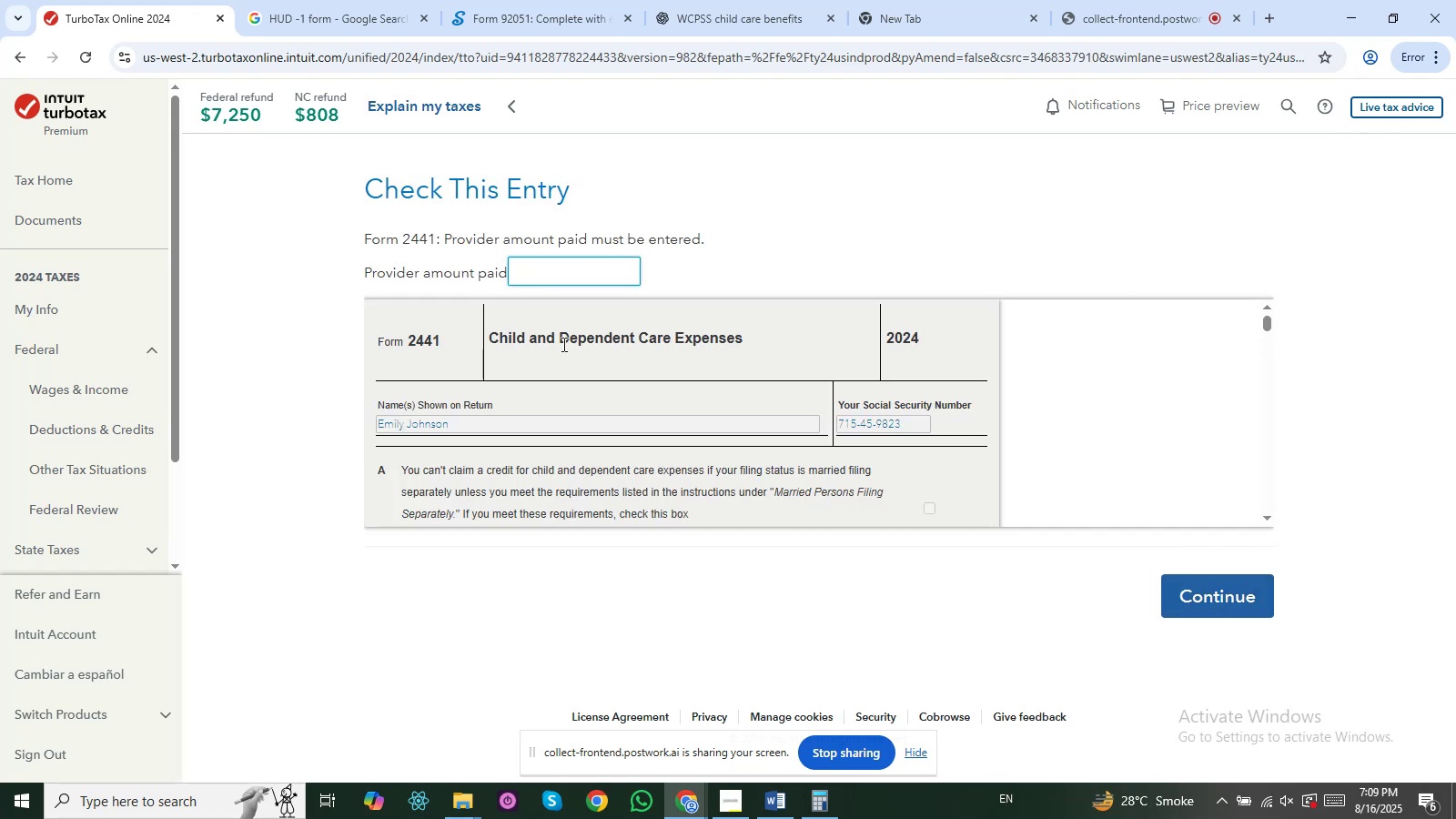 
left_click_drag(start_coordinate=[490, 340], to_coordinate=[750, 335])
 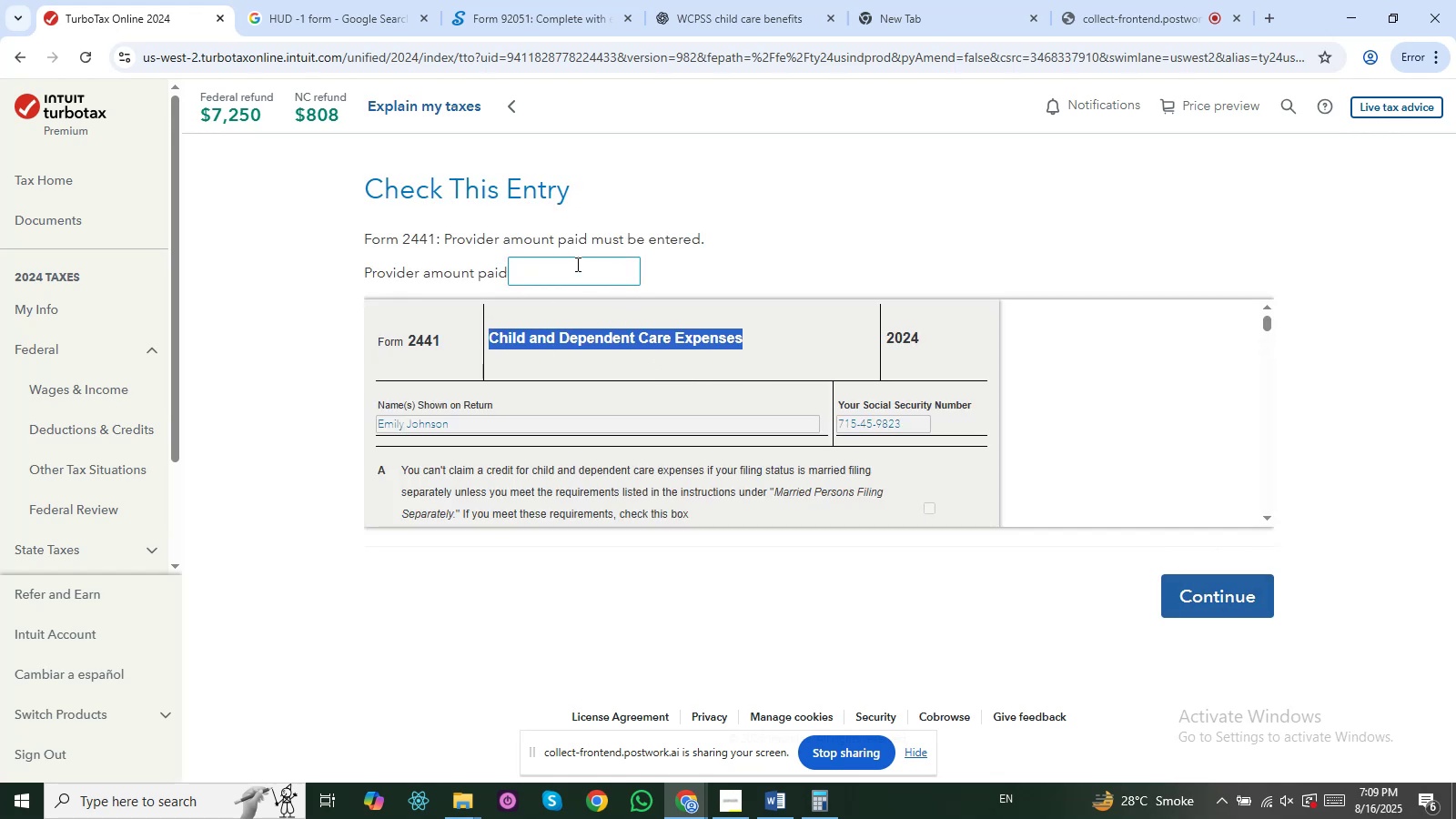 
left_click([576, 263])
 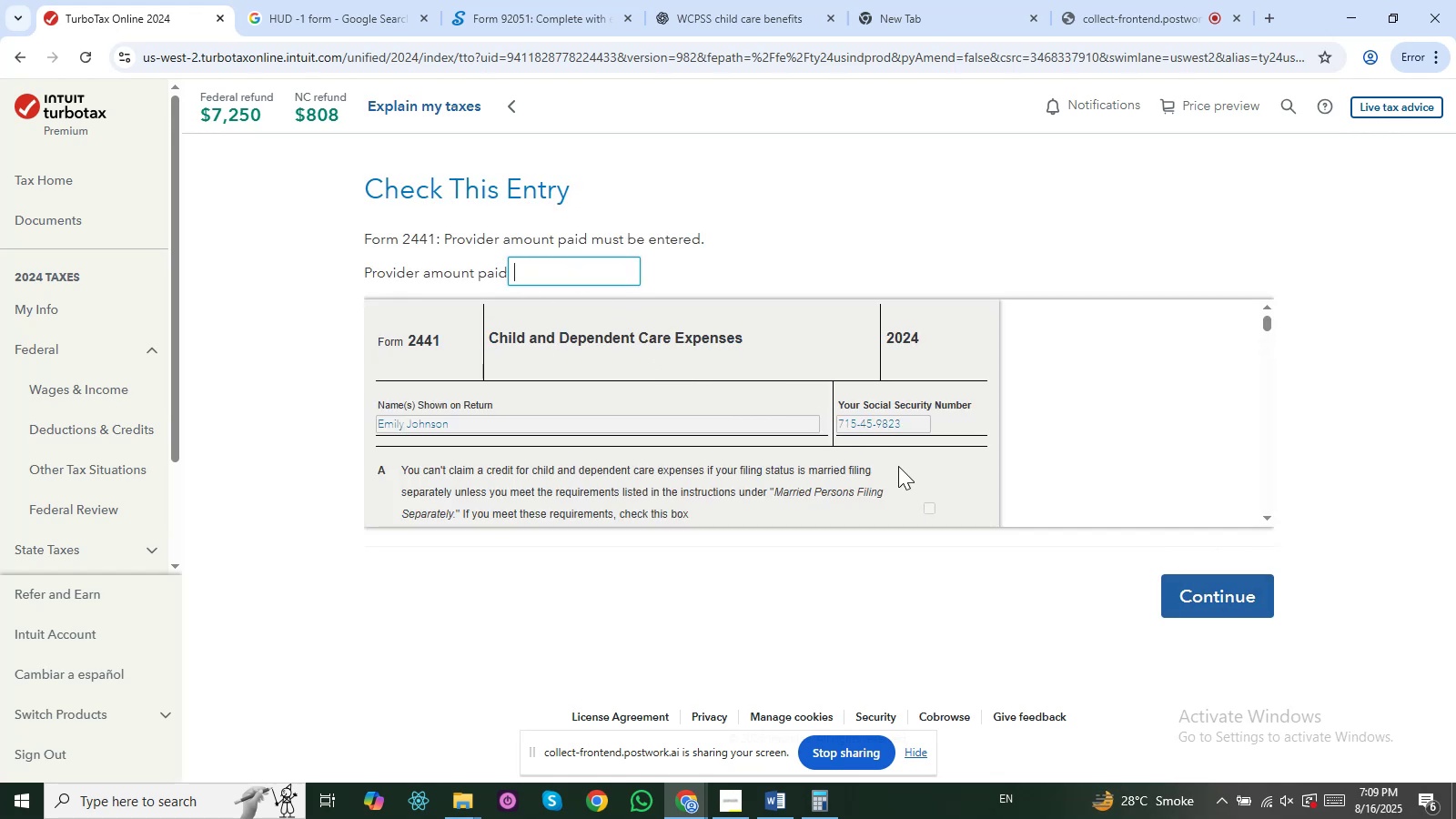 
scroll: coordinate [717, 587], scroll_direction: down, amount: 2.0
 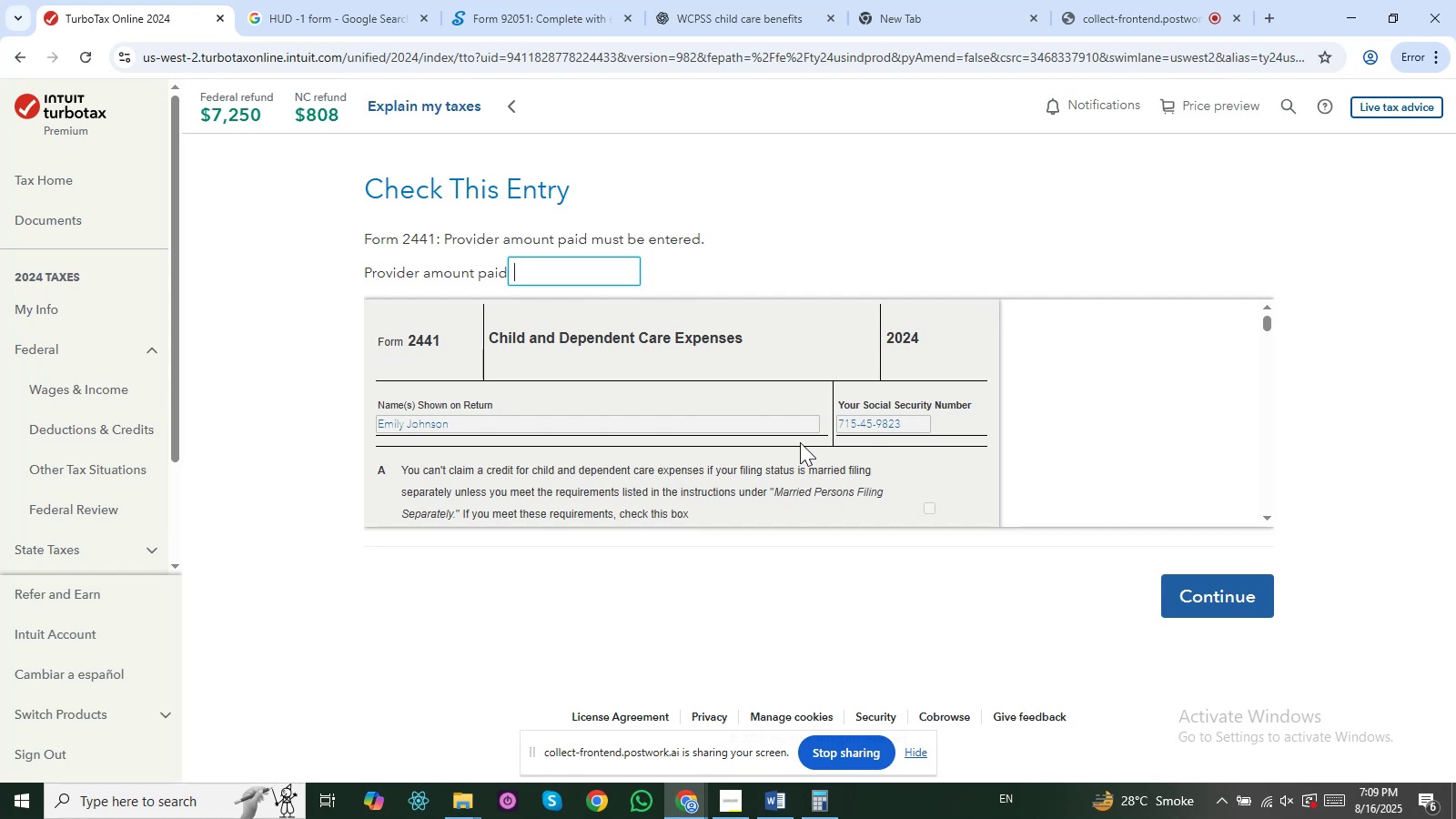 
wait(16.22)
 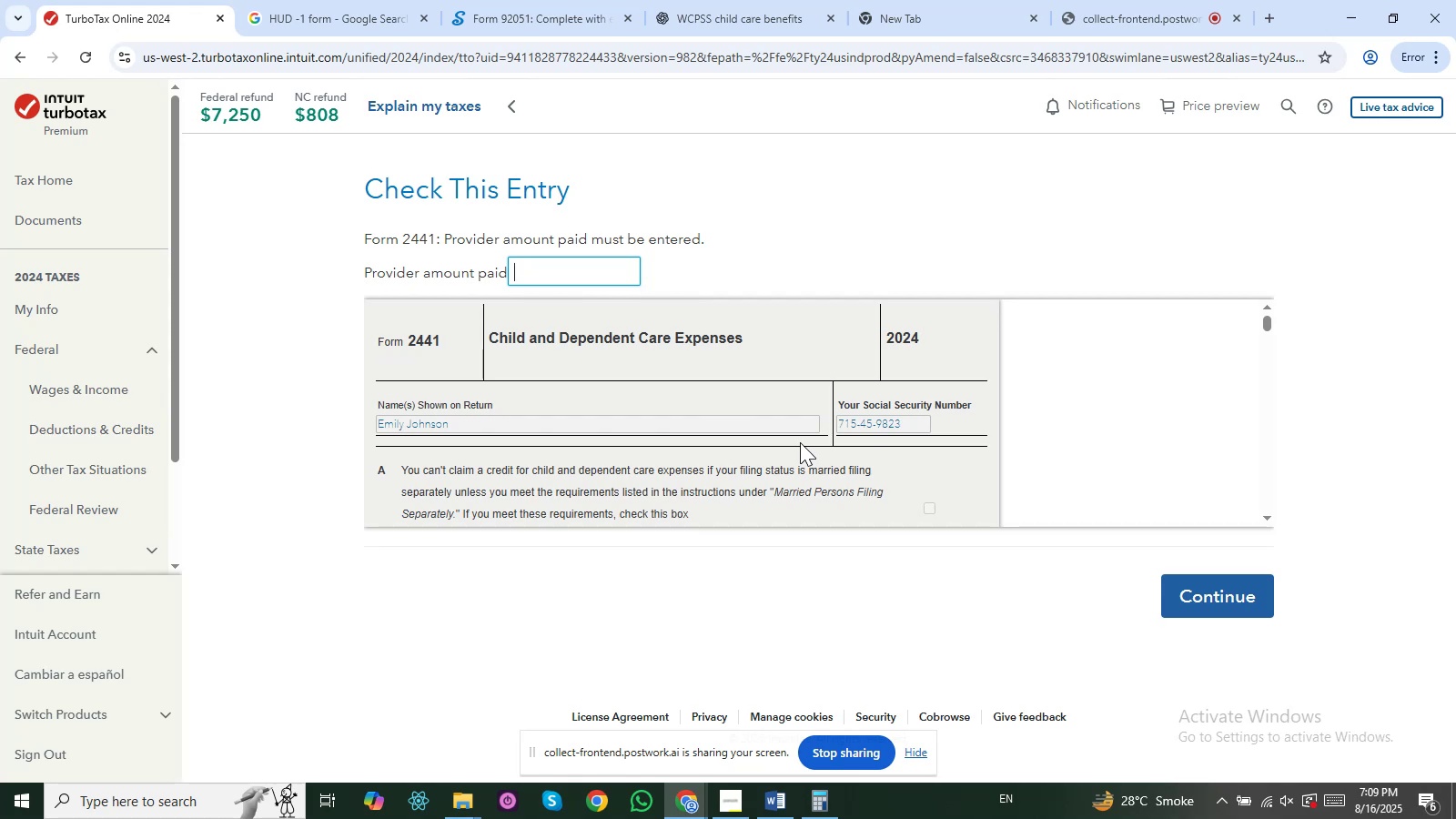 
scroll: coordinate [554, 423], scroll_direction: up, amount: 17.0
 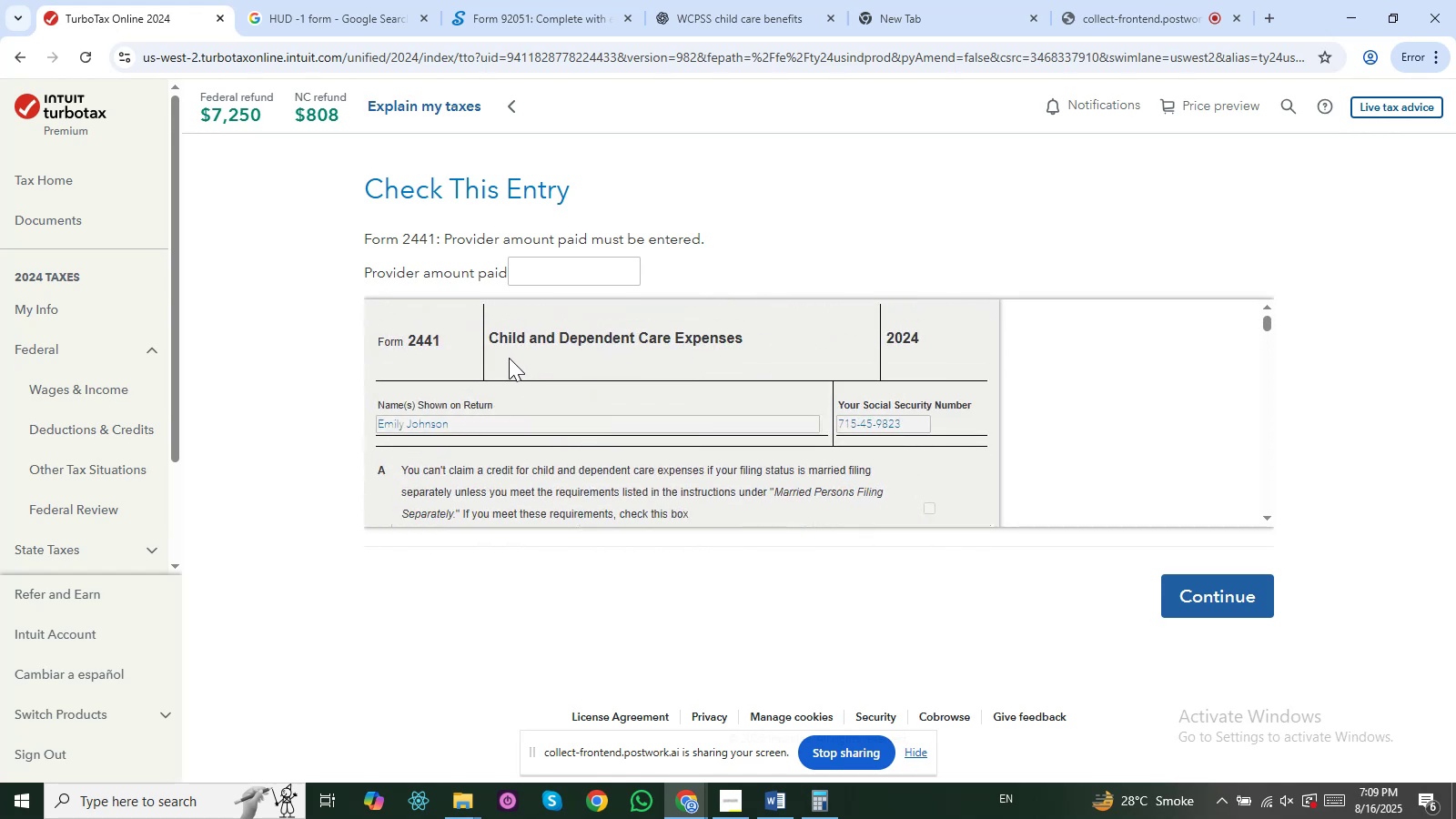 
left_click_drag(start_coordinate=[507, 347], to_coordinate=[702, 342])
 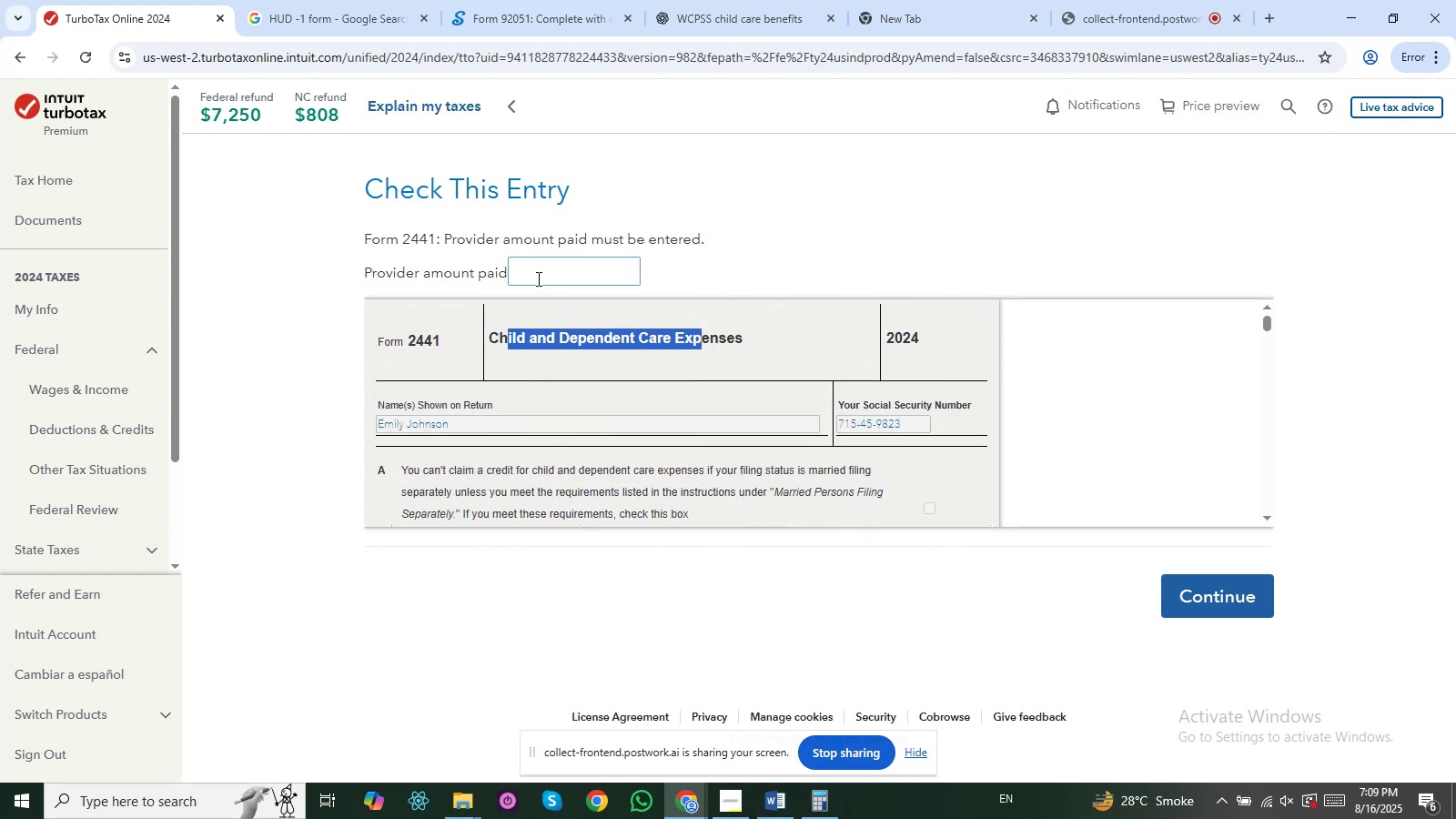 
left_click([537, 270])
 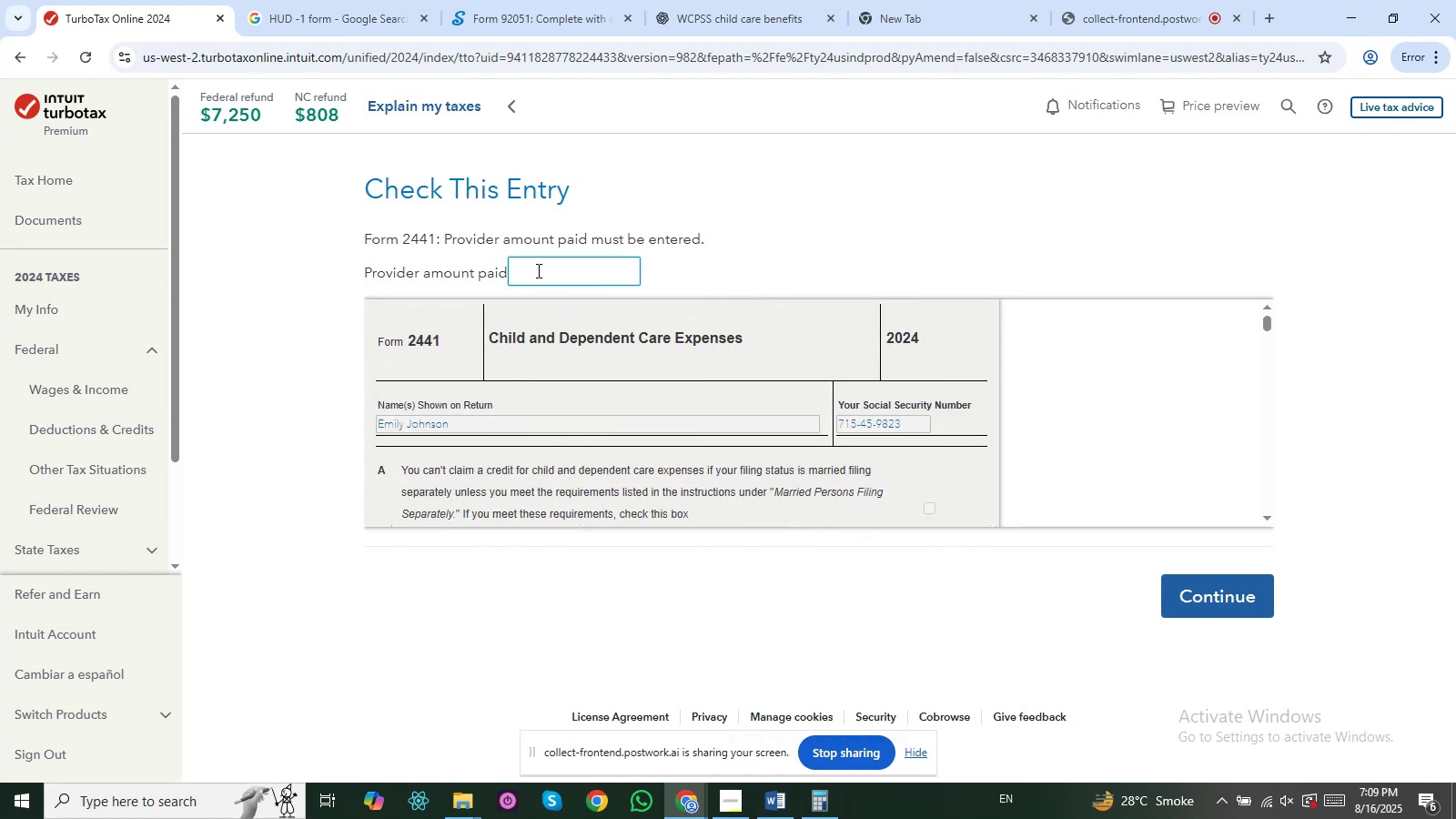 
type(15)
 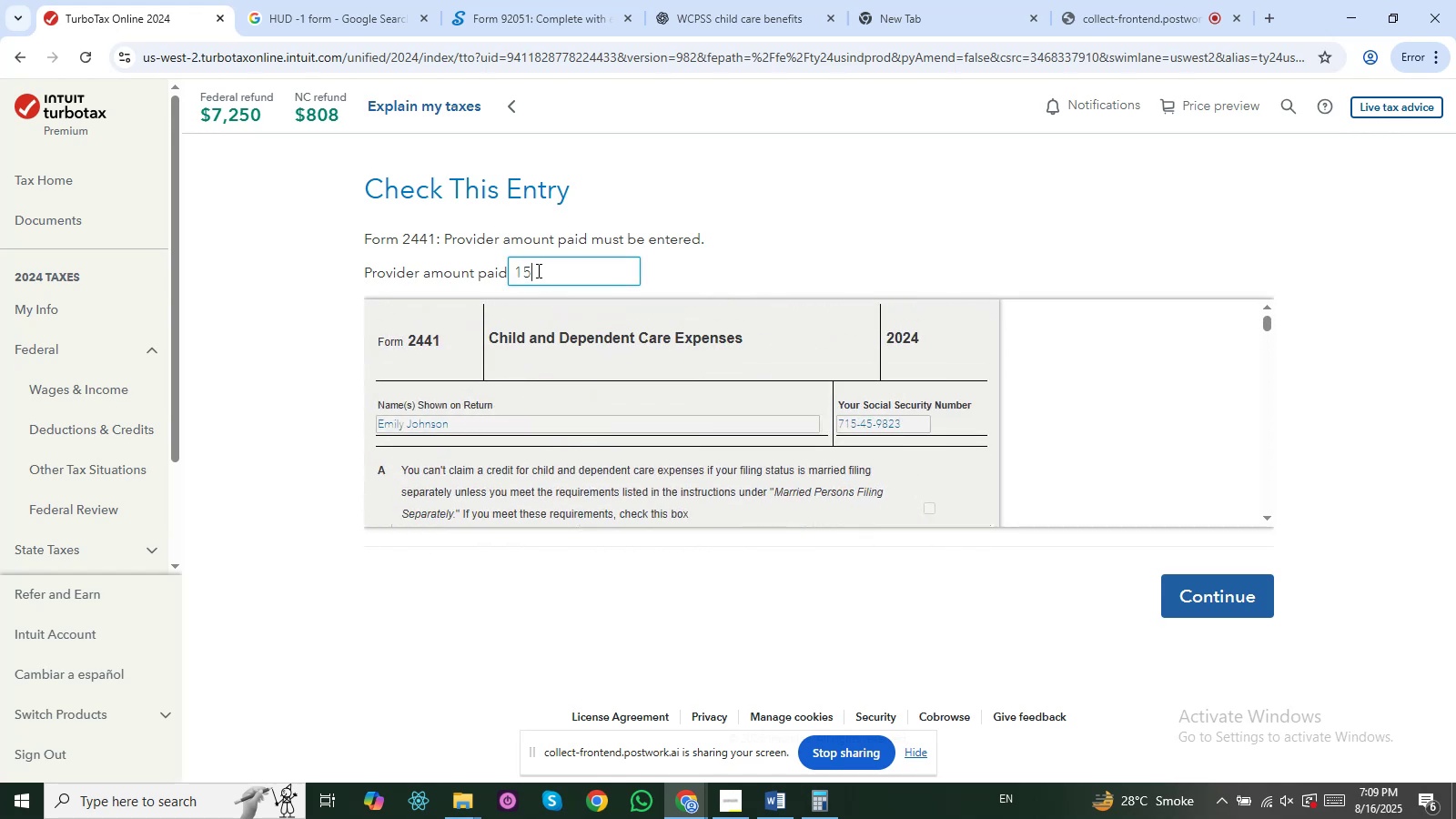 
type(==)
key(Backspace)
key(Backspace)
type(100)
 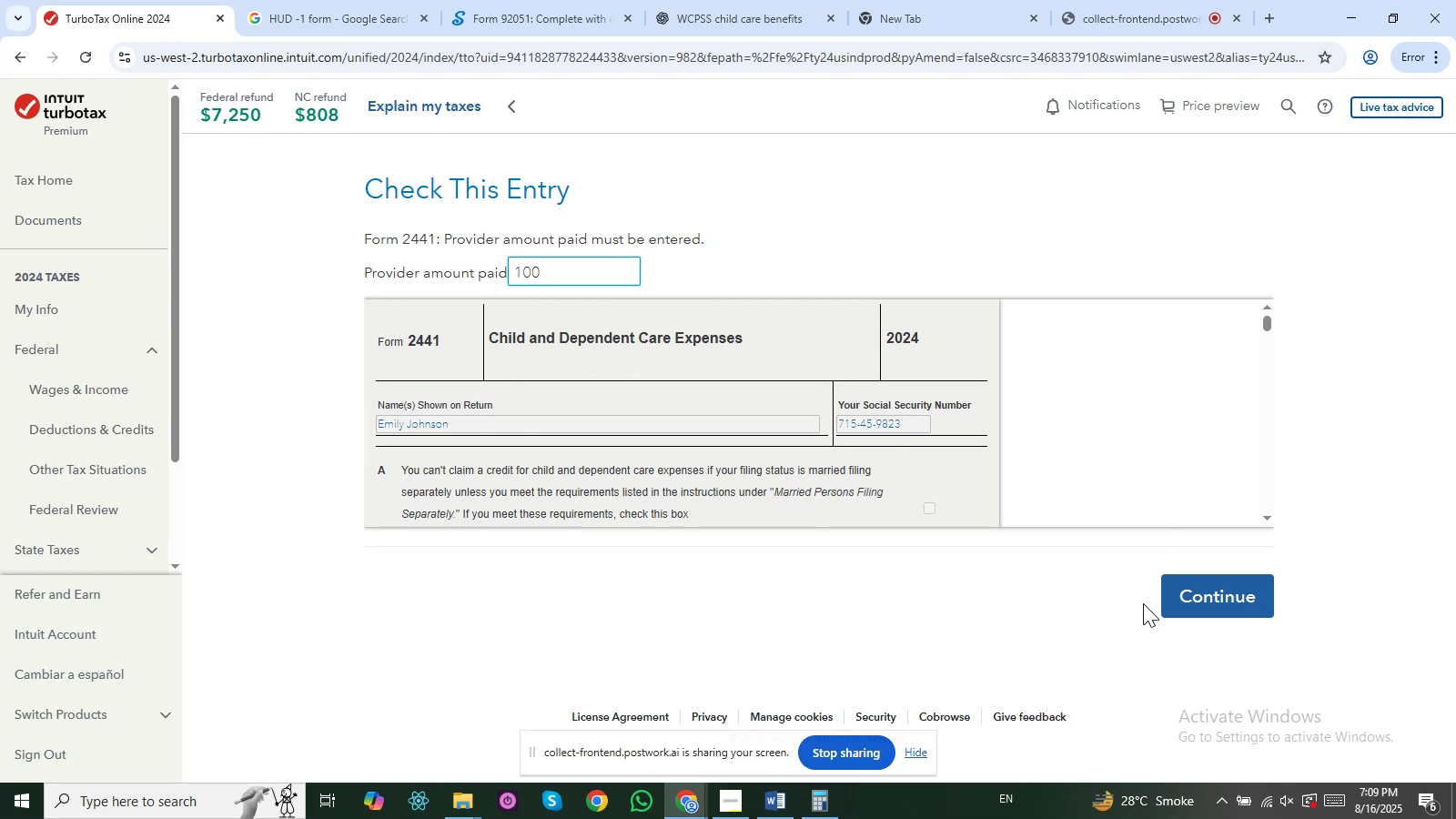 
left_click([1163, 606])
 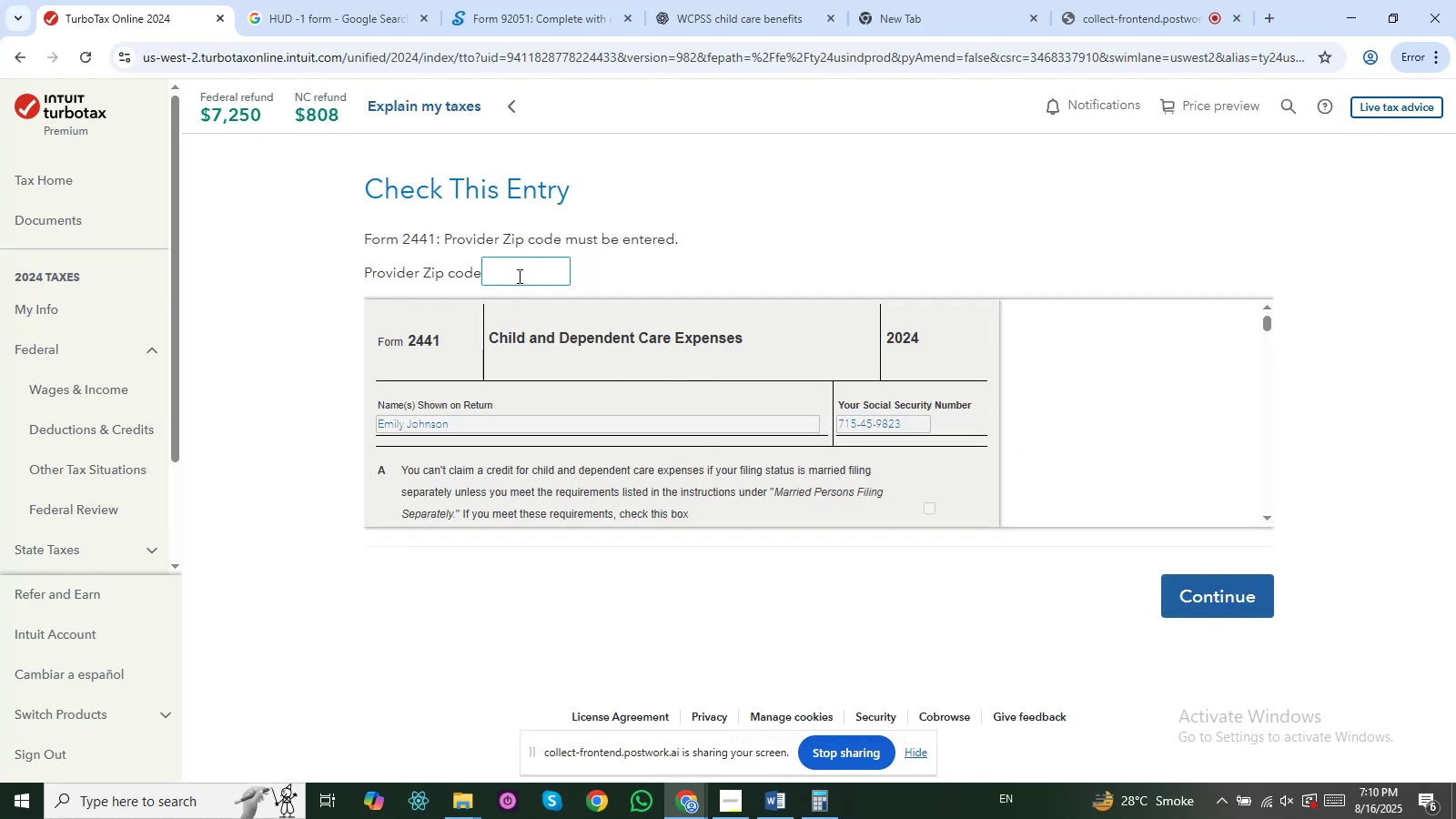 
wait(6.05)
 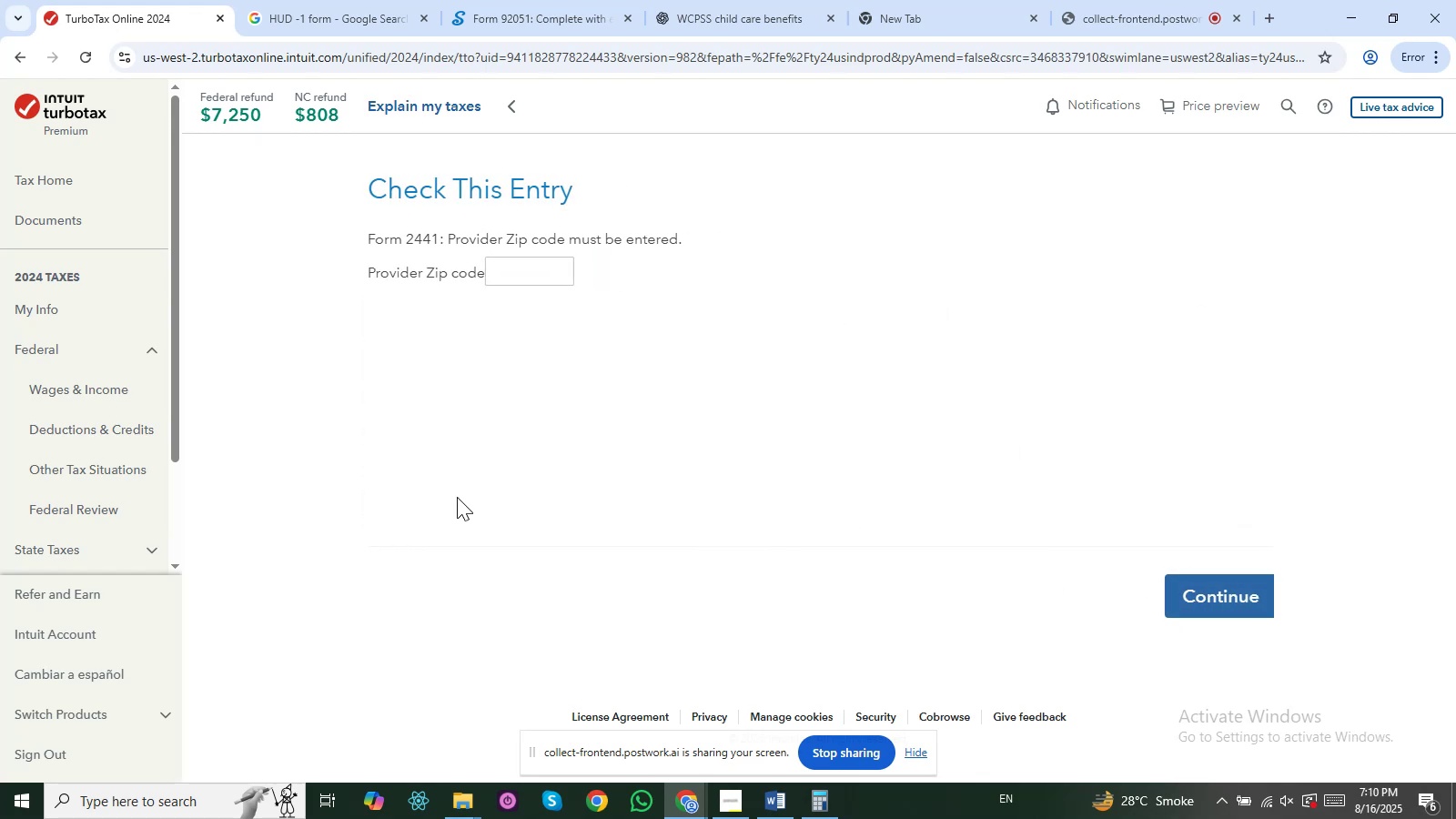 
left_click([530, 278])
 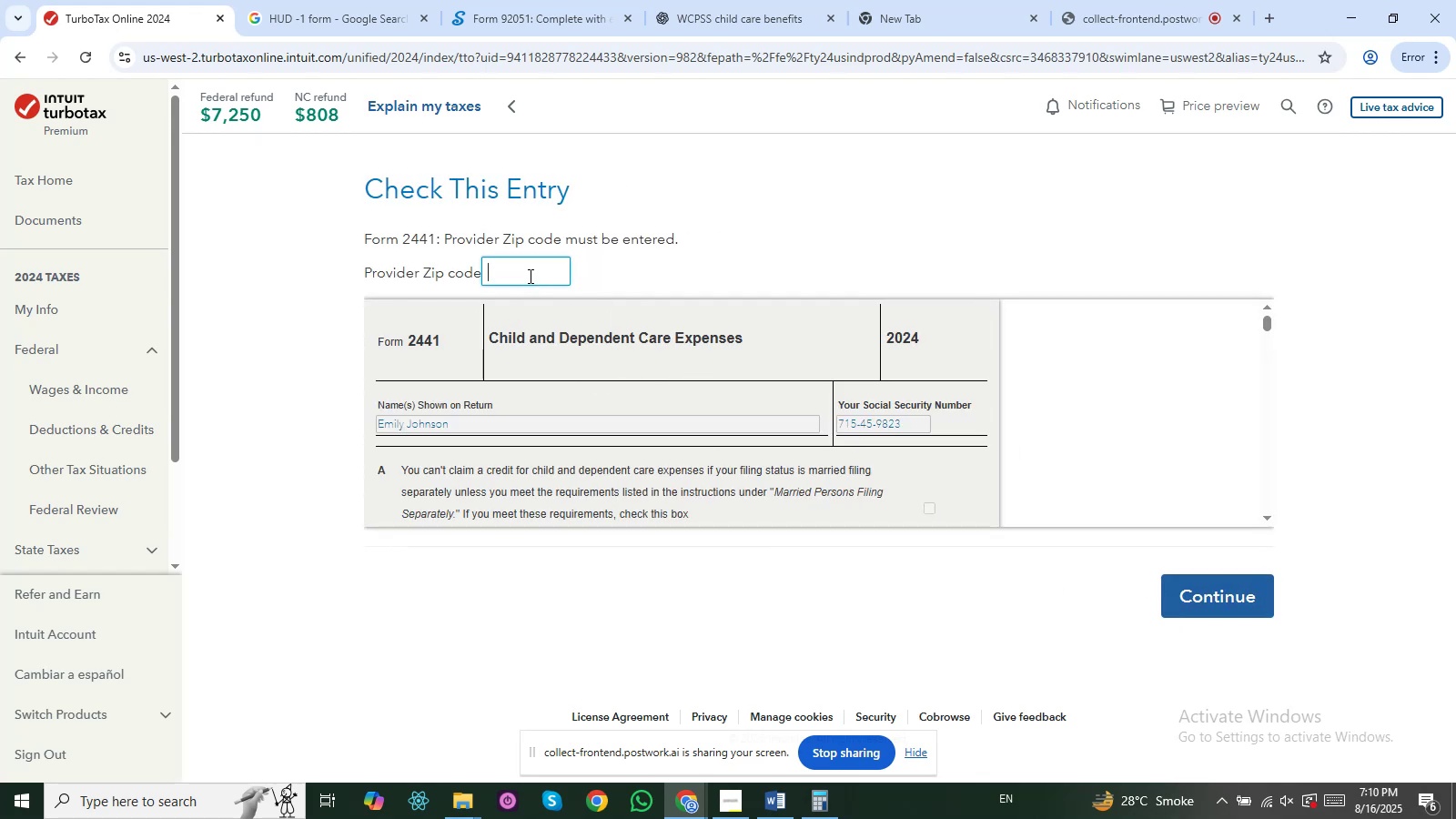 
key(Numpad1)
 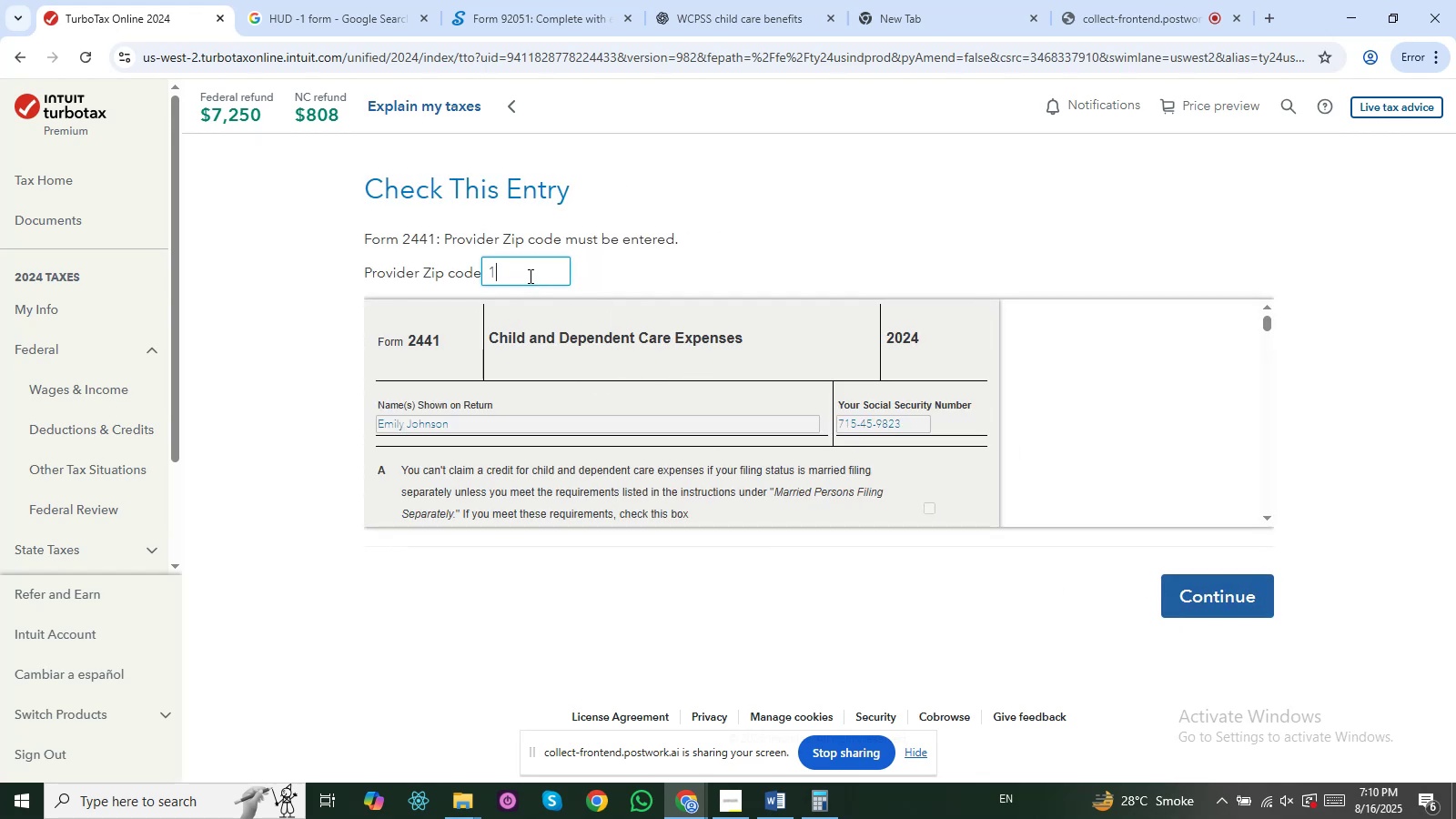 
key(Numpad2)
 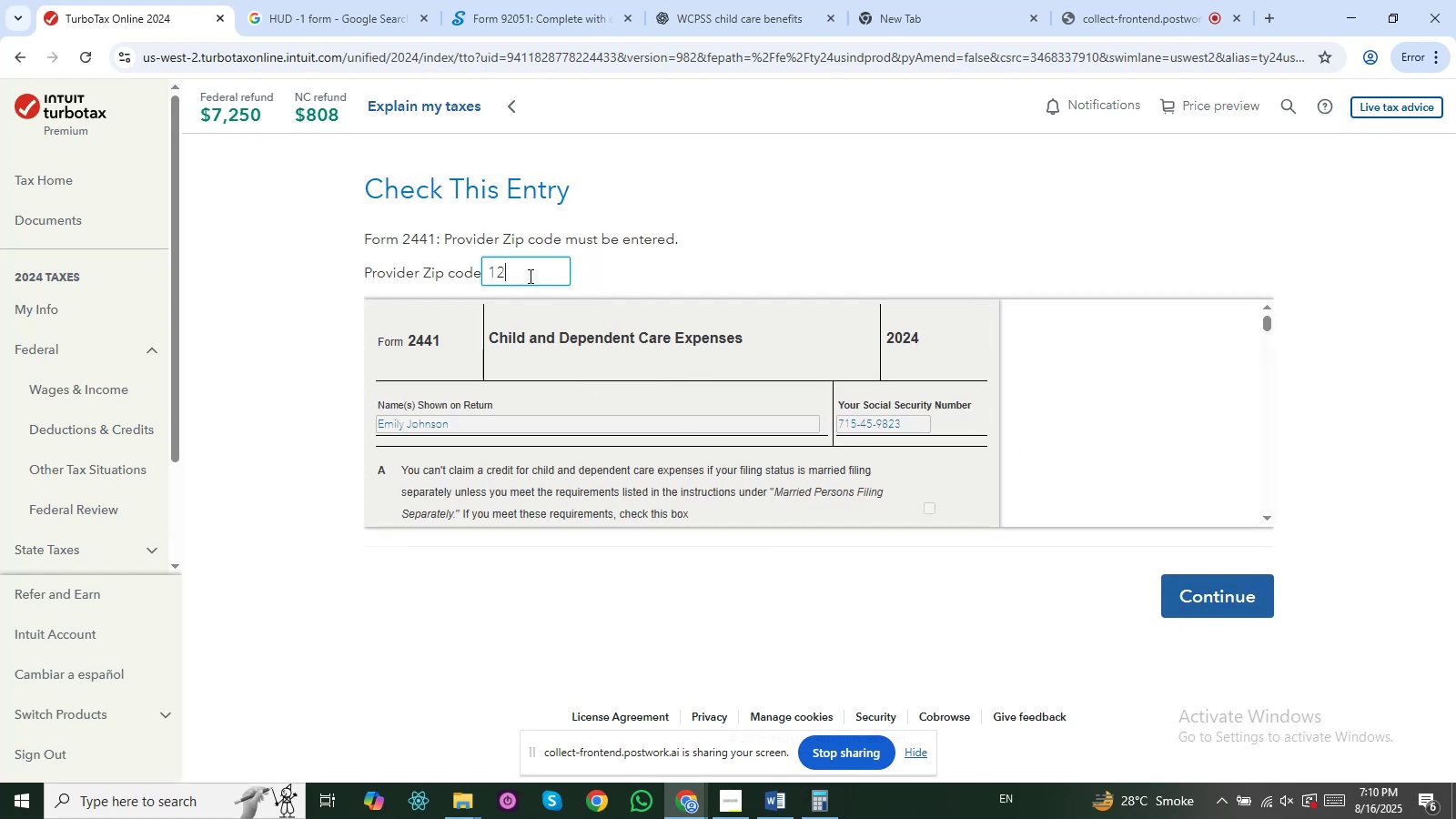 
key(Numpad3)
 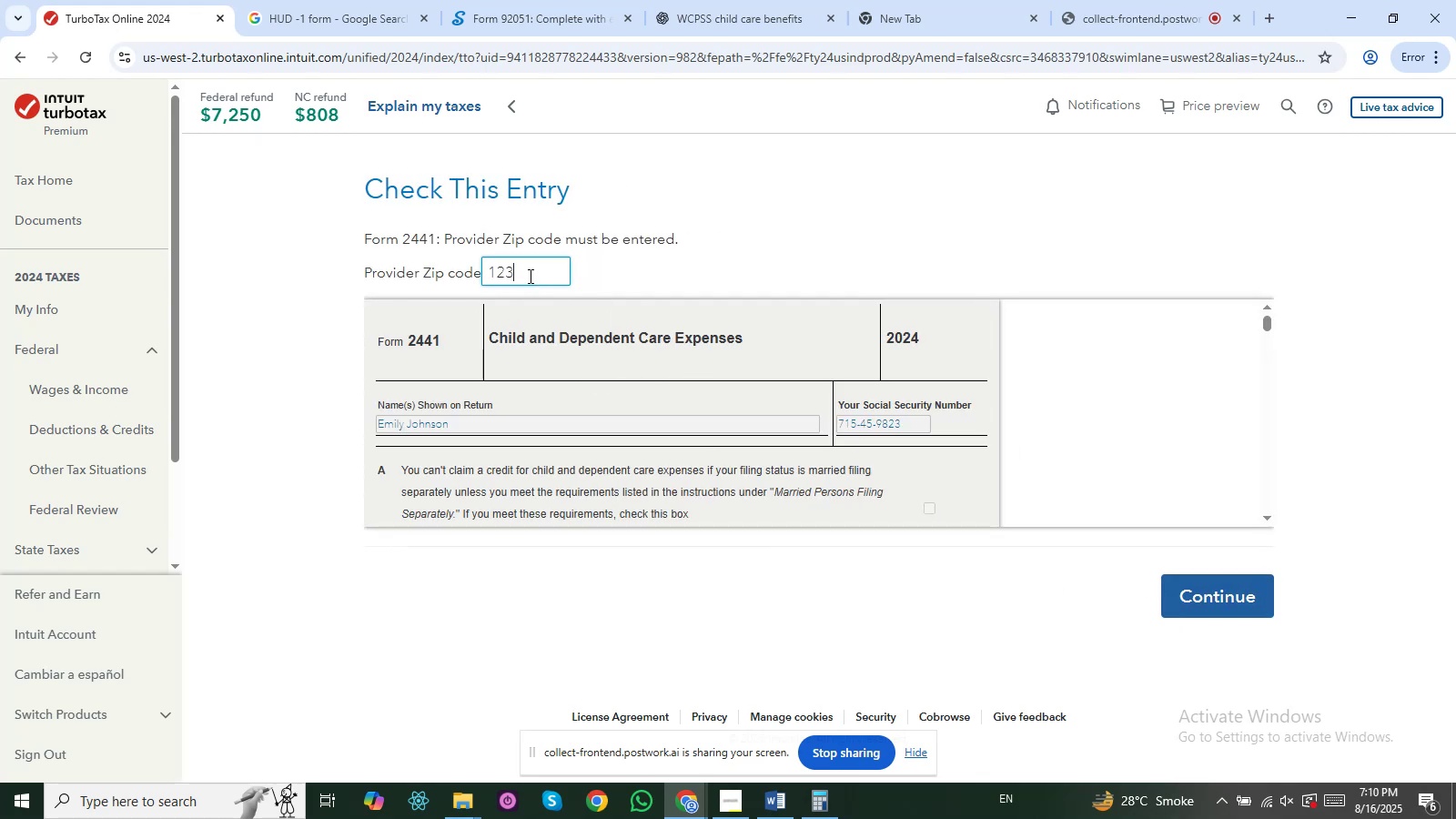 
key(Numpad5)
 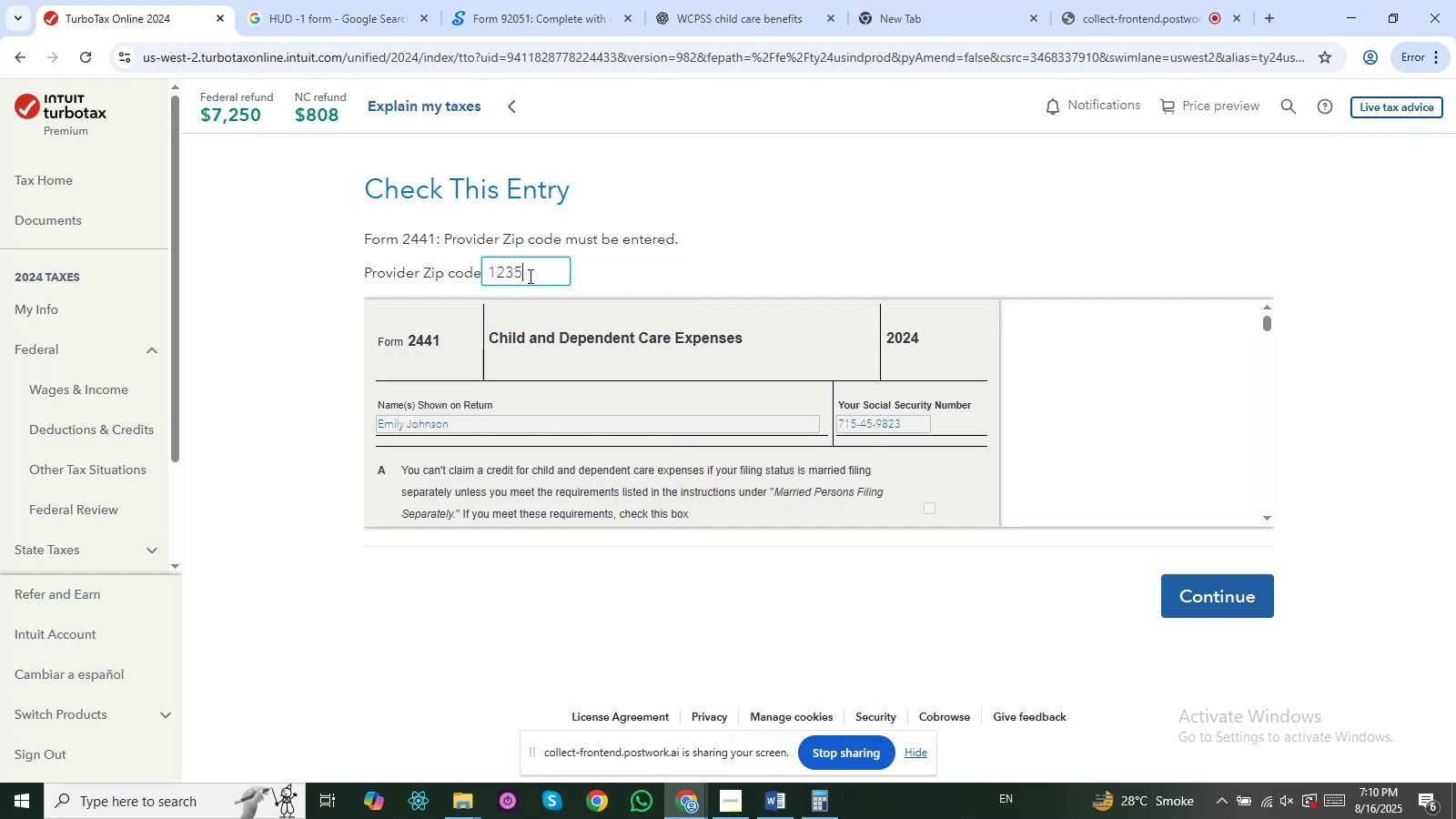 
key(Numpad4)
 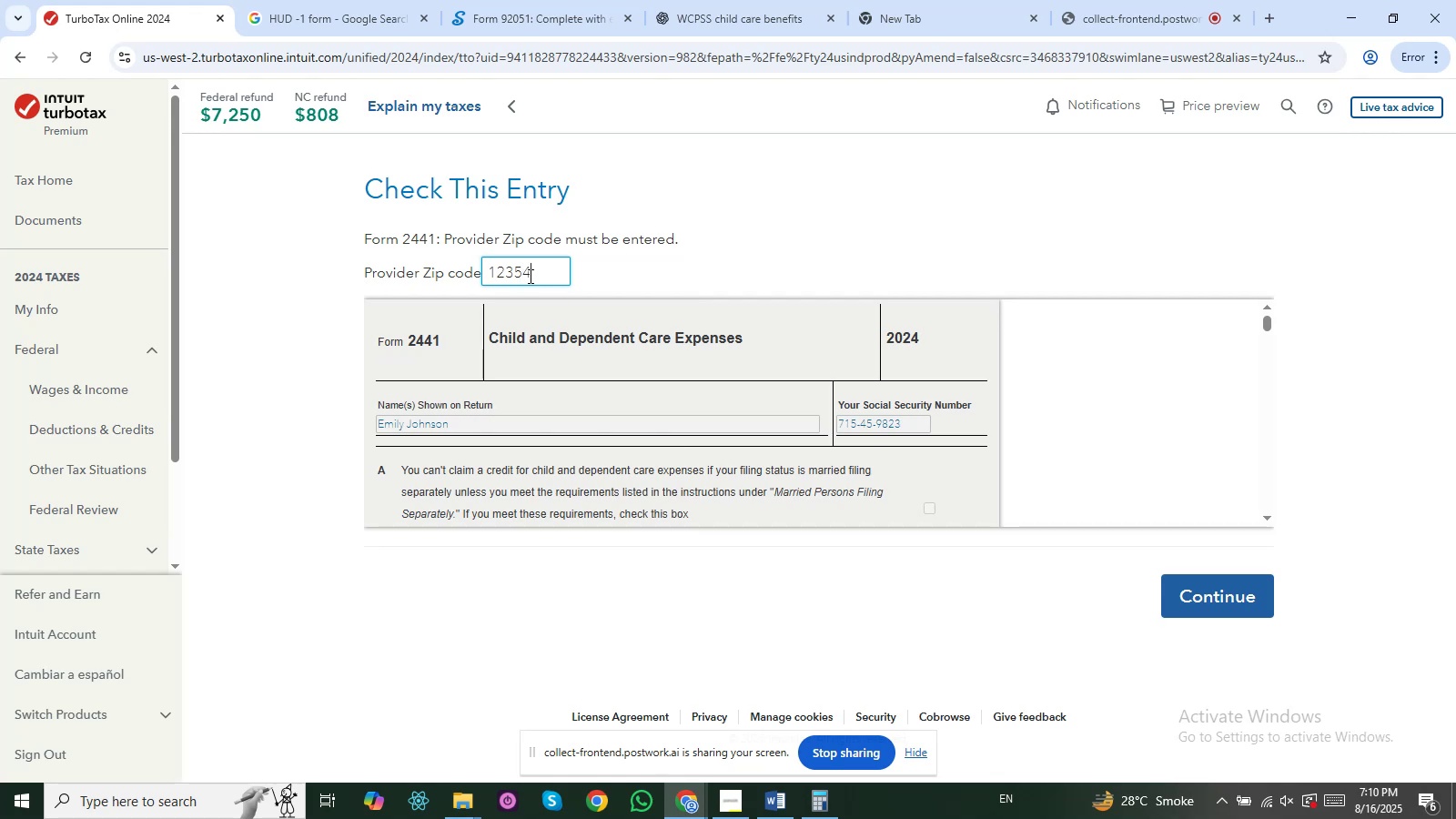 
key(Numpad4)
 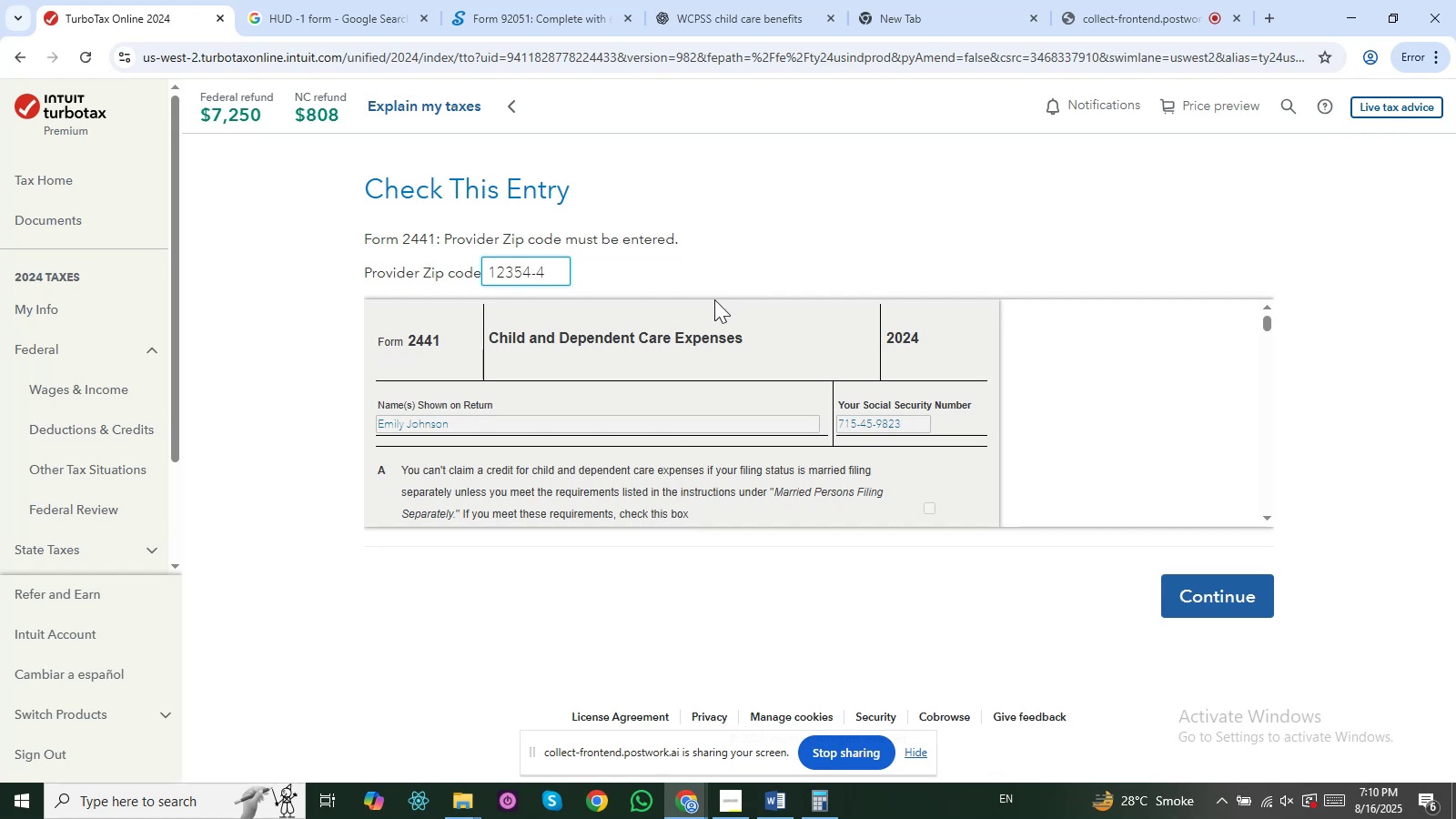 
key(Minus)
 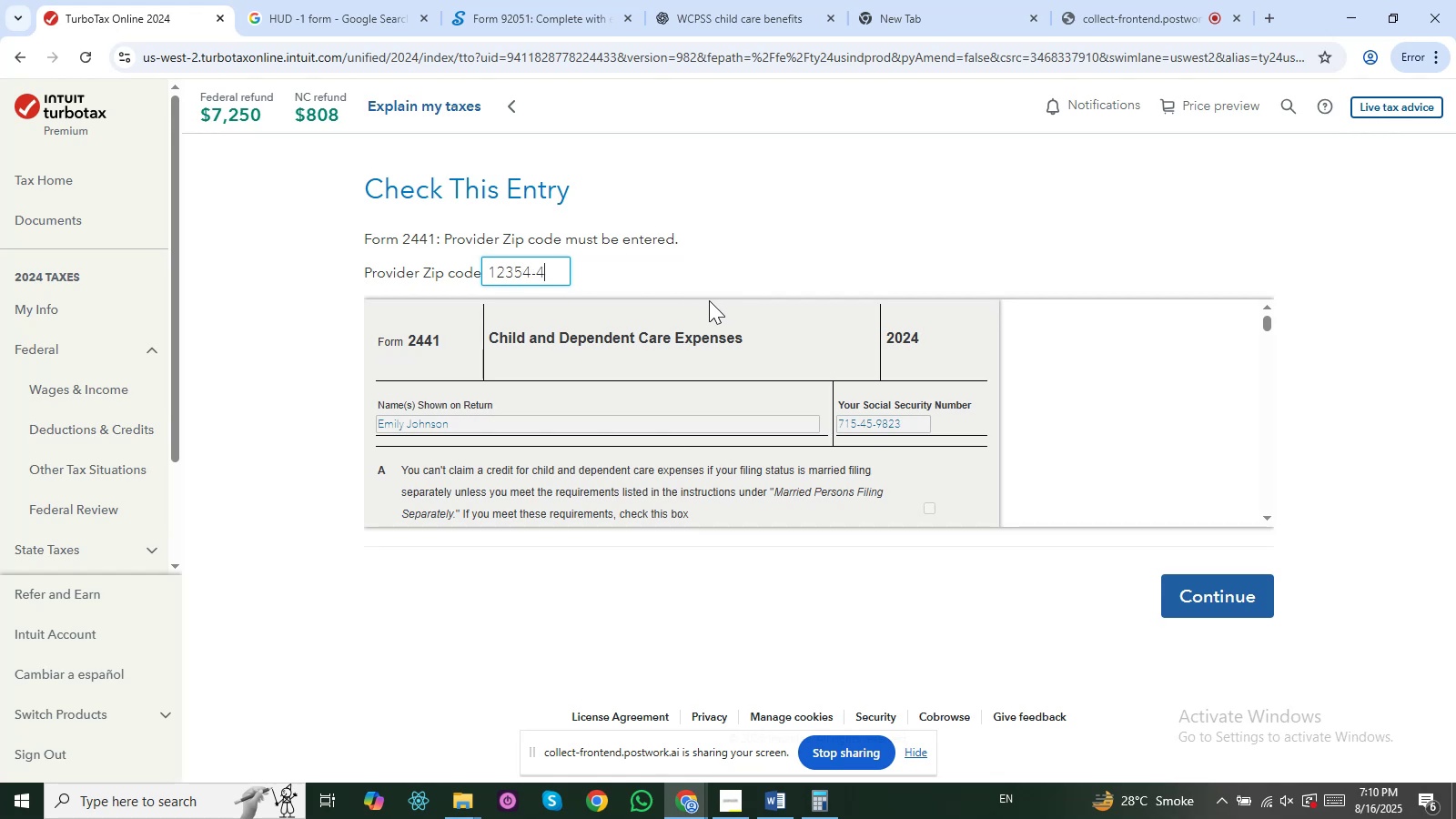 
key(Minus)
 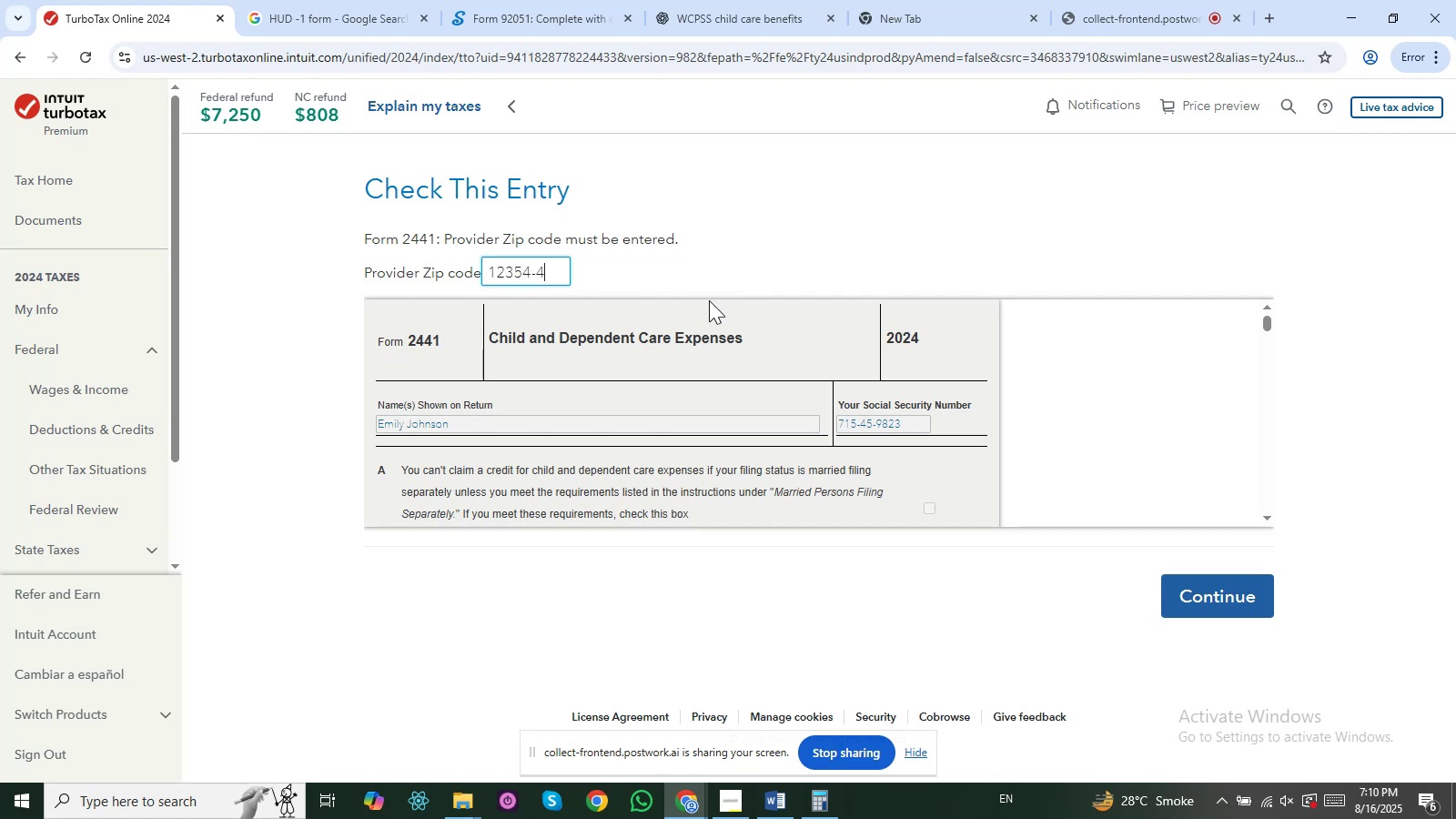 
key(Minus)
 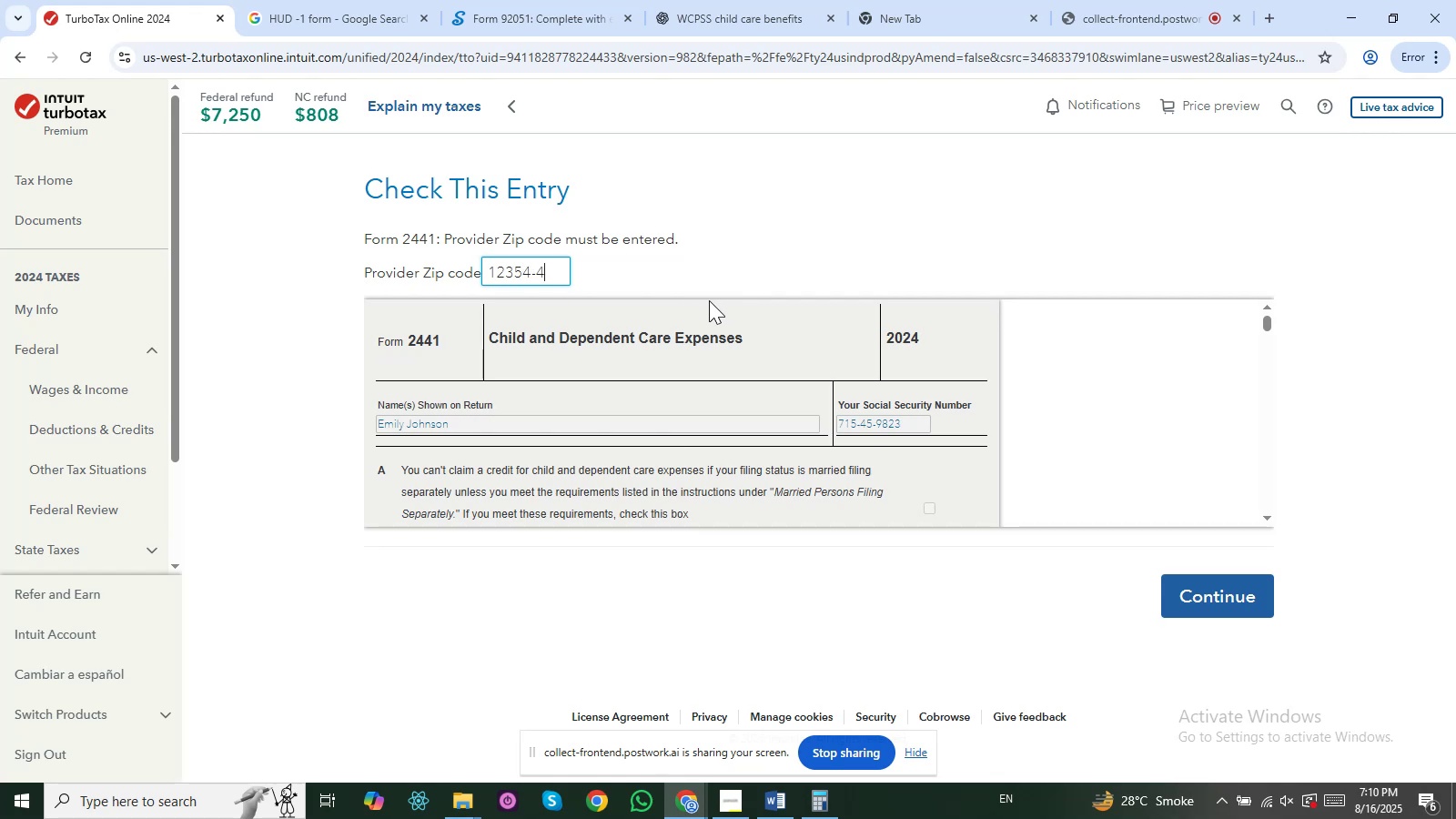 
key(Backspace)
 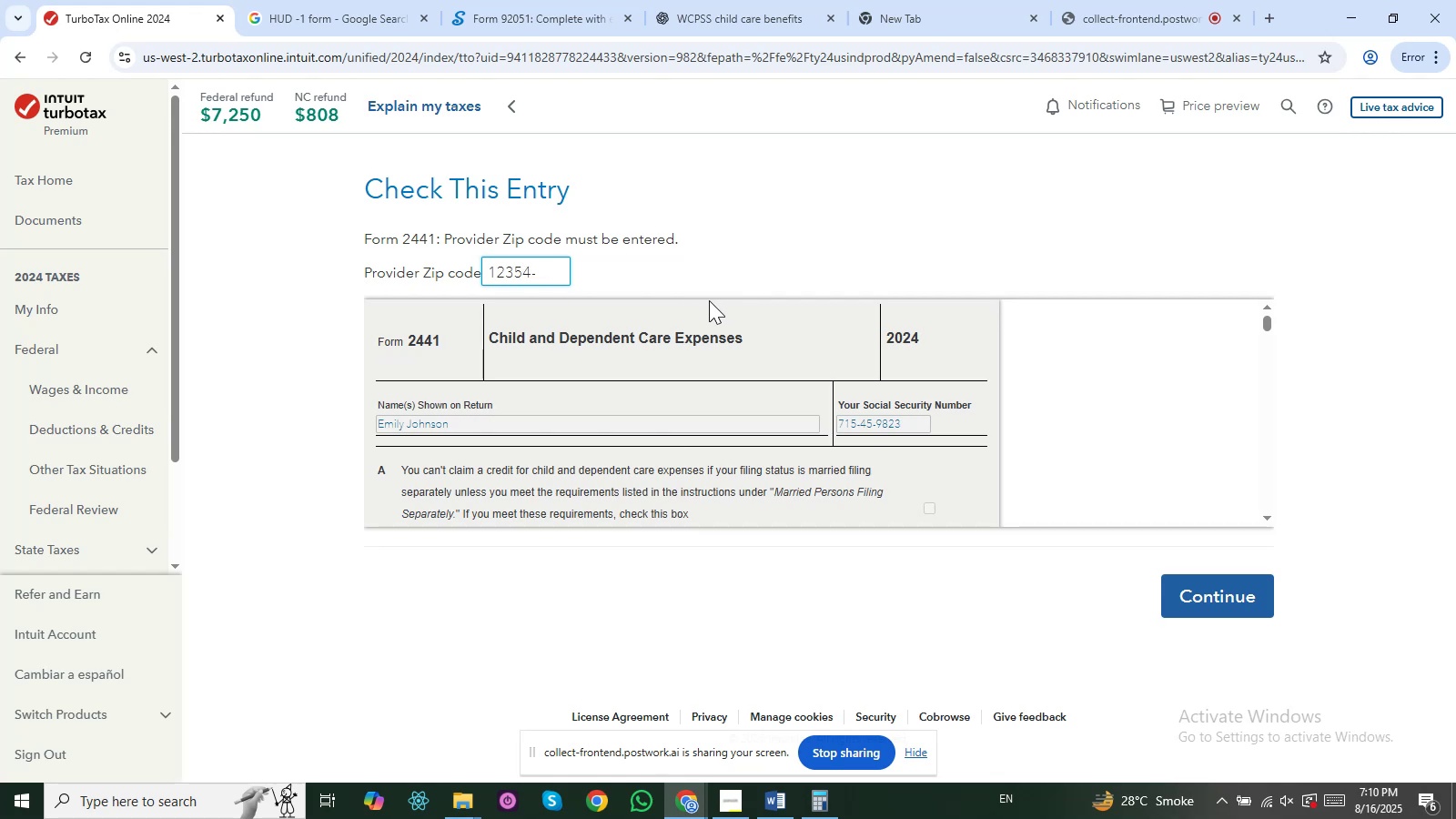 
key(Backspace)
 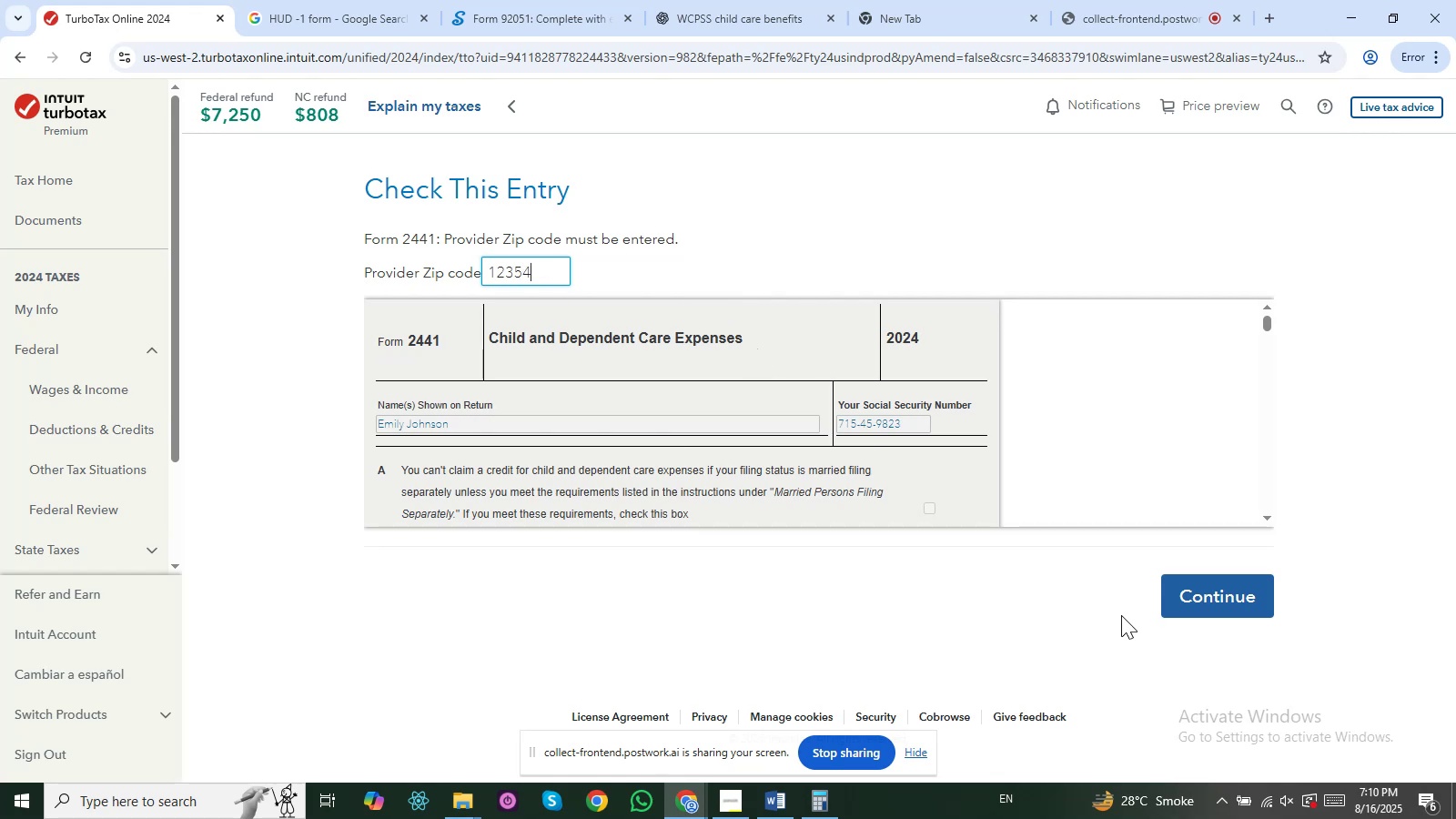 
left_click([1201, 612])
 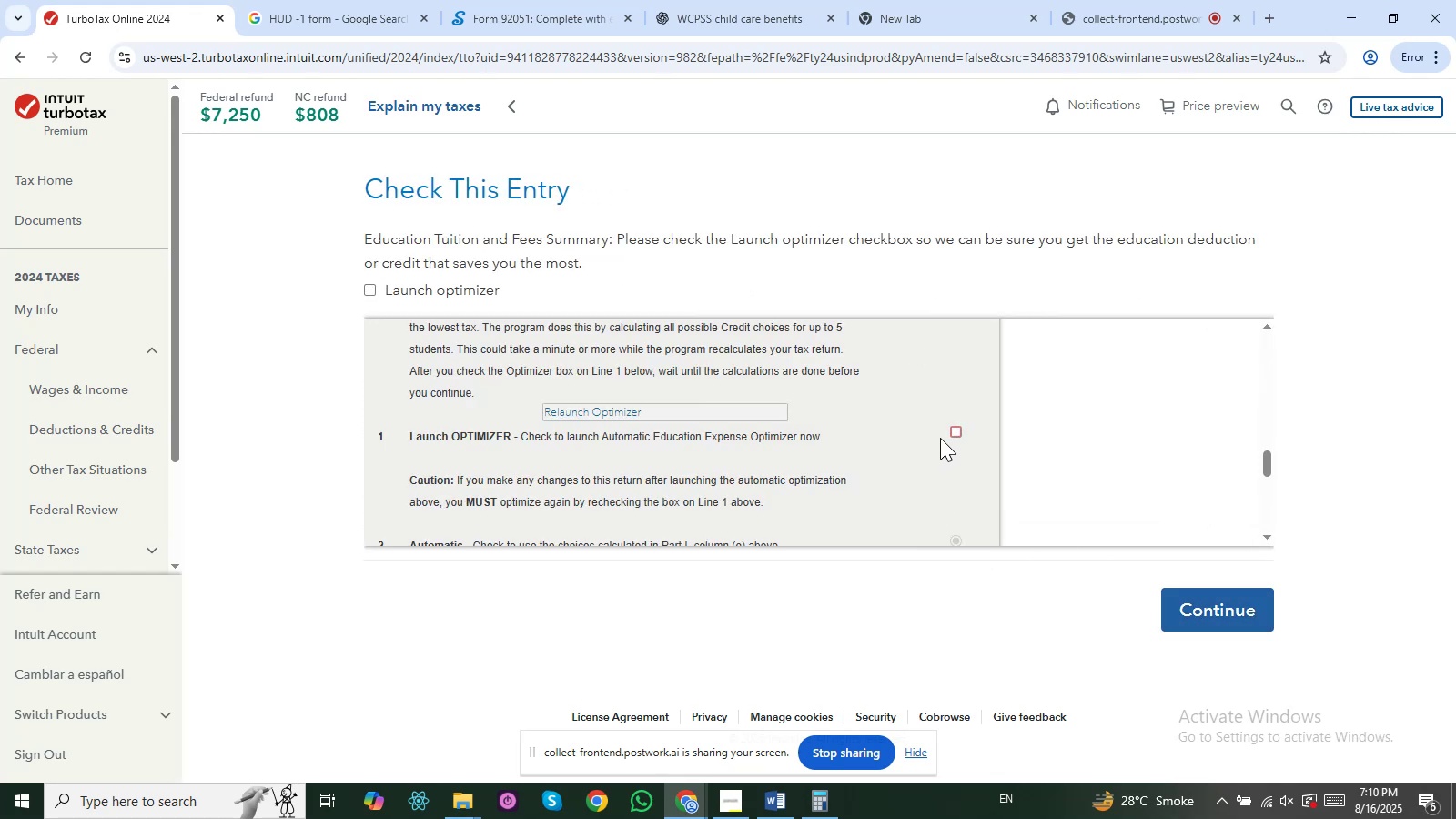 
left_click([377, 298])
 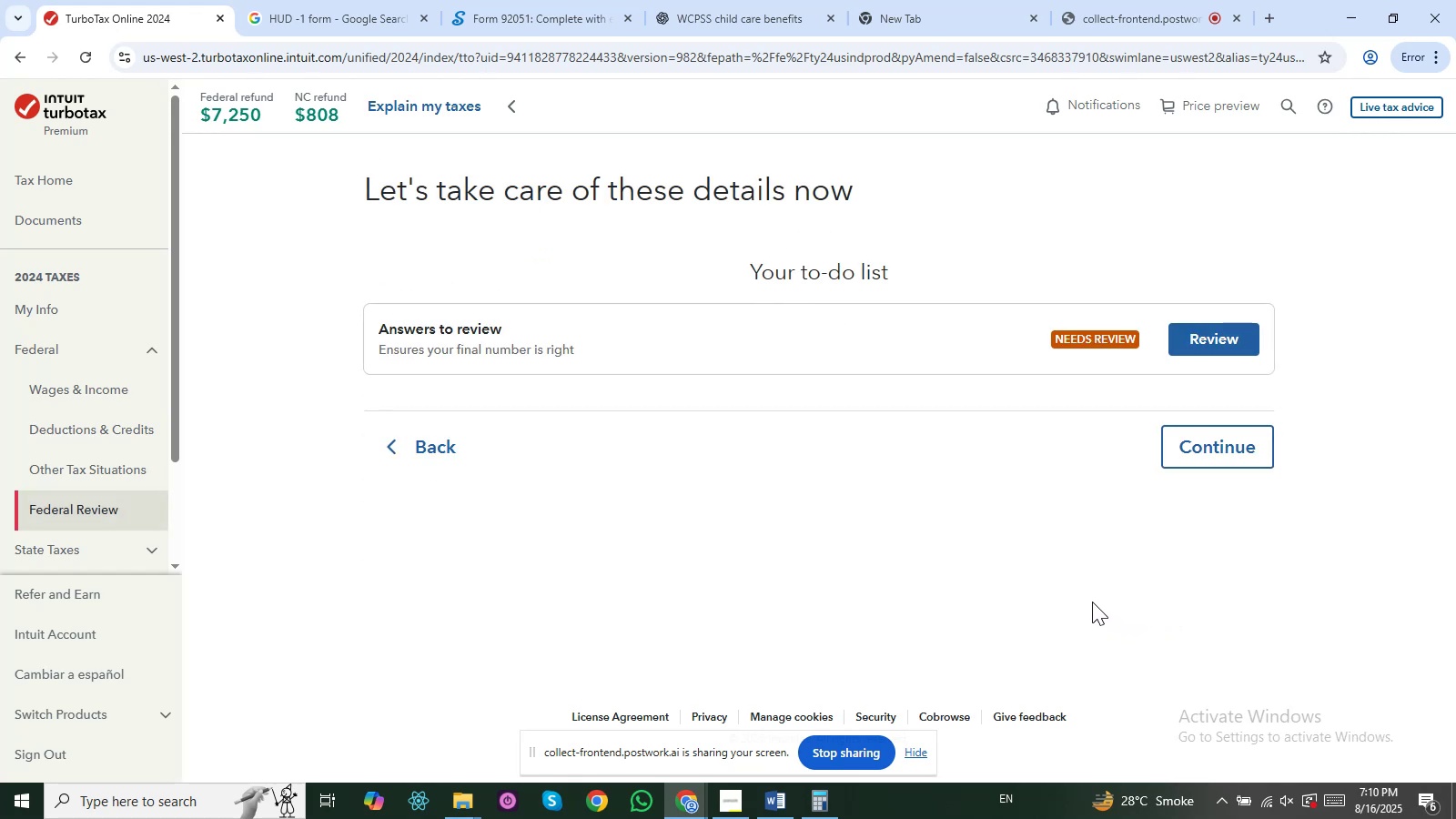 
wait(7.9)
 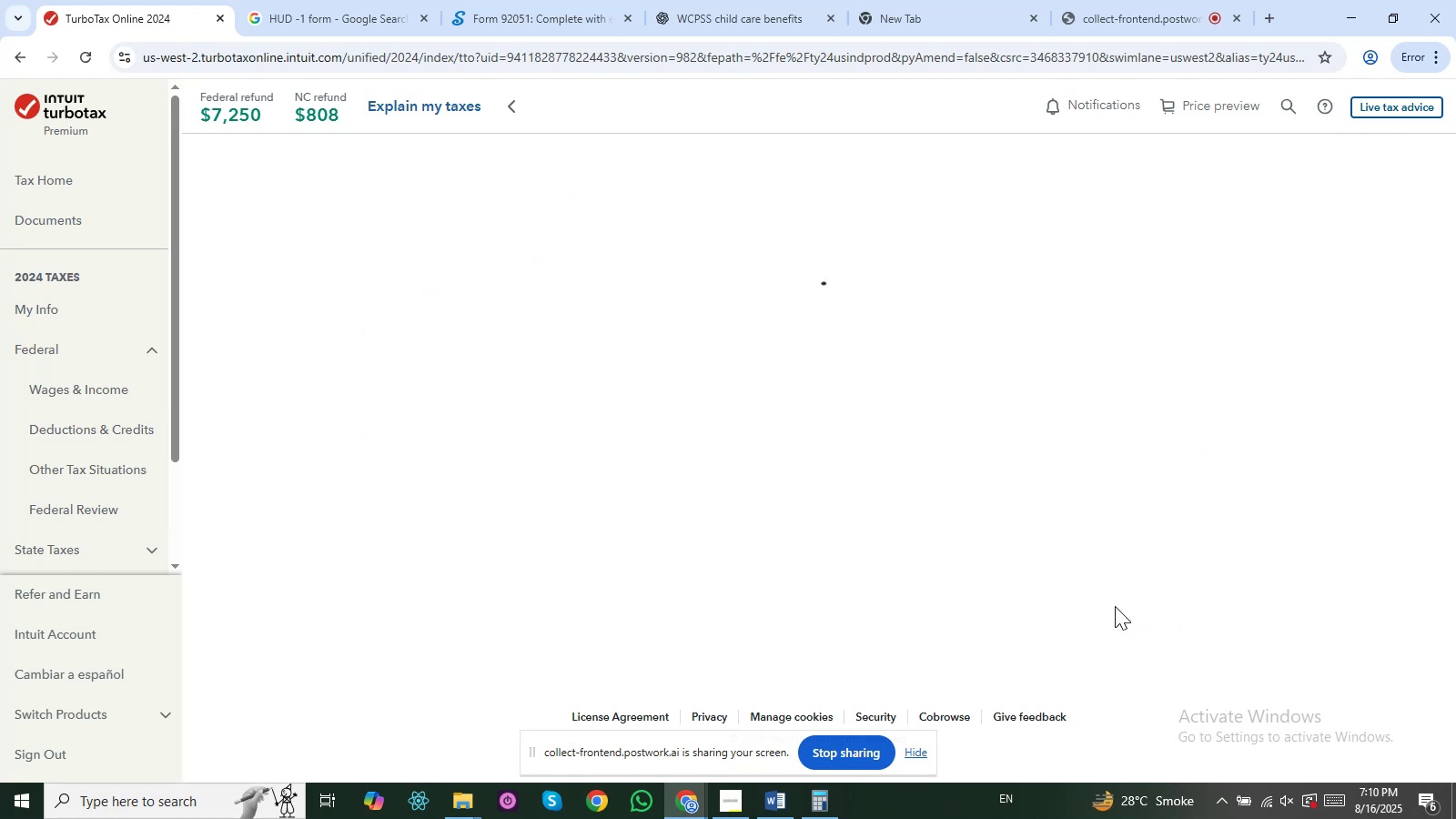 
left_click([1193, 343])
 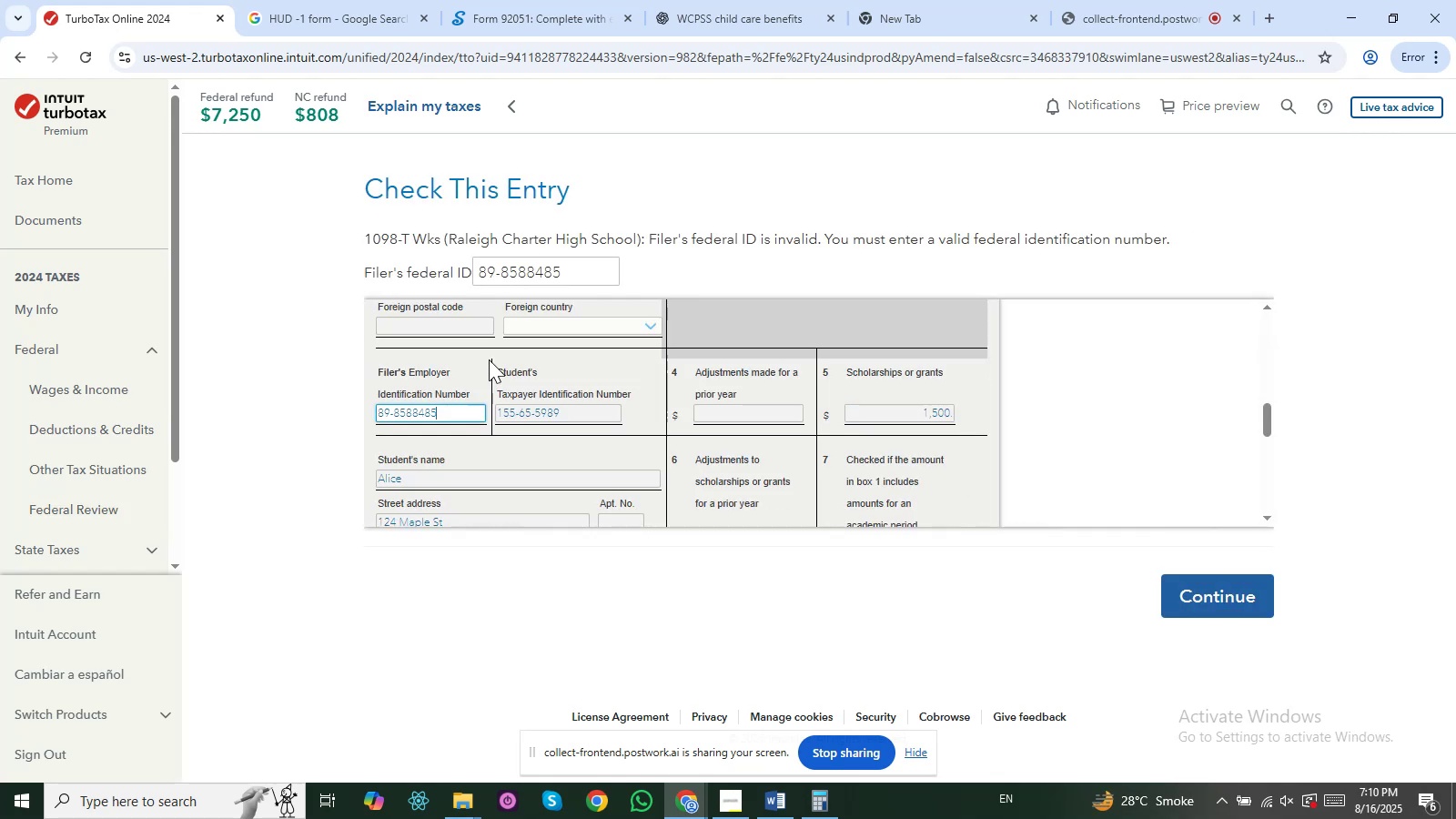 
left_click_drag(start_coordinate=[574, 273], to_coordinate=[422, 247])
 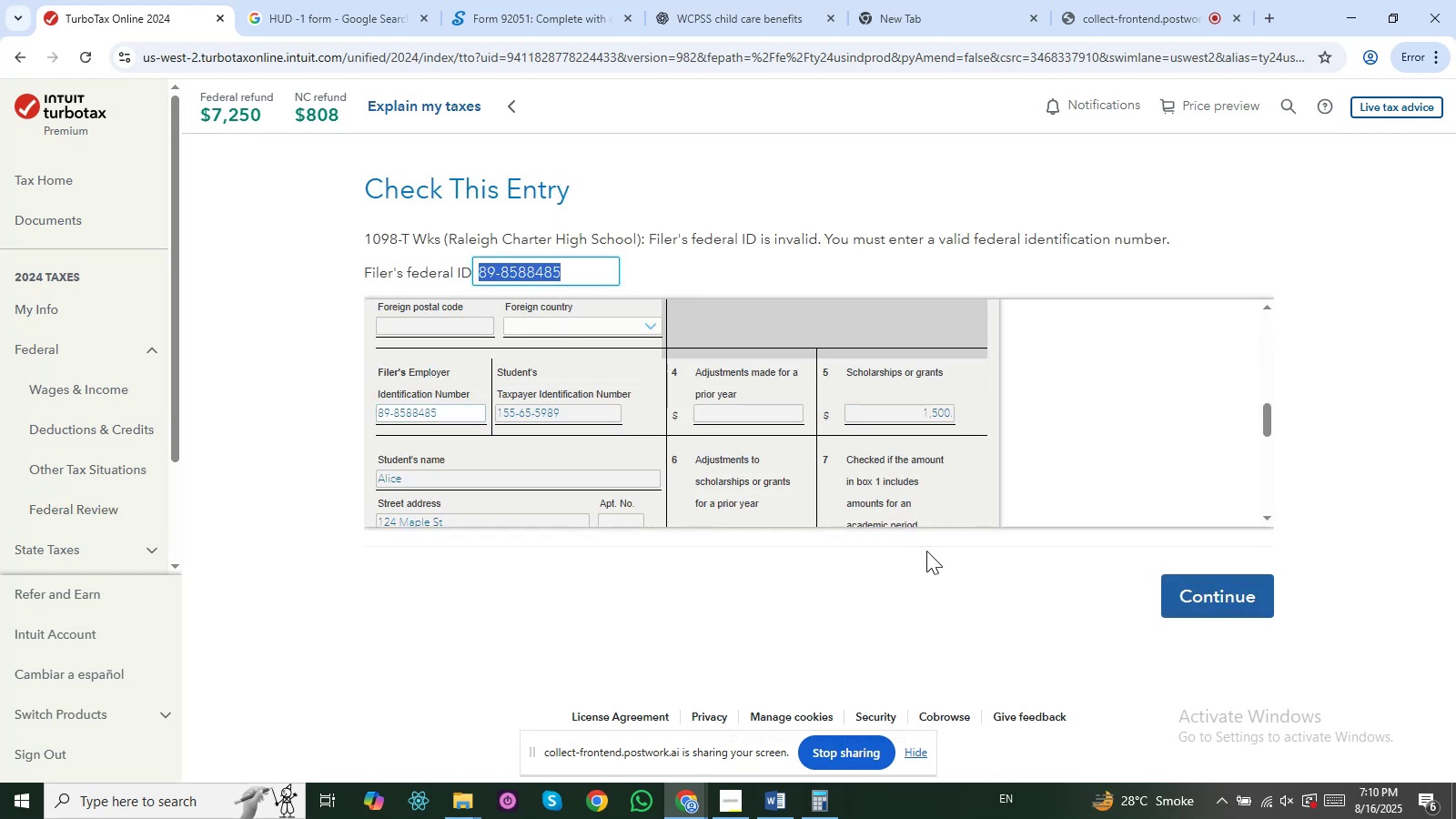 
left_click([1213, 614])
 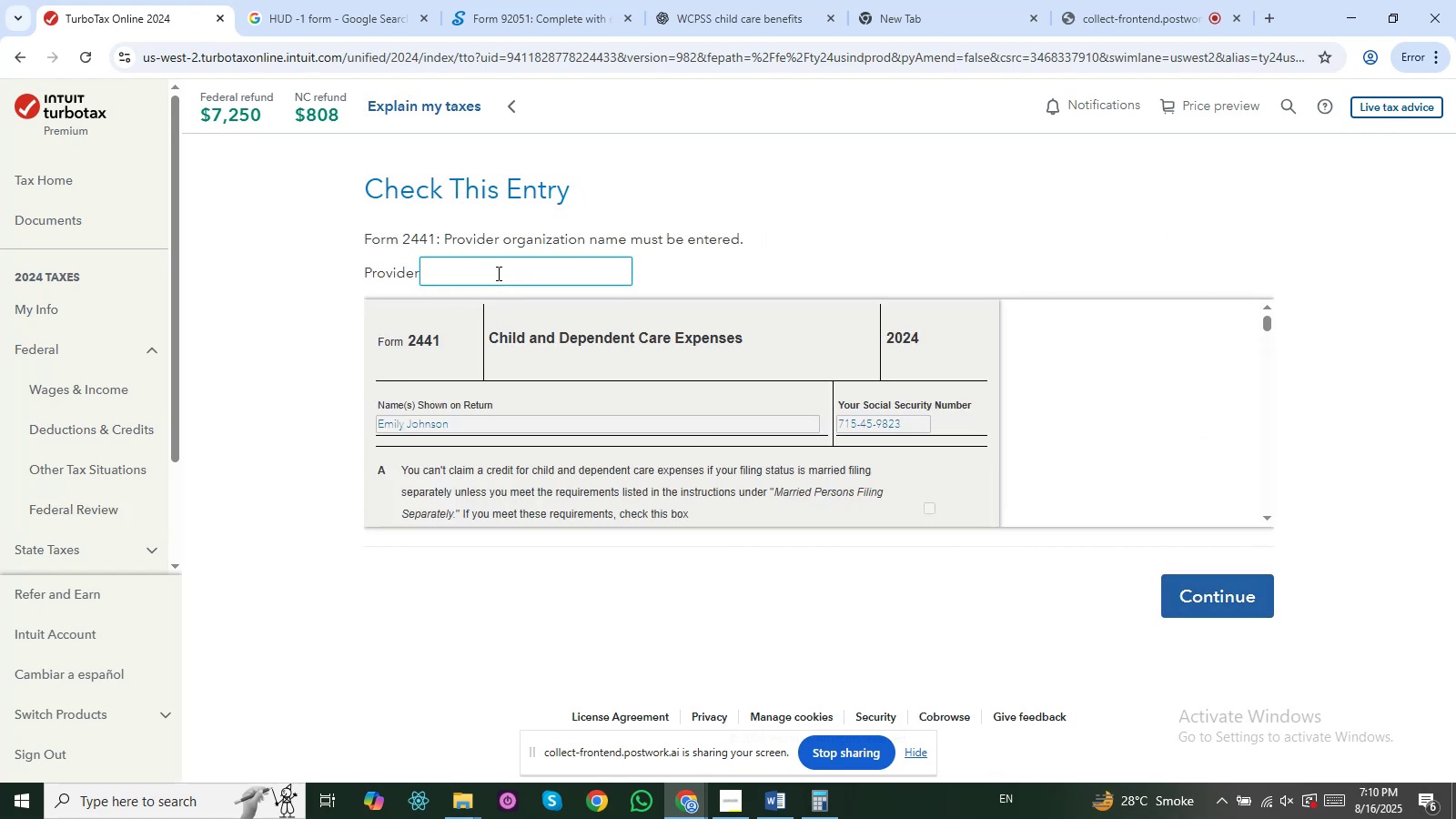 
wait(6.04)
 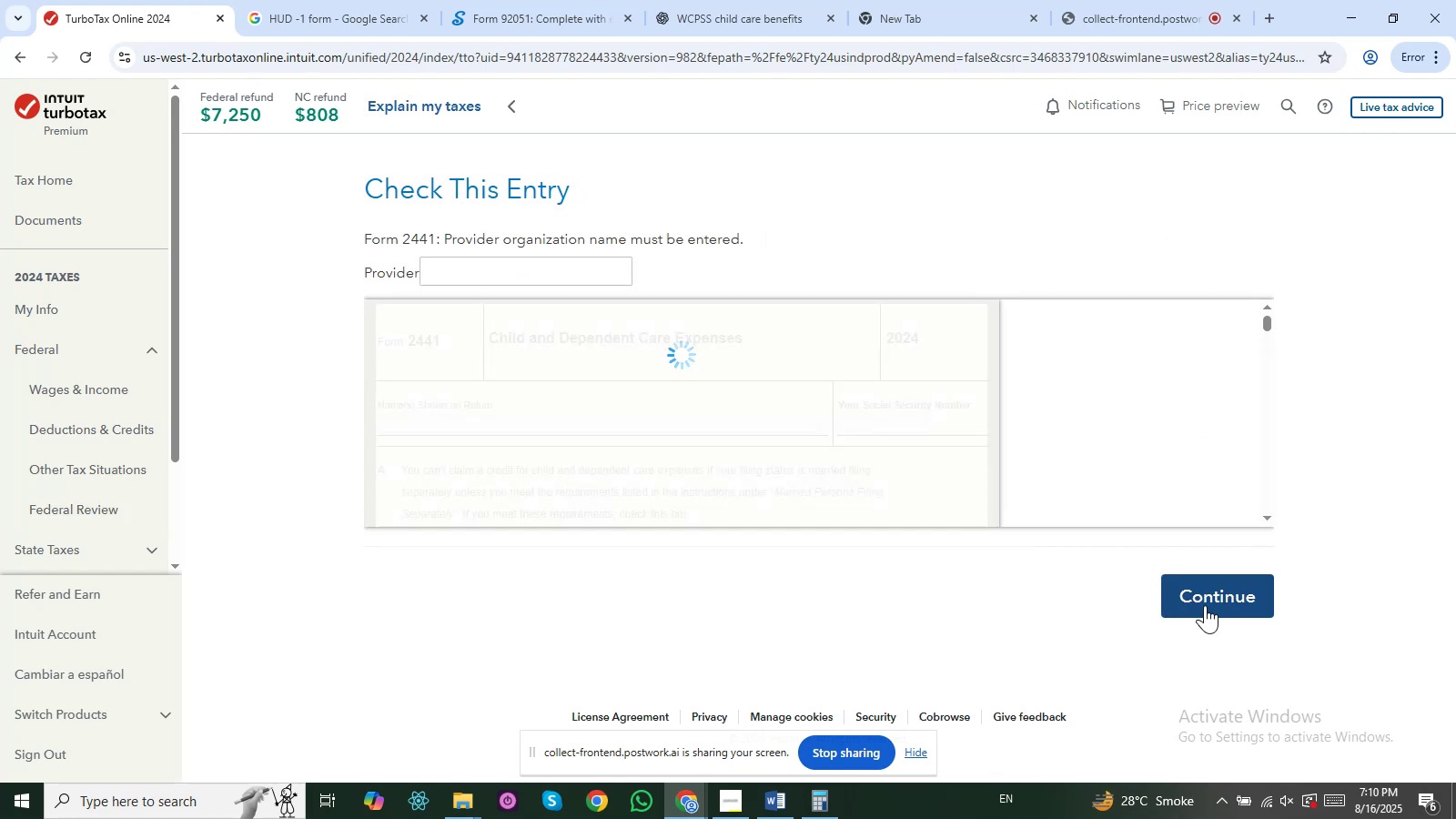 
hold_key(key=ShiftLeft, duration=1.55)
 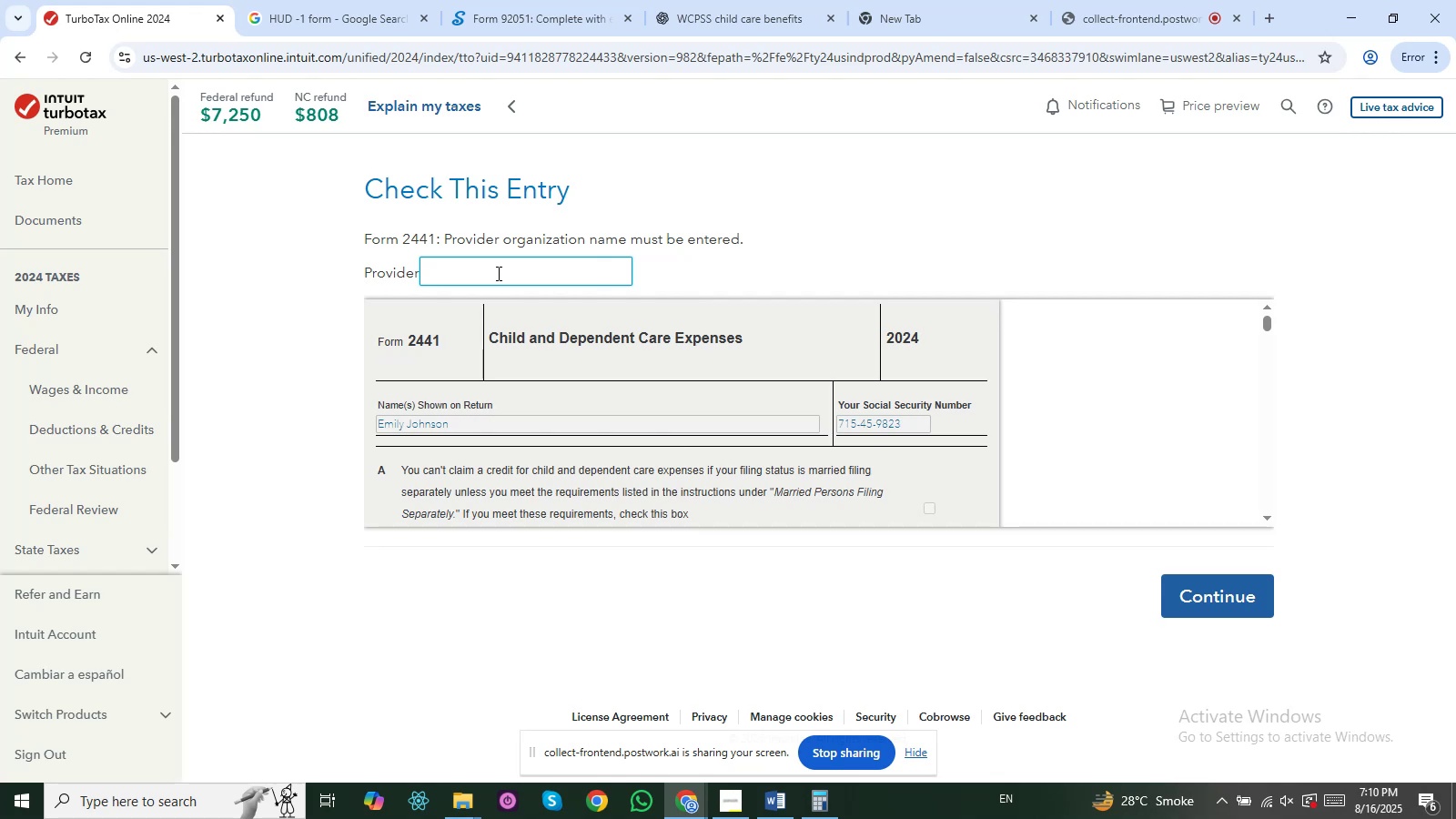 
hold_key(key=ShiftLeft, duration=1.51)
 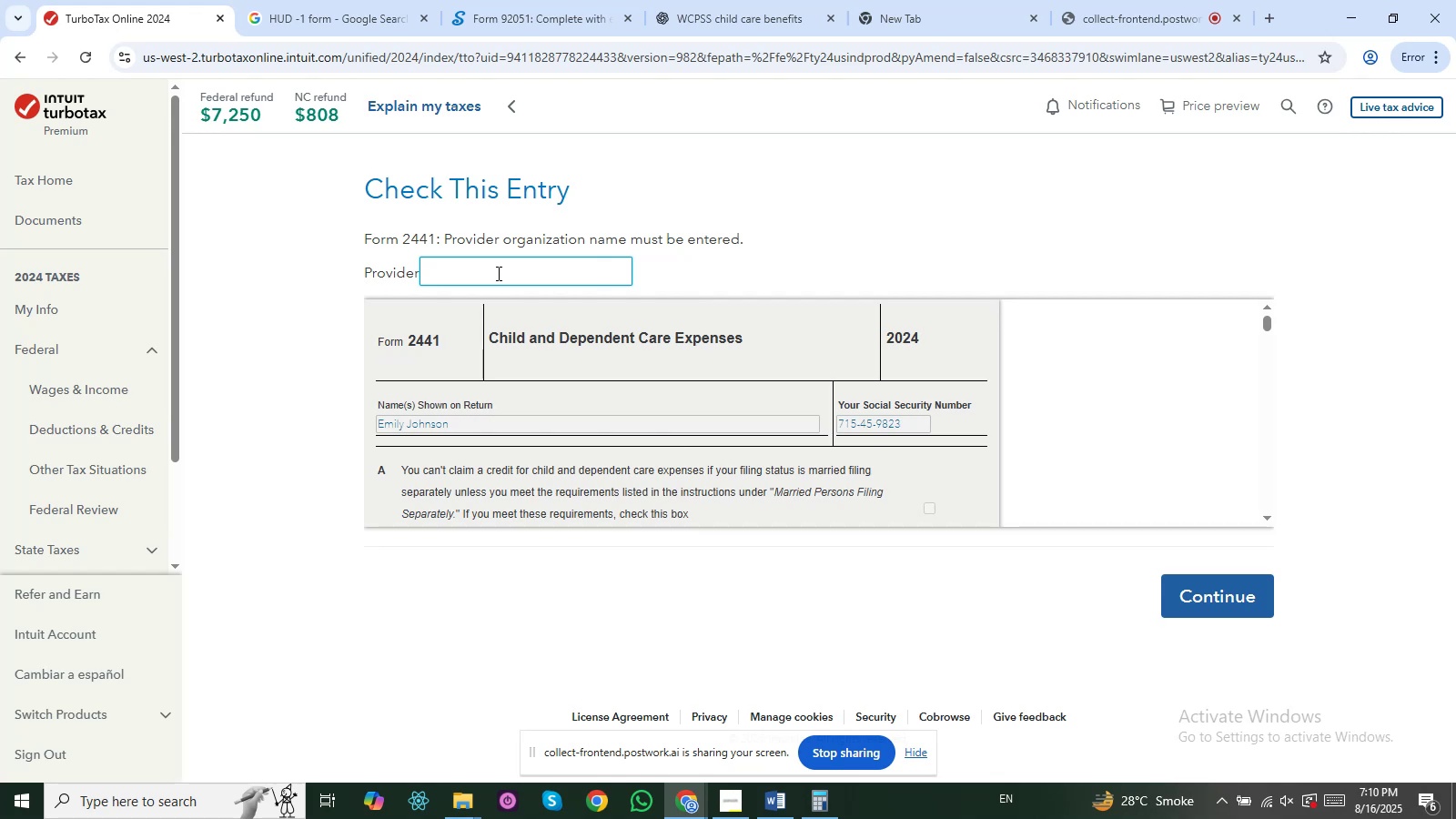 
type(ALIC GROP)
 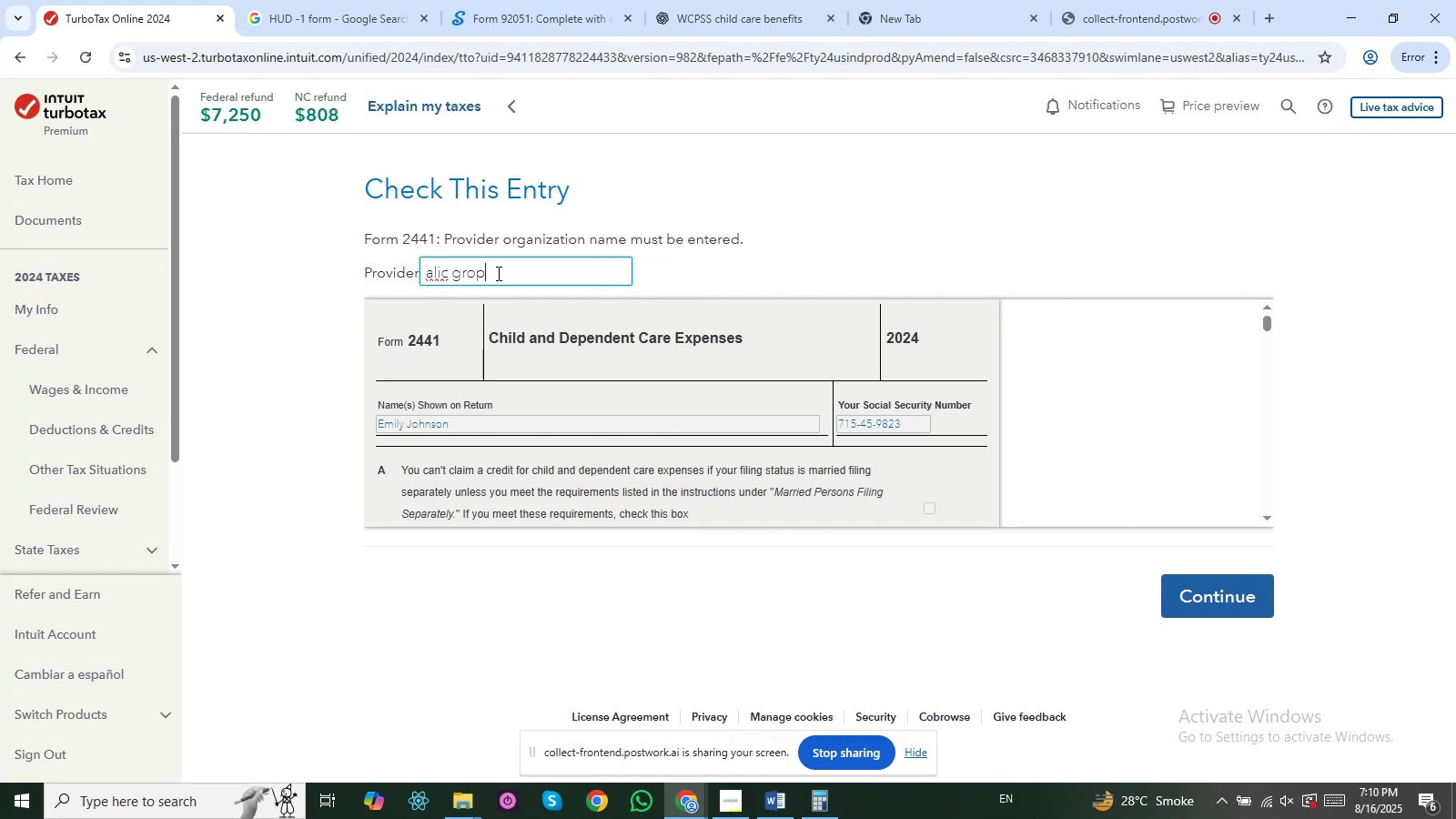 
hold_key(key=Backspace, duration=0.96)
 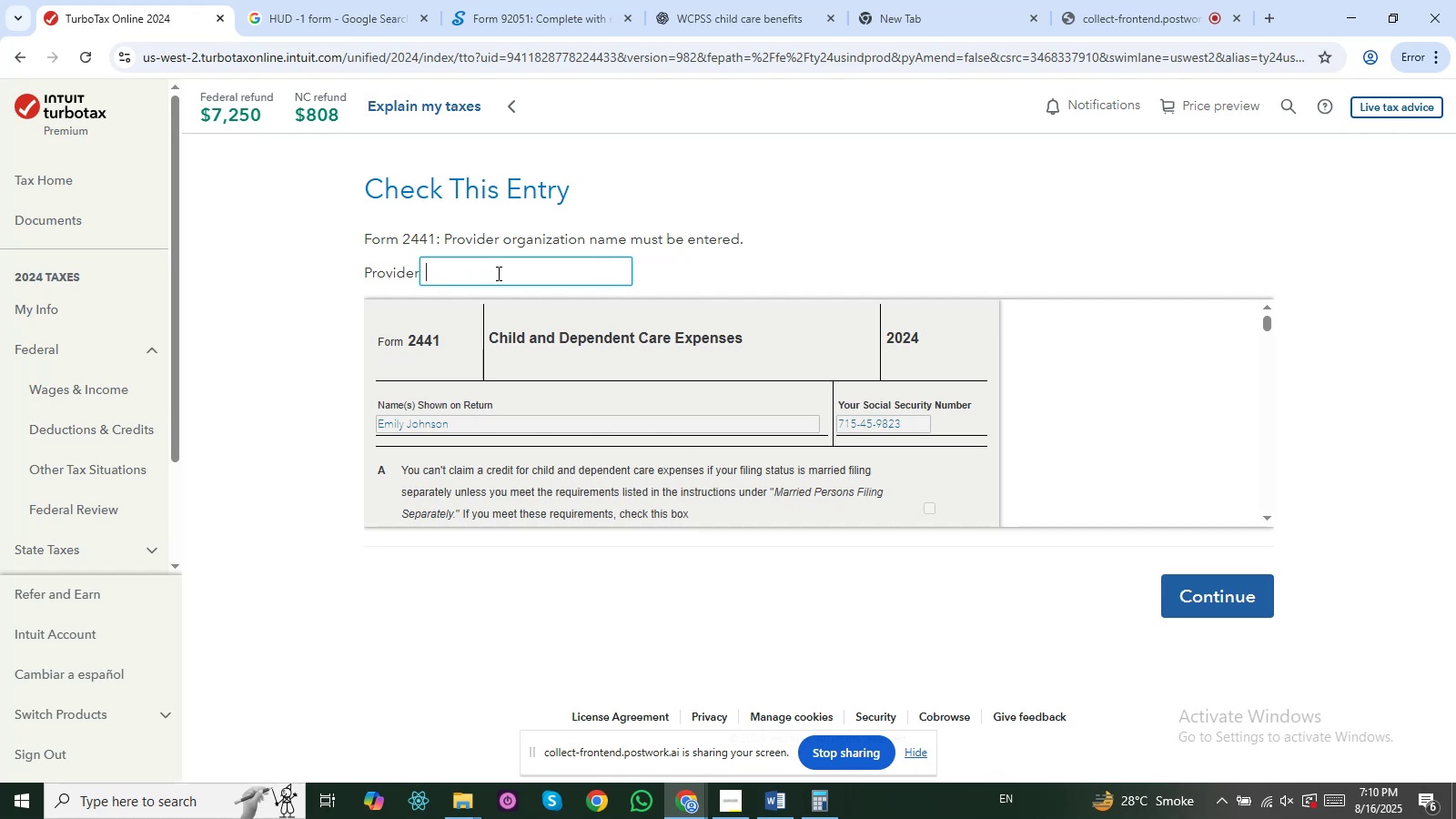 
hold_key(key=ShiftLeft, duration=1.54)
 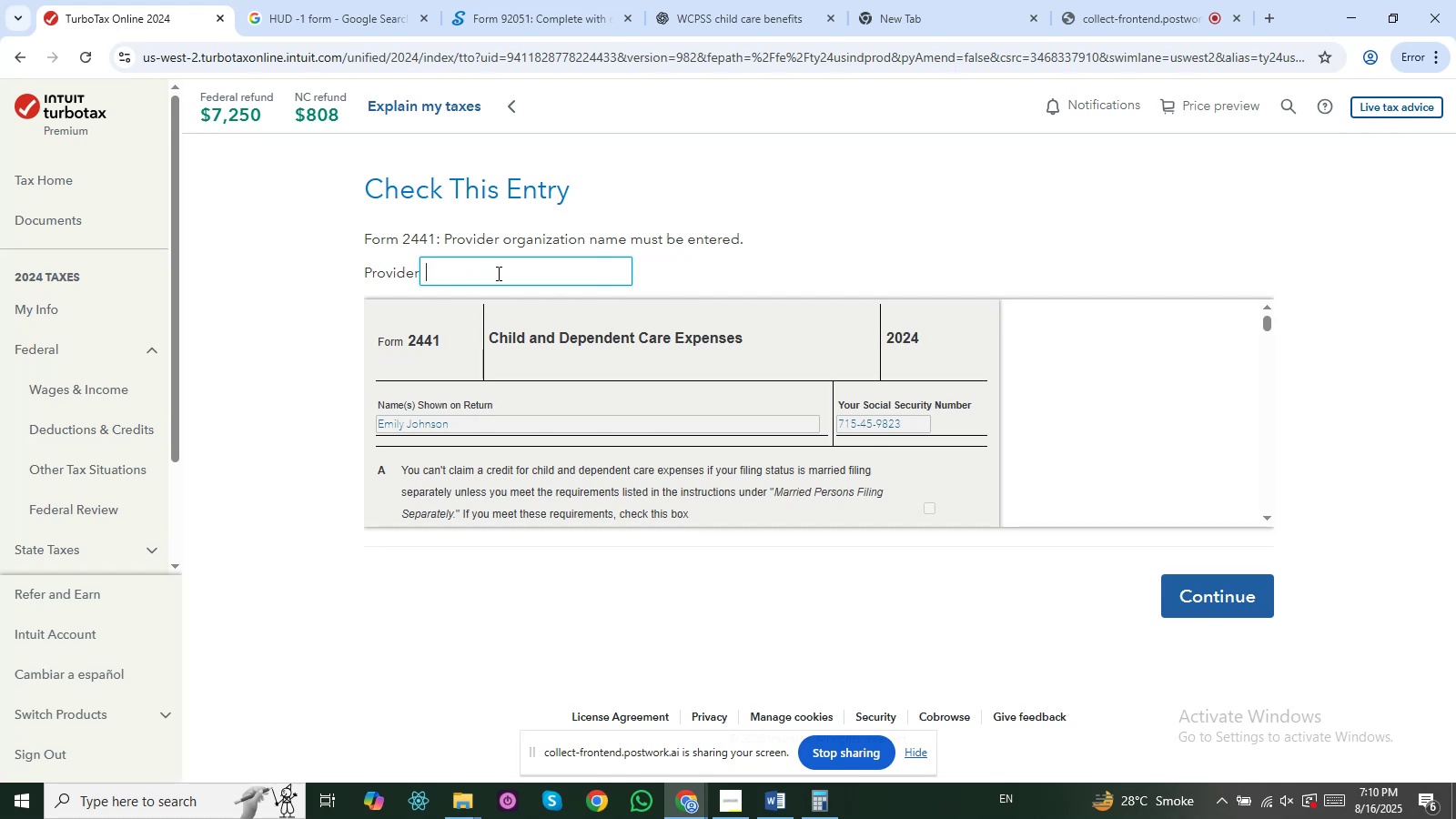 
hold_key(key=ShiftLeft, duration=0.52)
 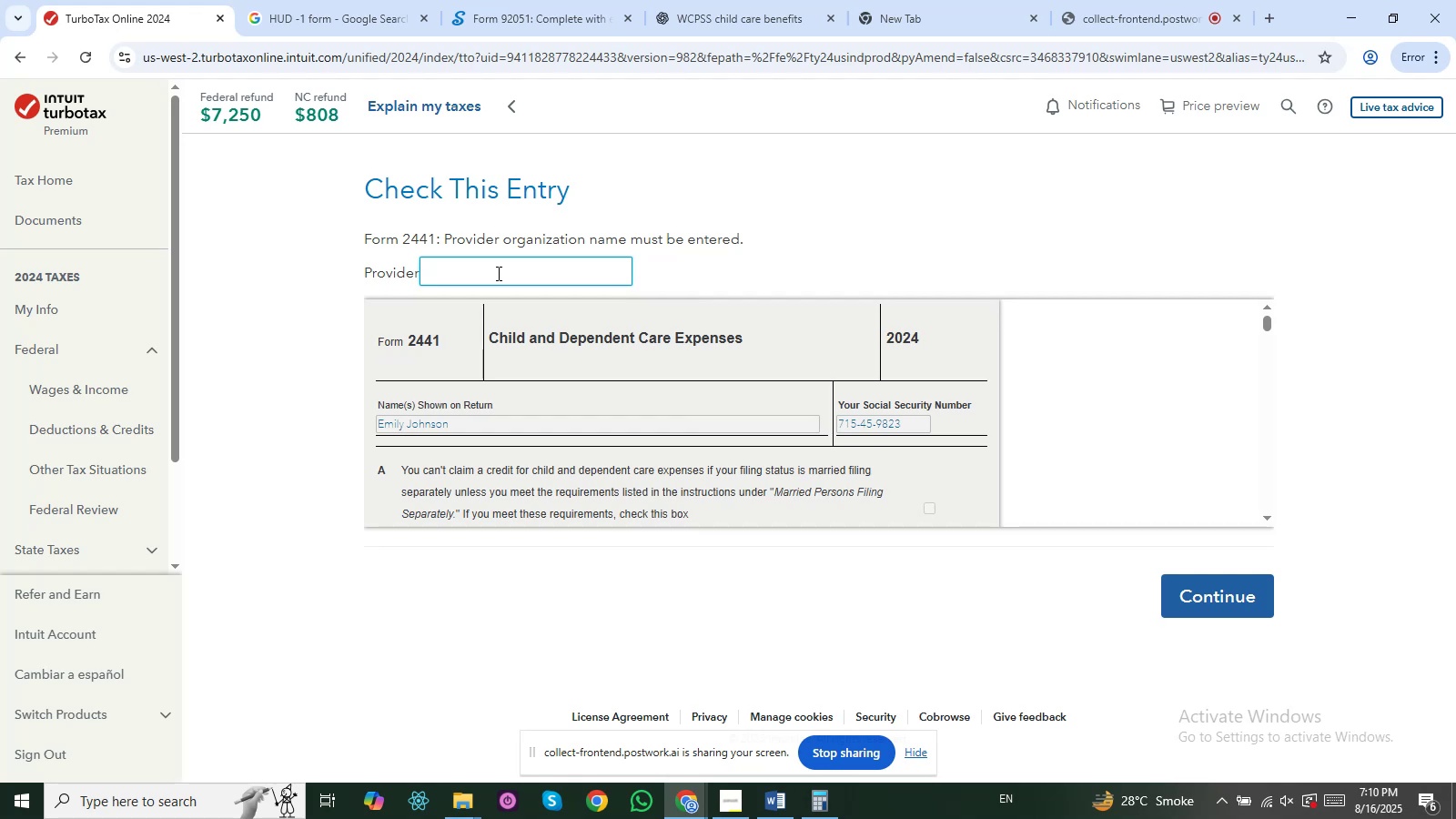 
type(Aclice Co)
 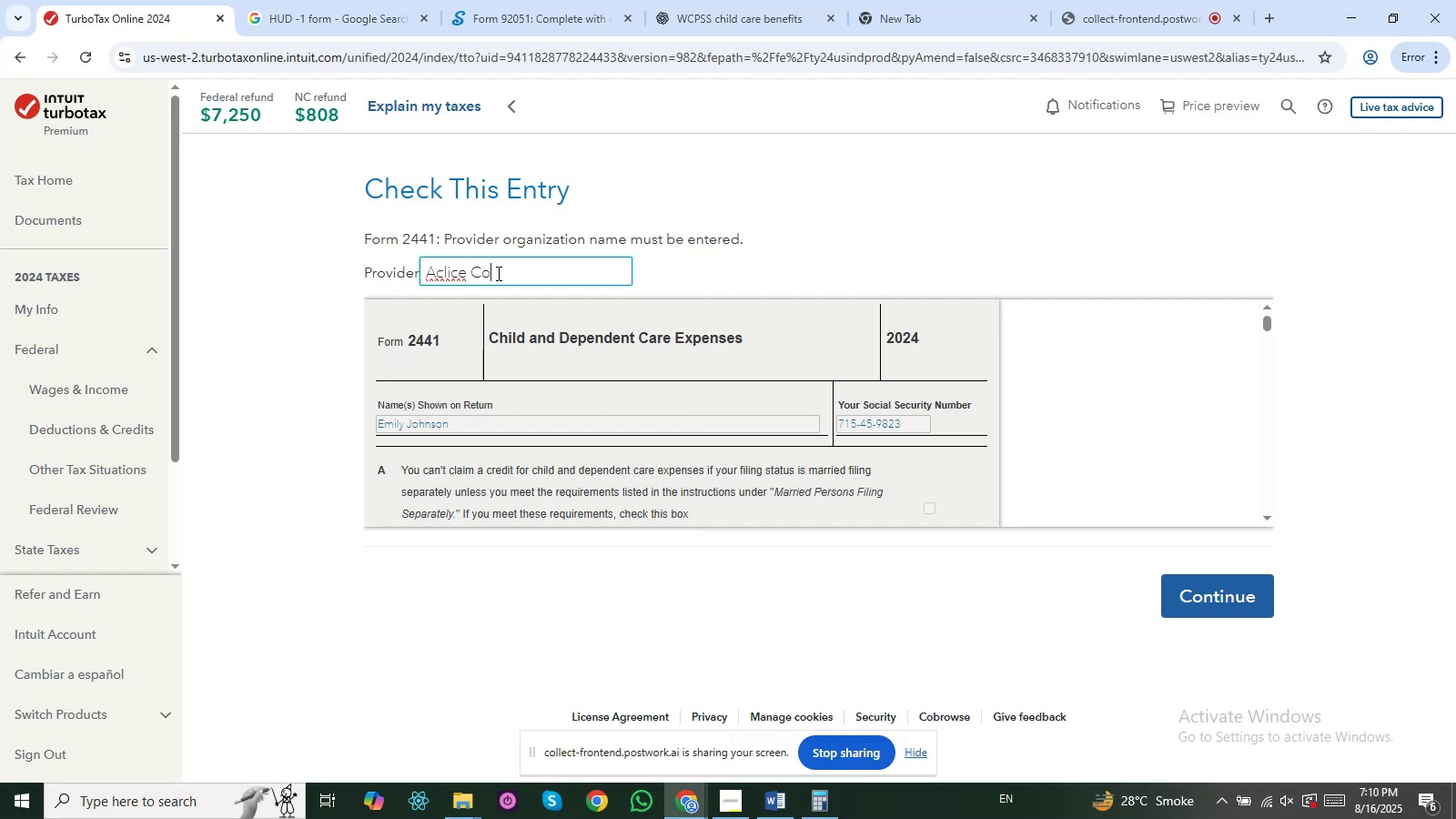 
left_click([1167, 595])
 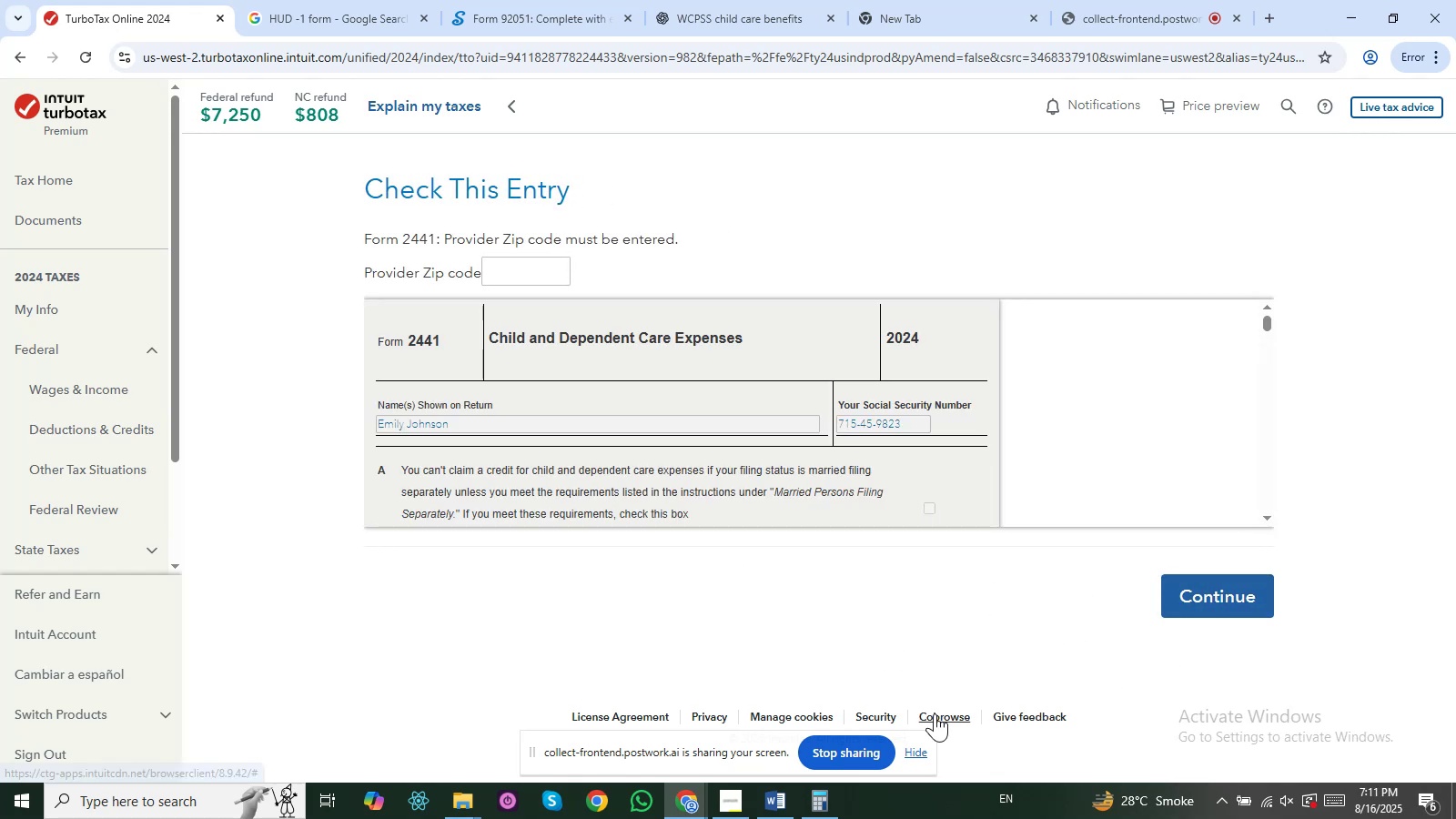 
scroll: coordinate [531, 298], scroll_direction: up, amount: 2.0
 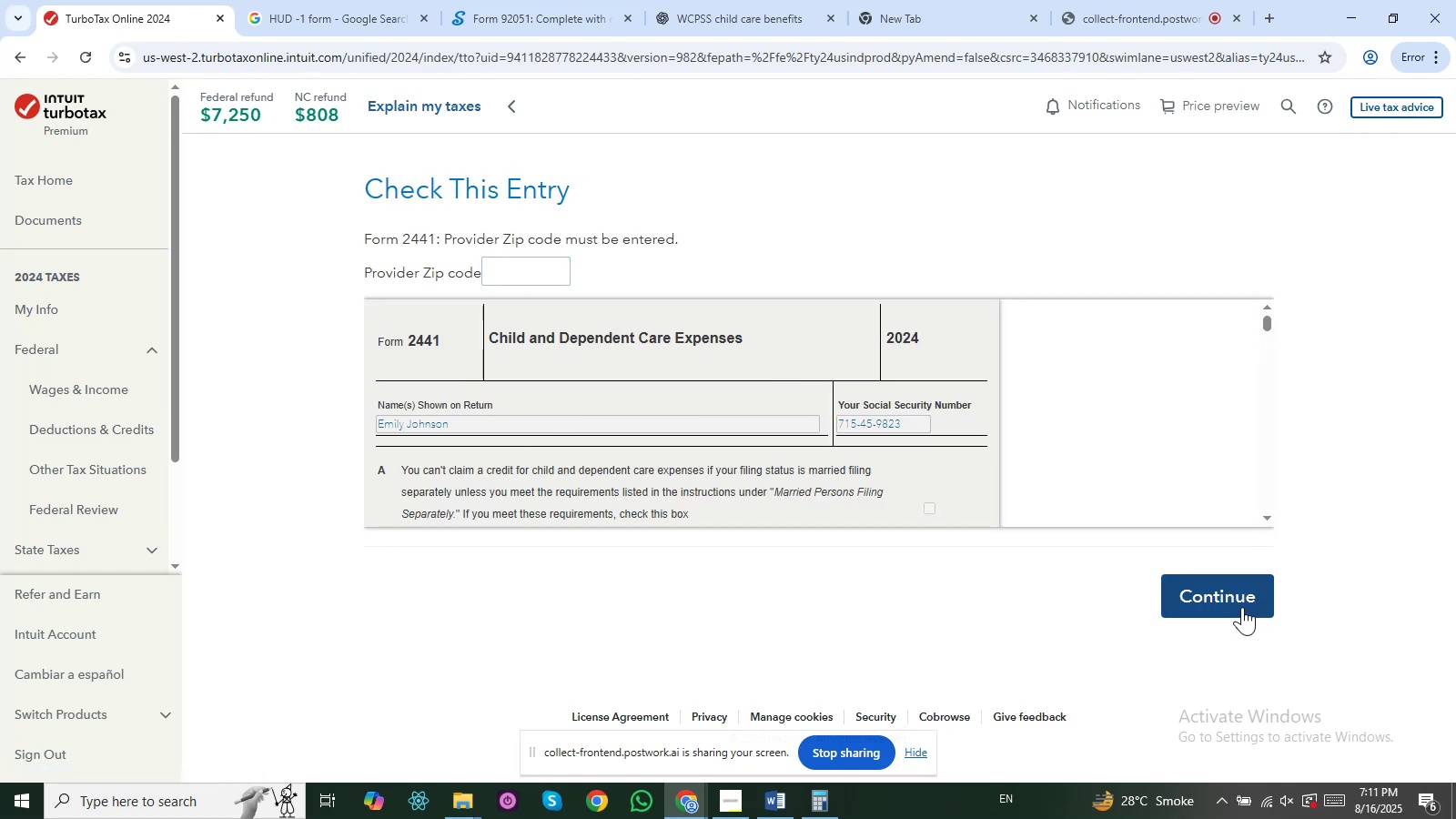 
double_click([1237, 607])
 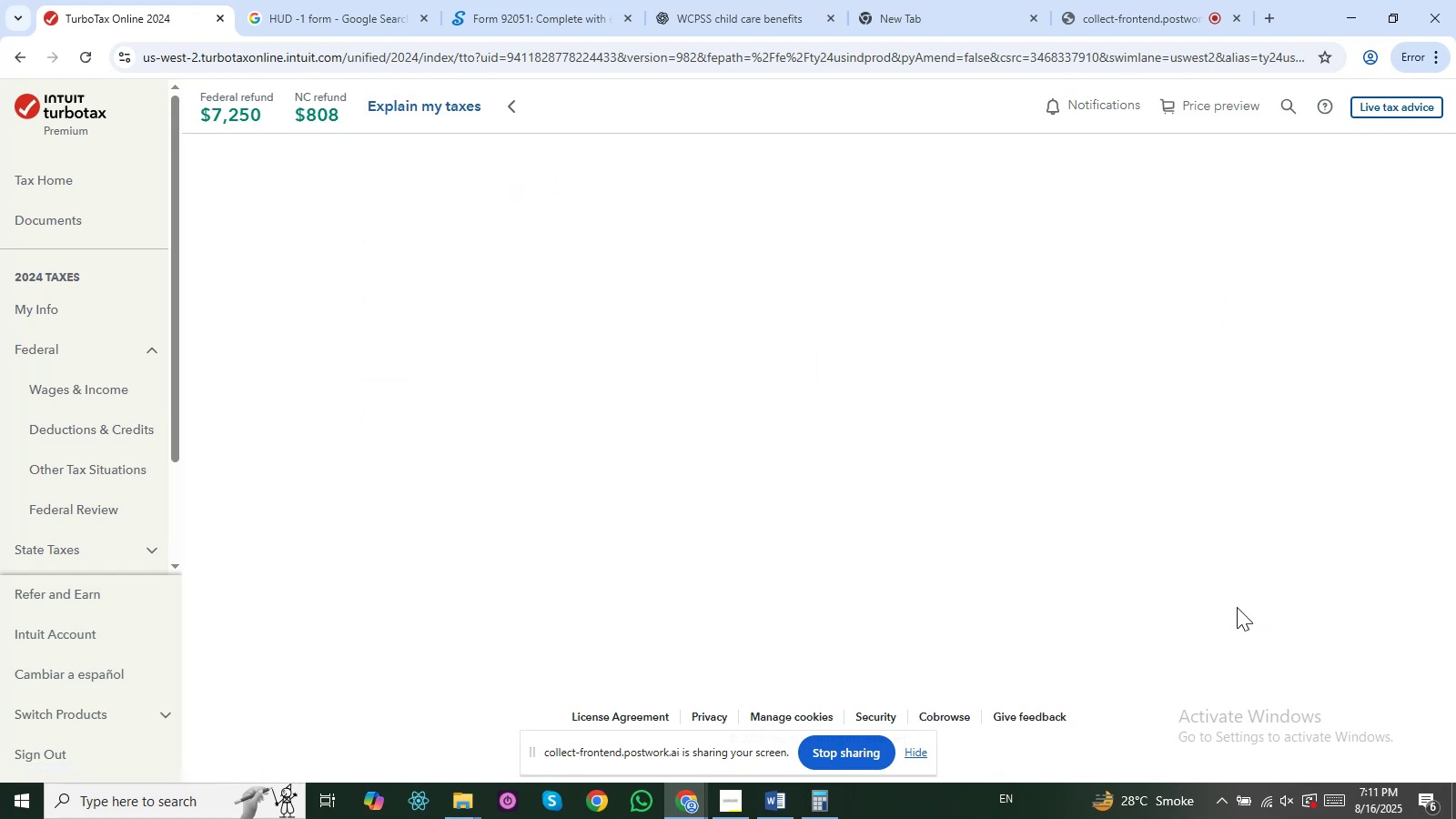 
triple_click([1237, 607])
 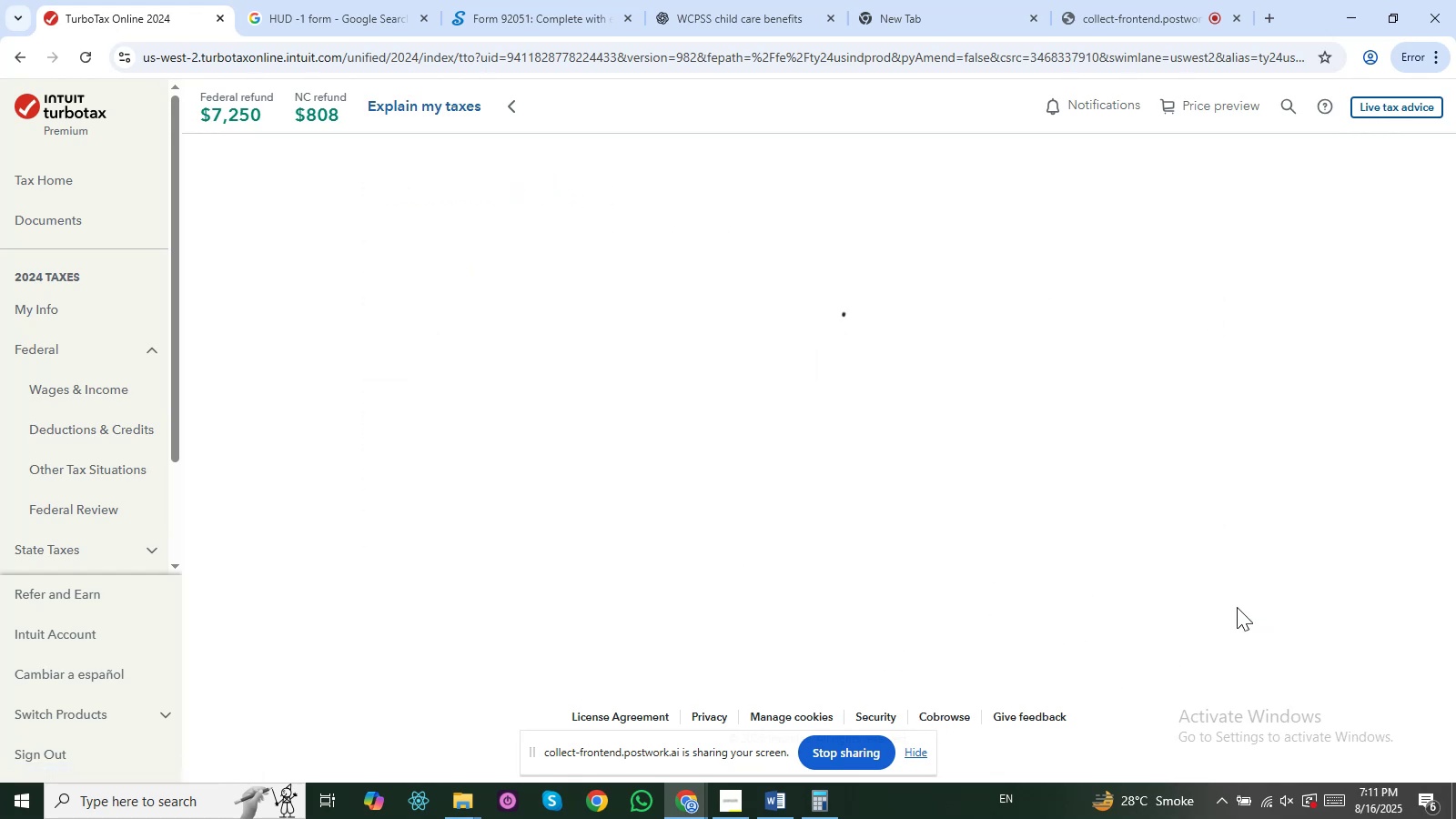 
triple_click([1237, 607])
 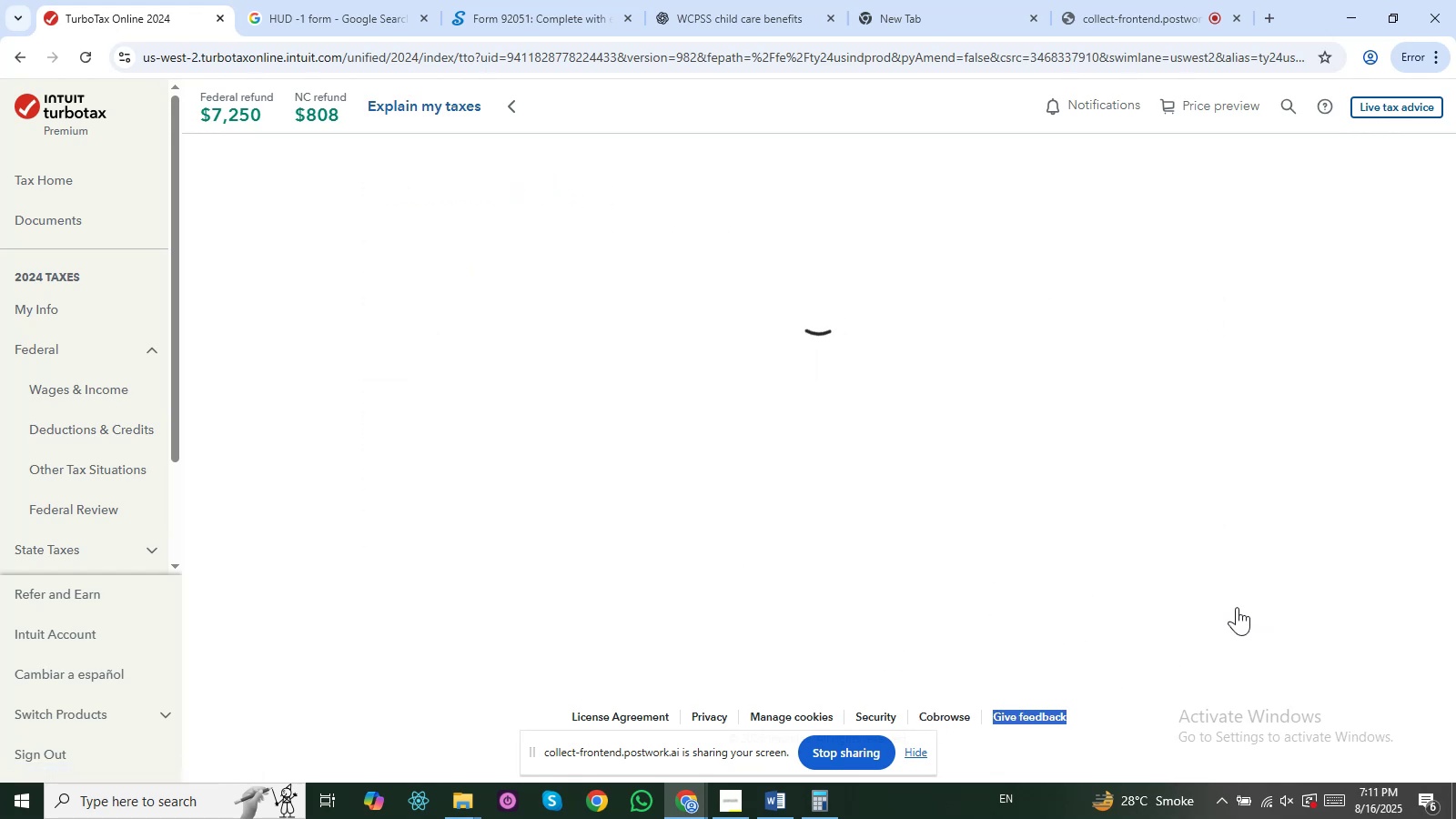 
triple_click([1237, 607])
 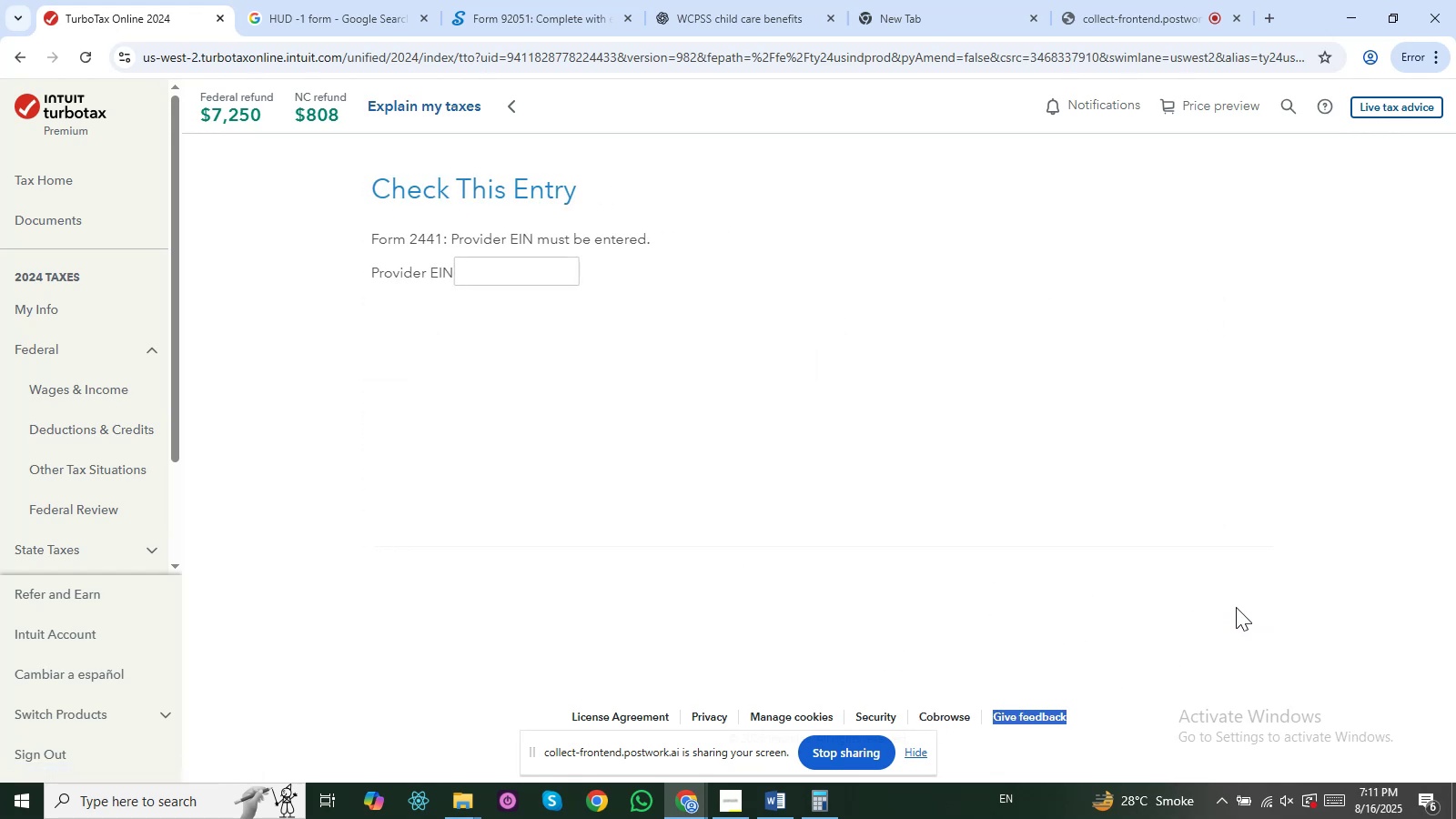 
triple_click([1236, 607])
 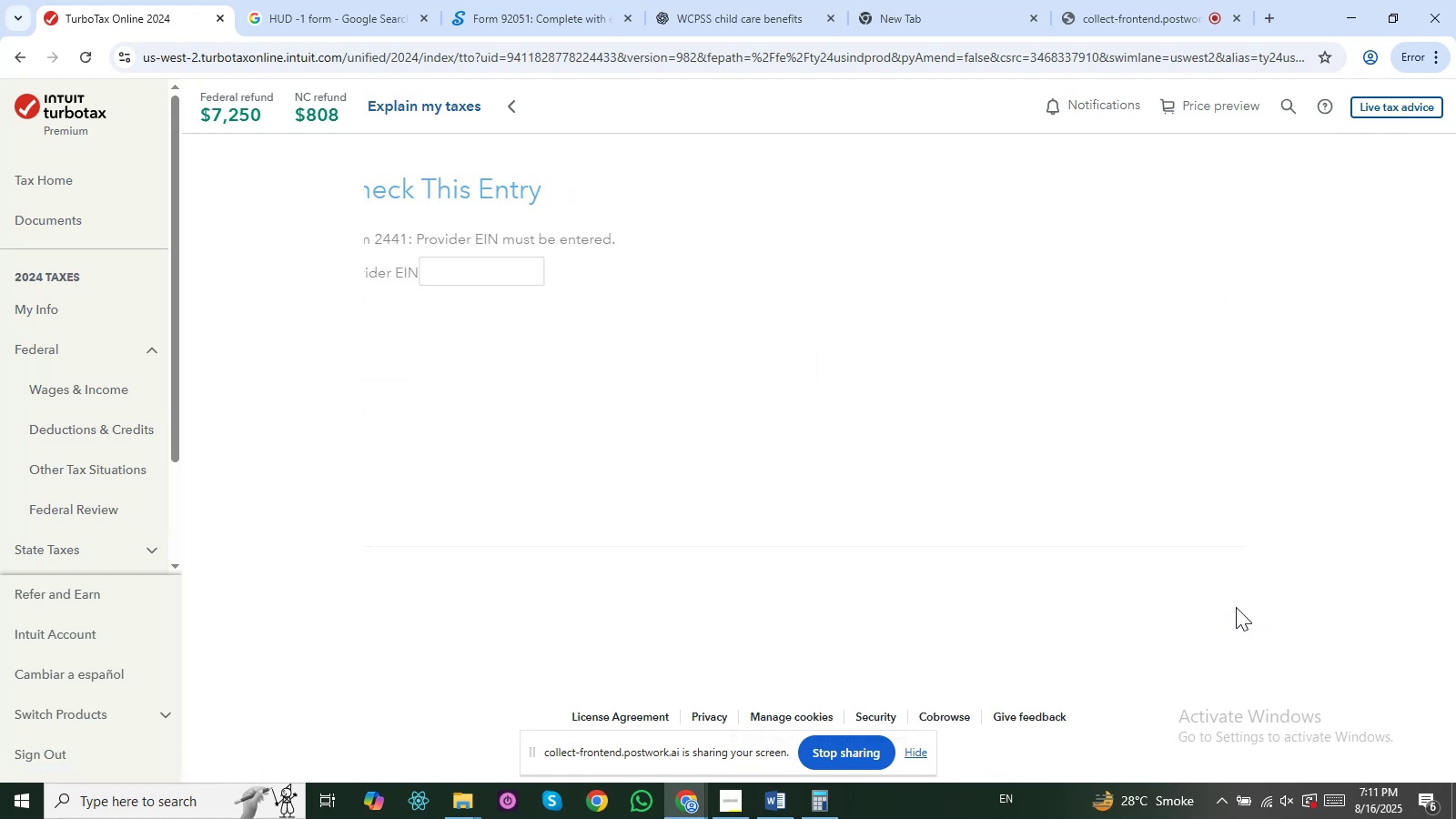 
triple_click([1236, 607])
 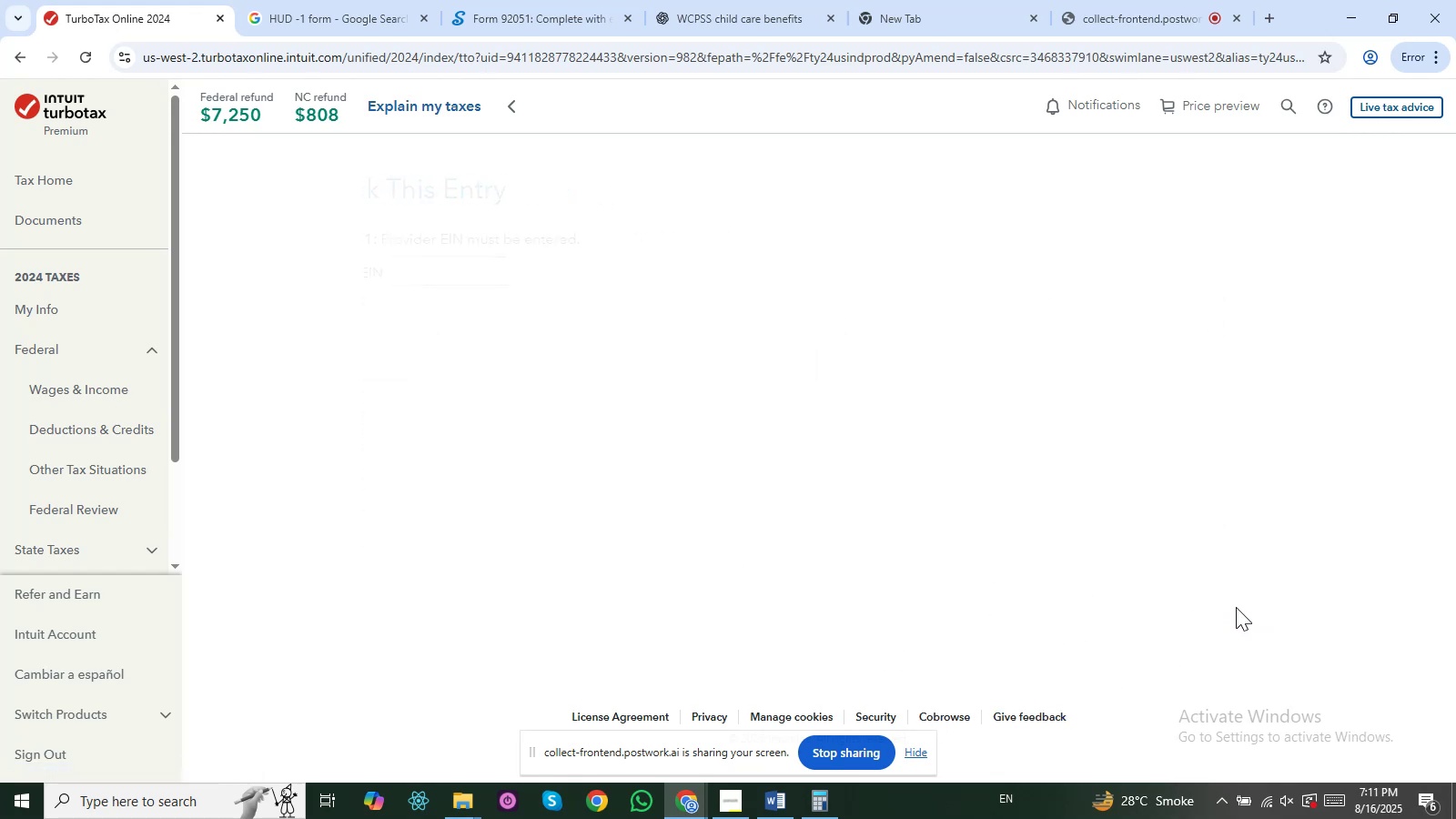 
triple_click([1236, 607])
 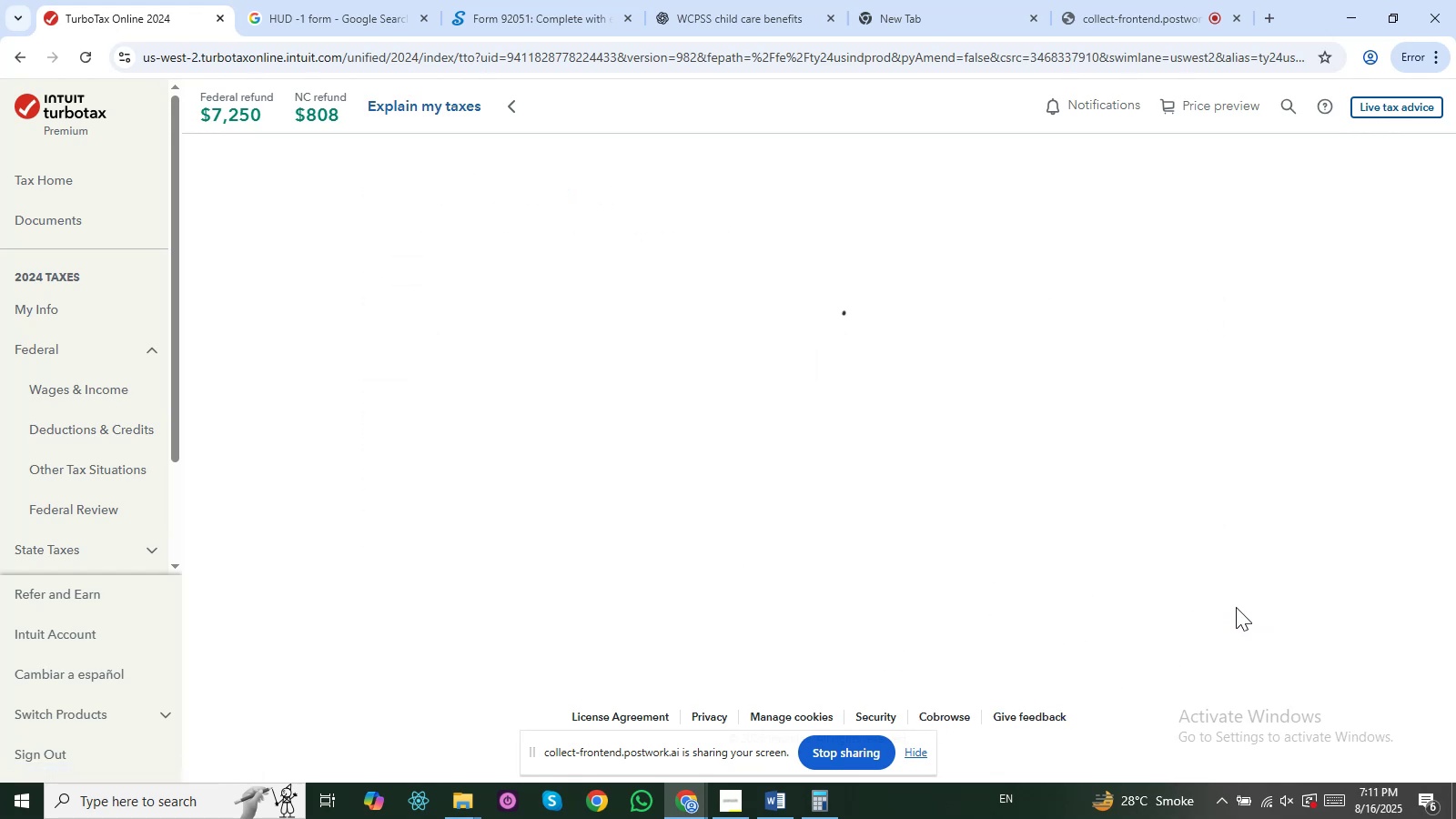 
triple_click([1236, 607])
 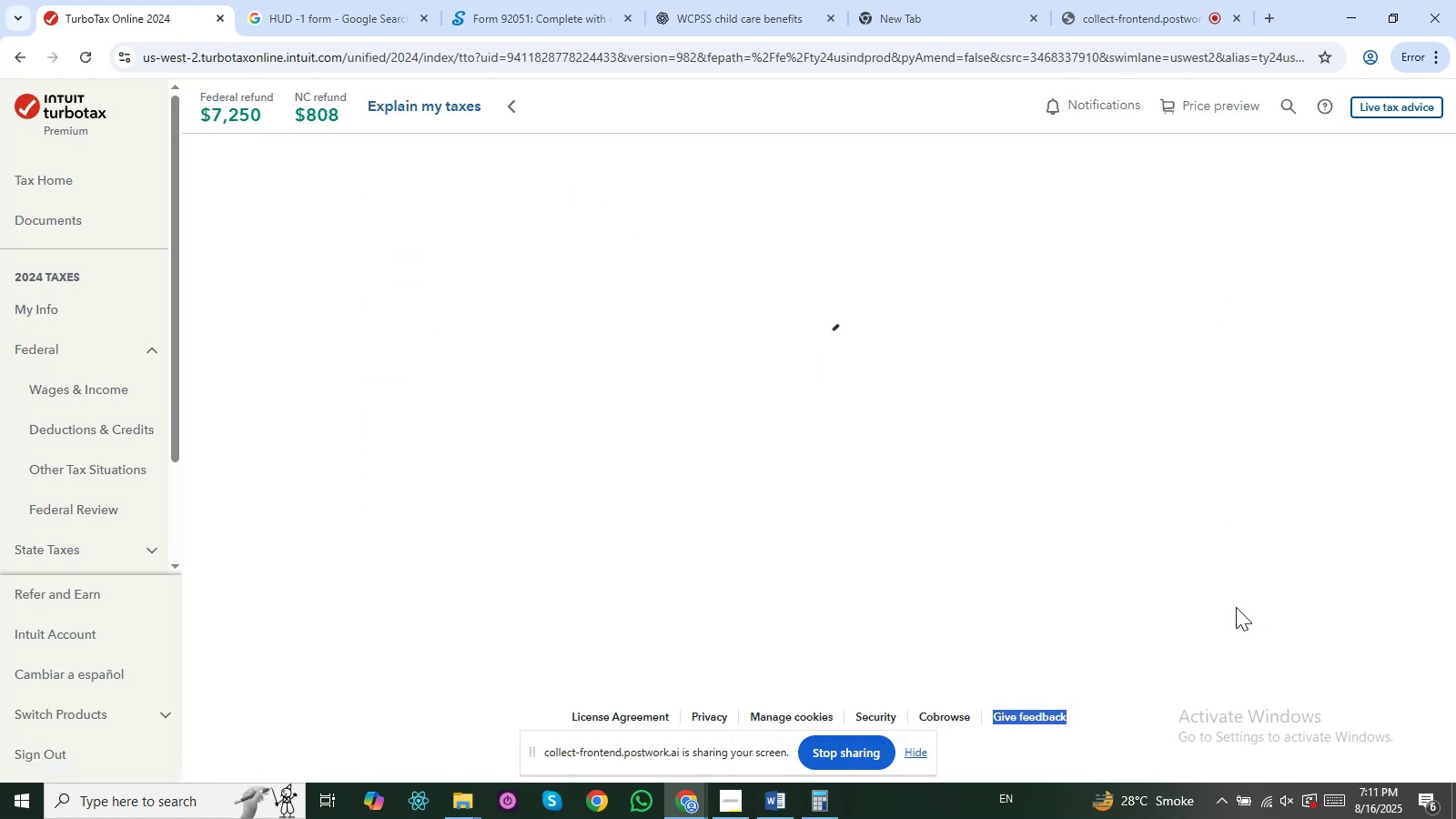 
triple_click([1236, 607])
 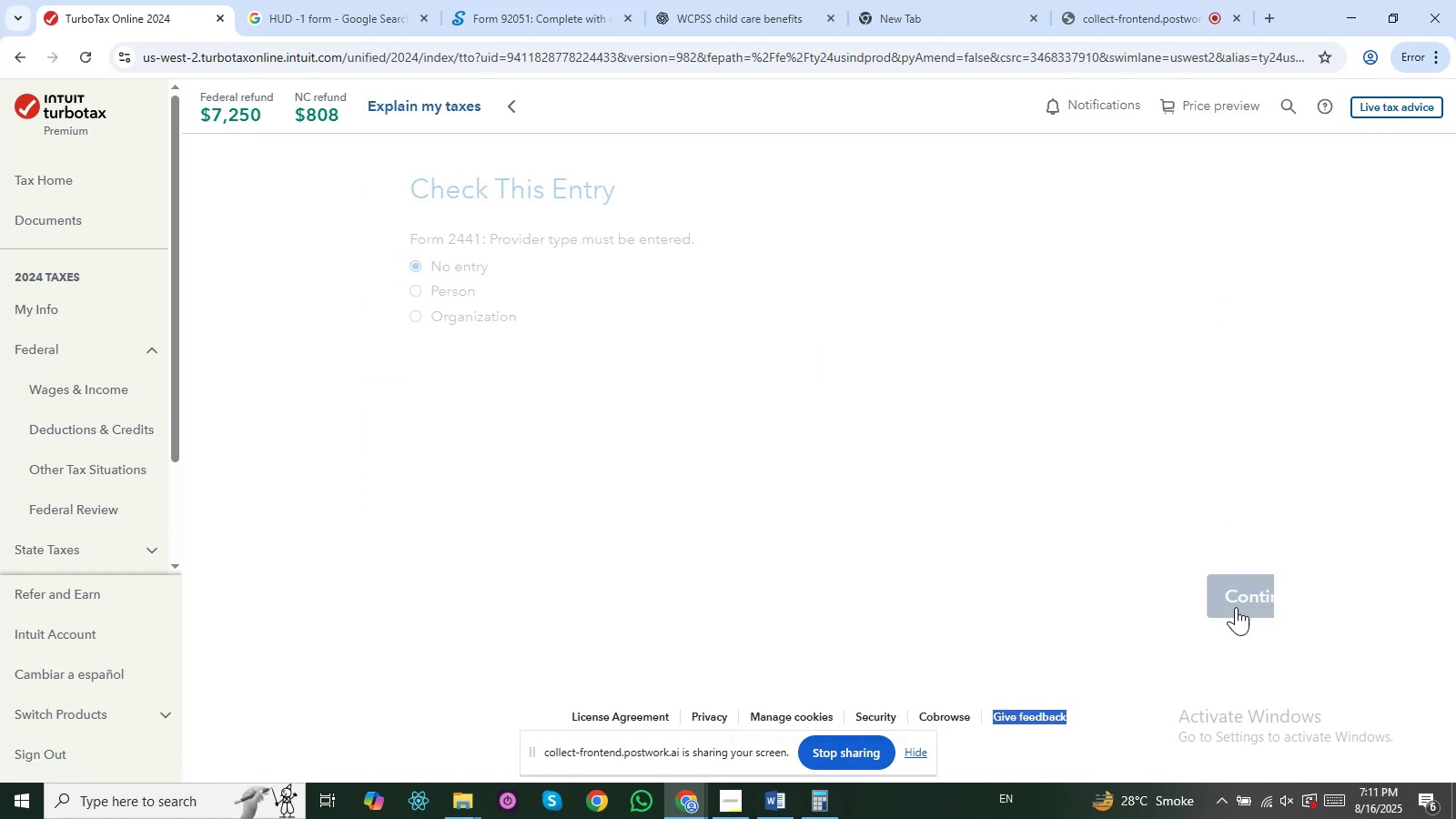 
triple_click([1236, 607])
 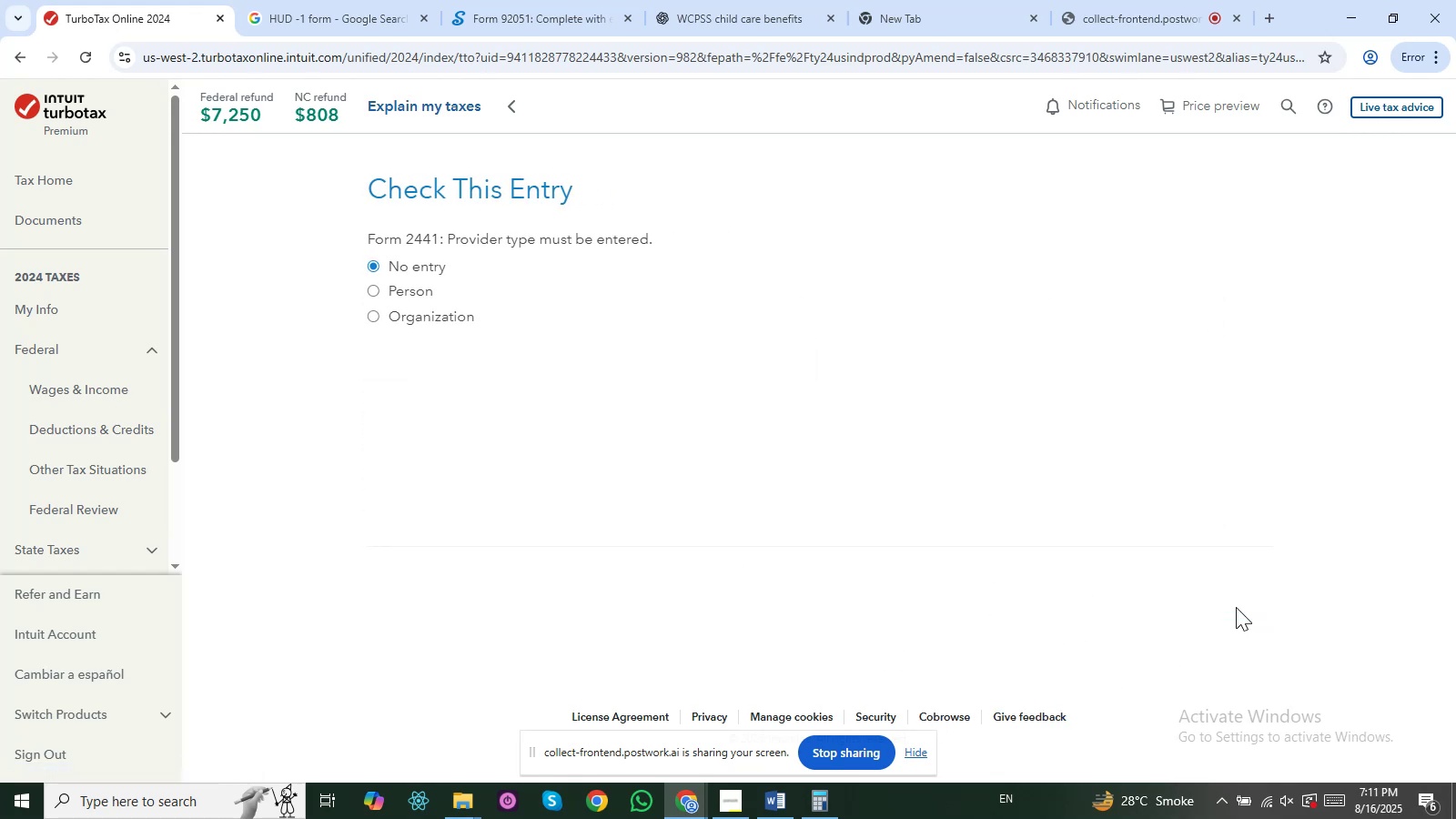 
triple_click([1236, 607])
 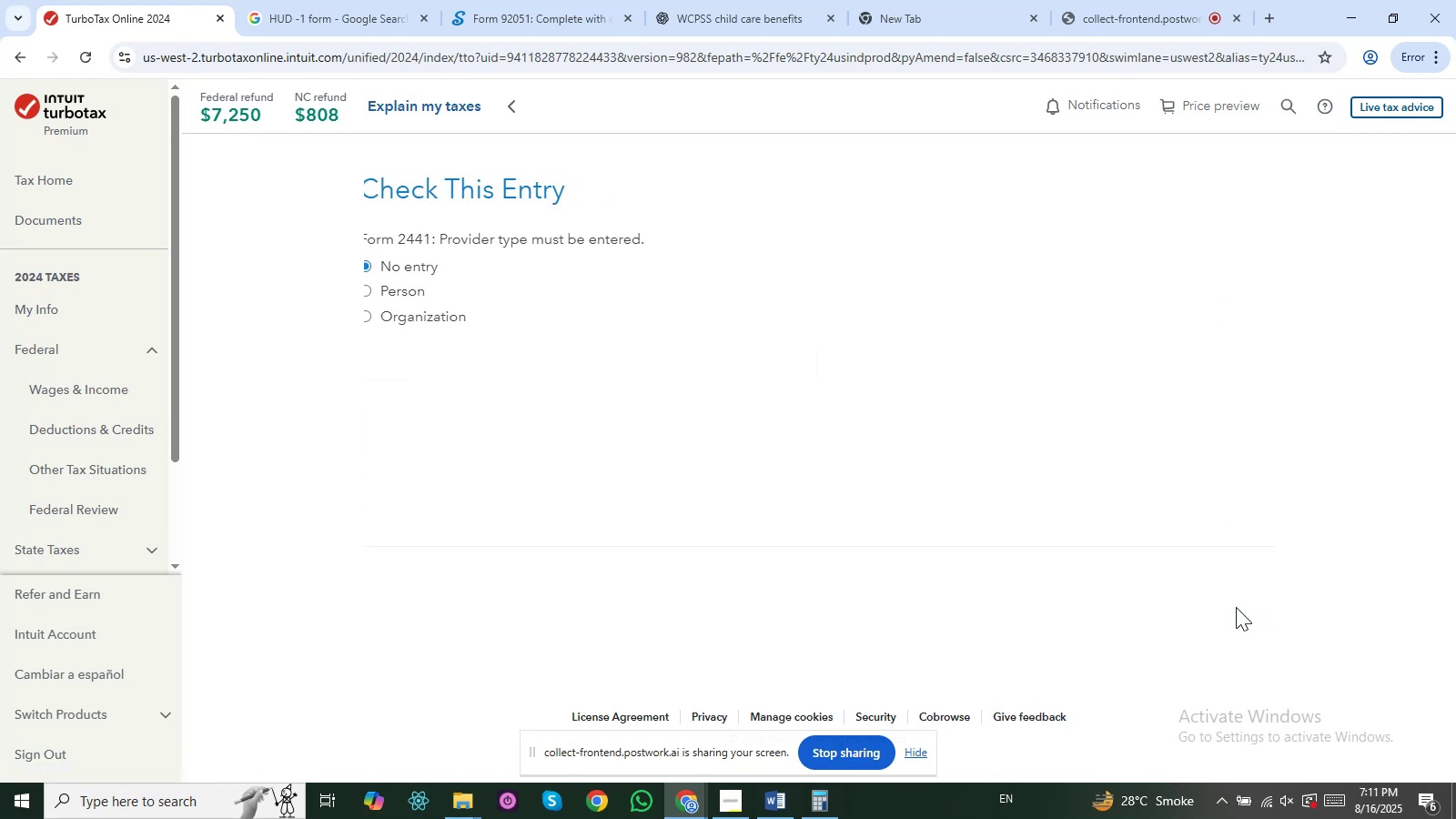 
triple_click([1236, 607])
 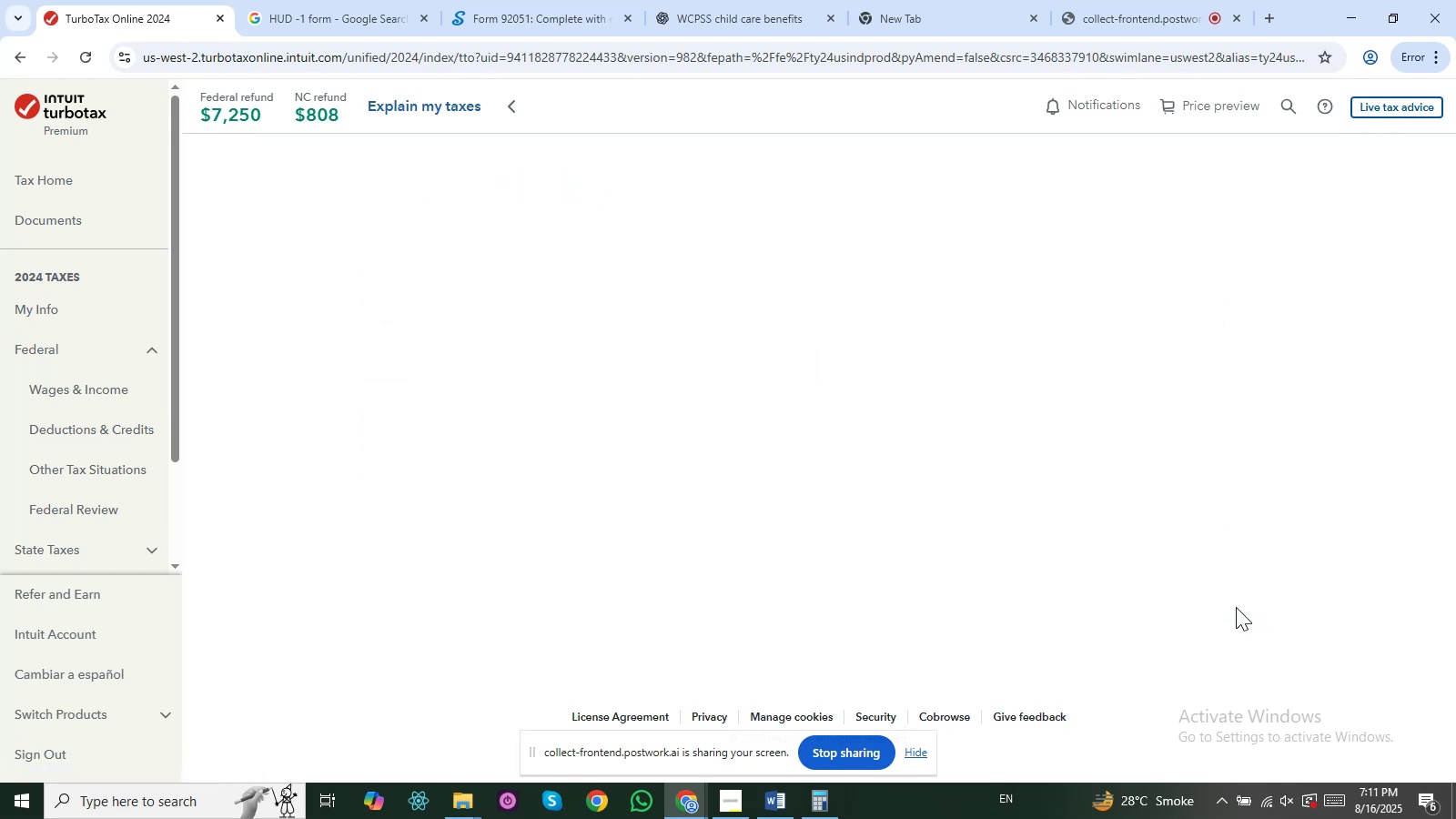 
triple_click([1236, 607])
 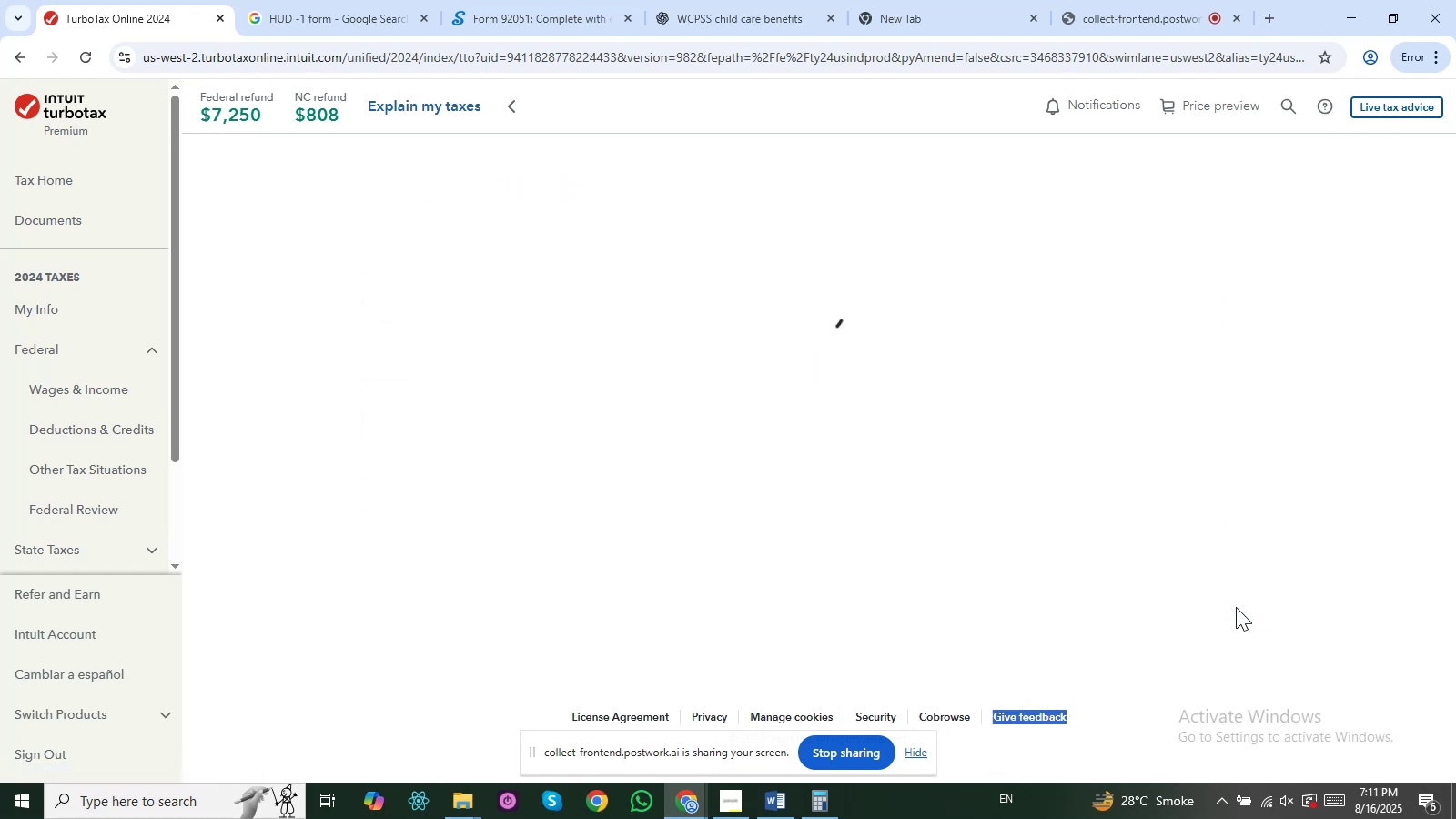 
triple_click([1236, 607])
 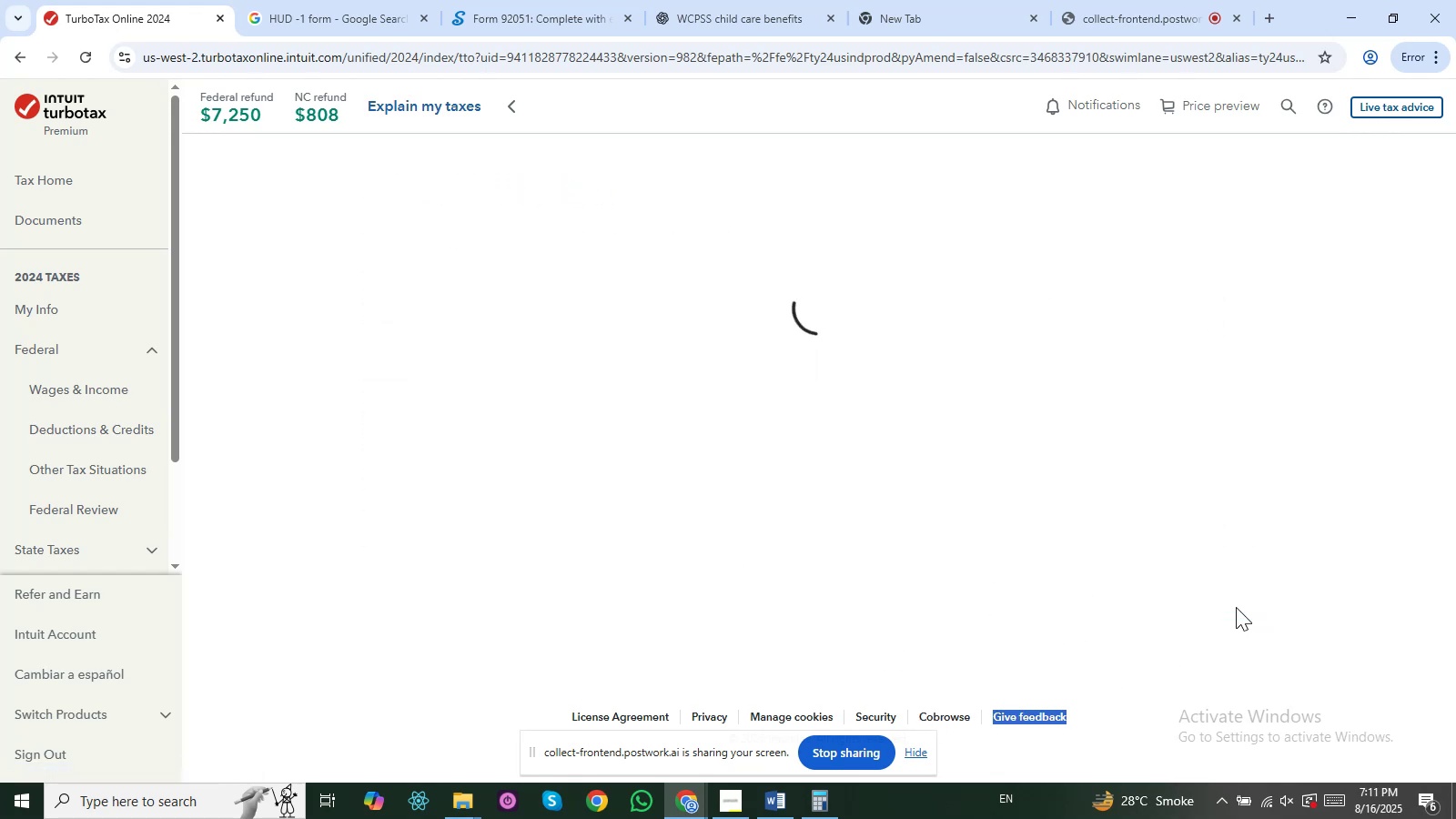 
triple_click([1236, 607])
 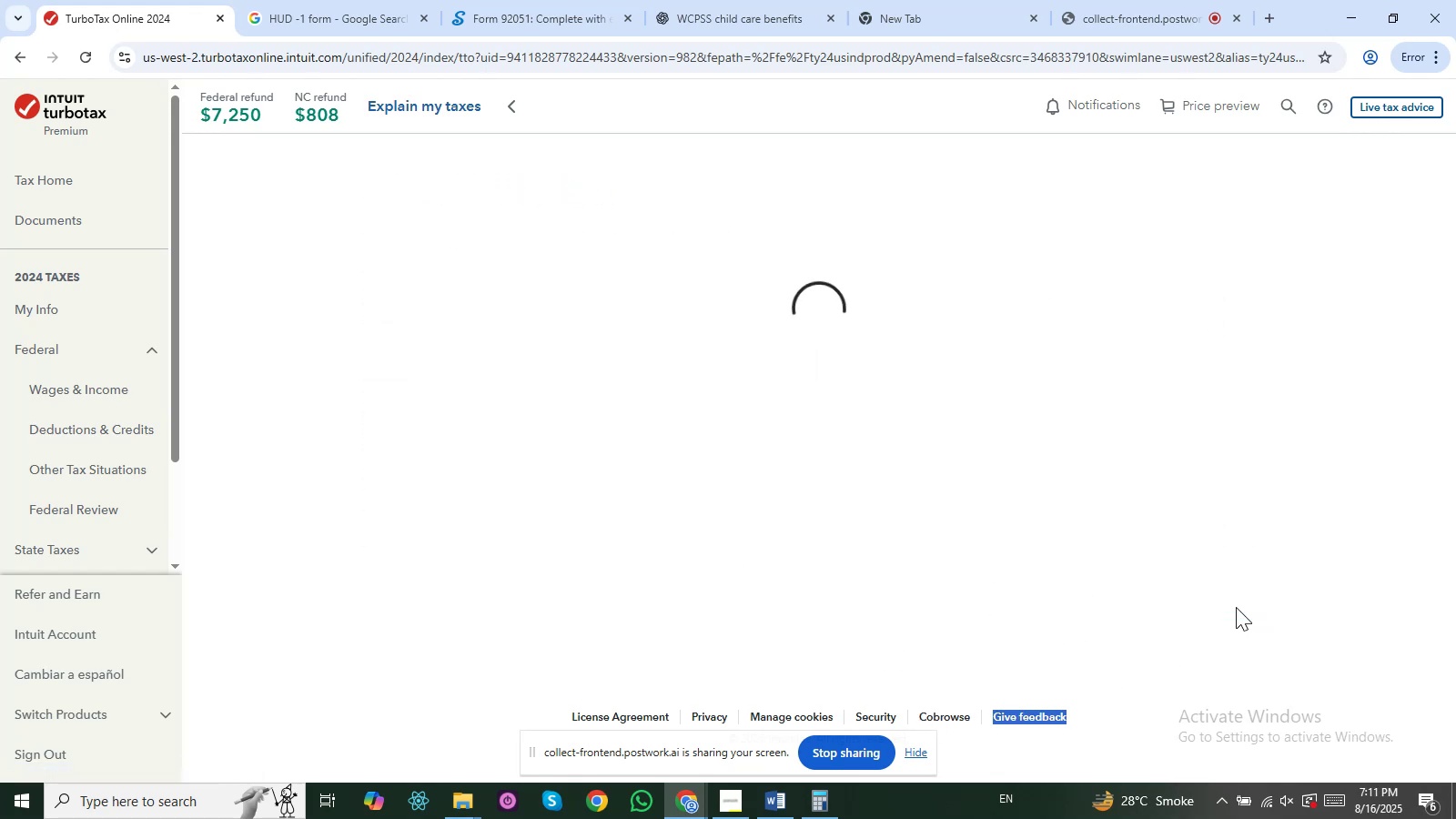 
triple_click([1236, 607])
 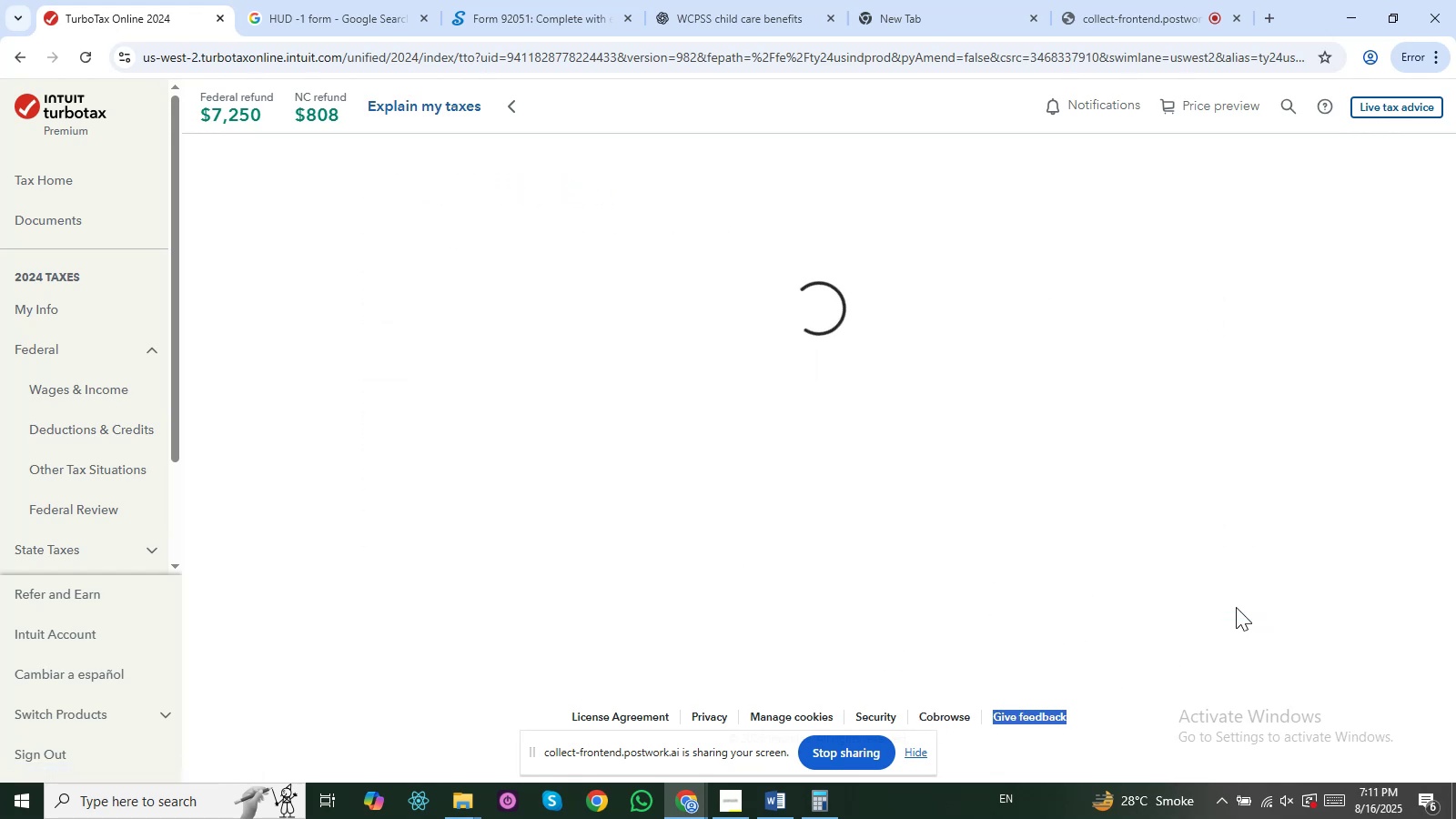 
triple_click([1236, 607])
 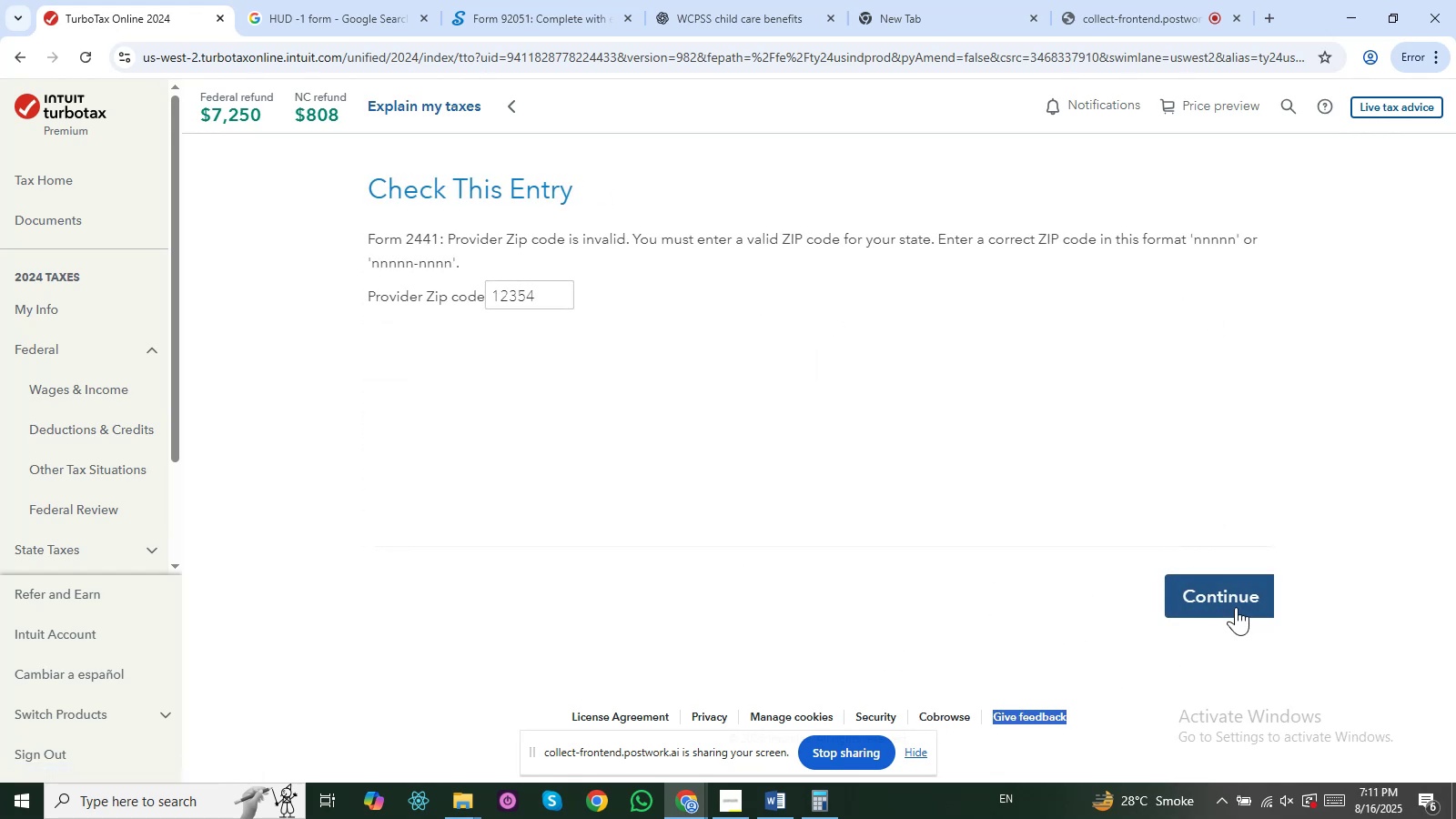 
left_click([1236, 607])
 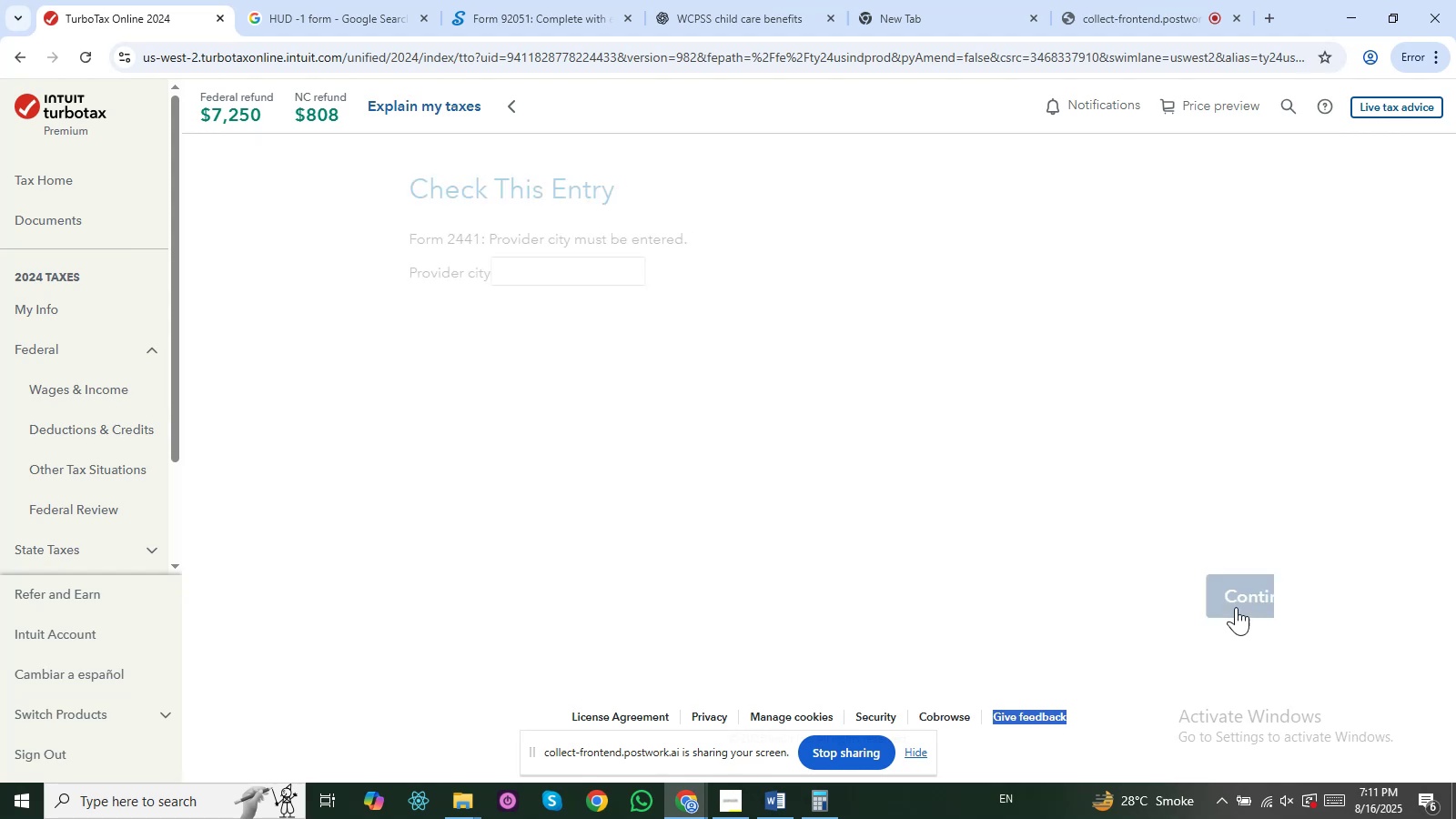 
left_click([1236, 607])
 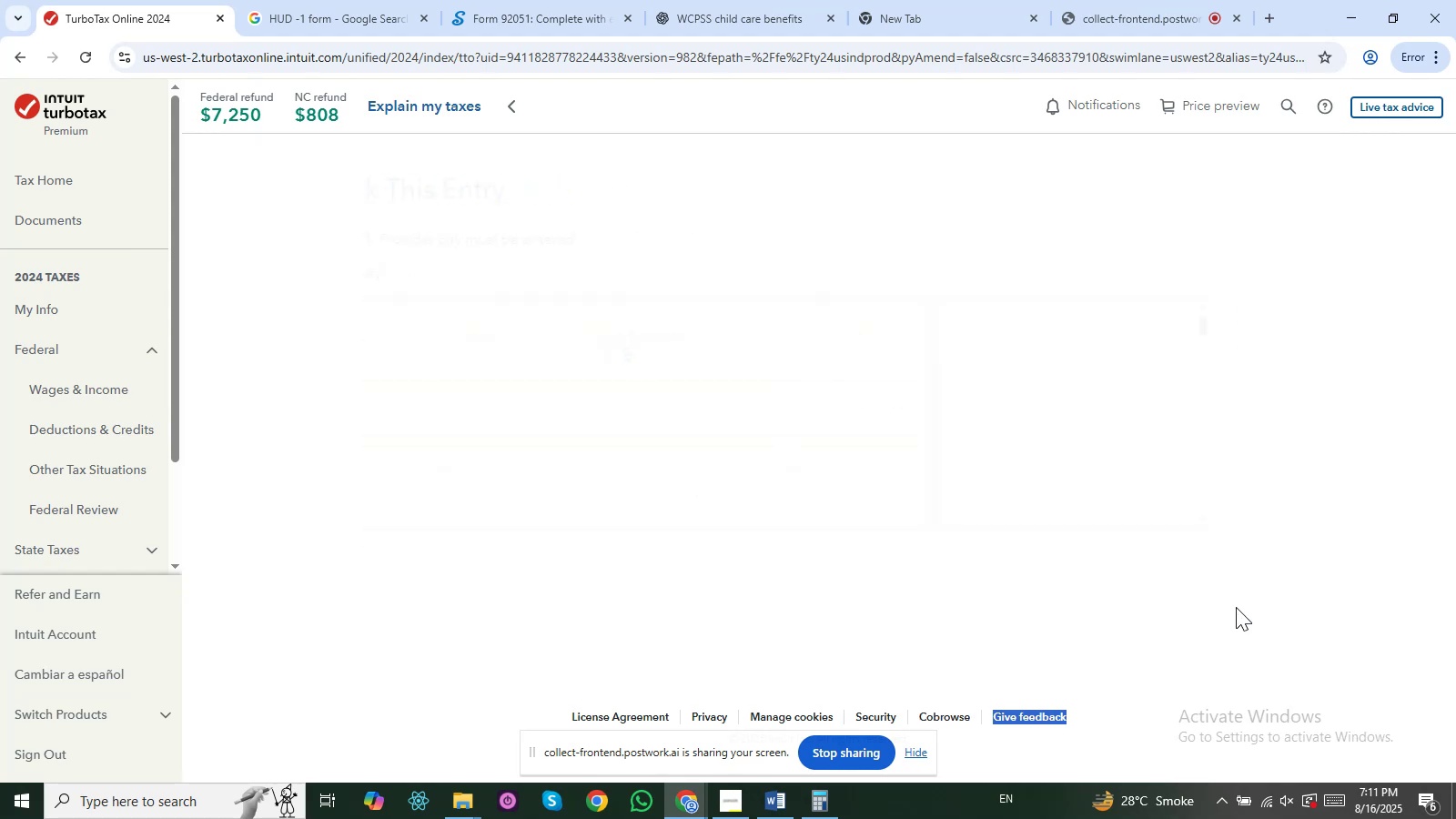 
left_click([1236, 607])
 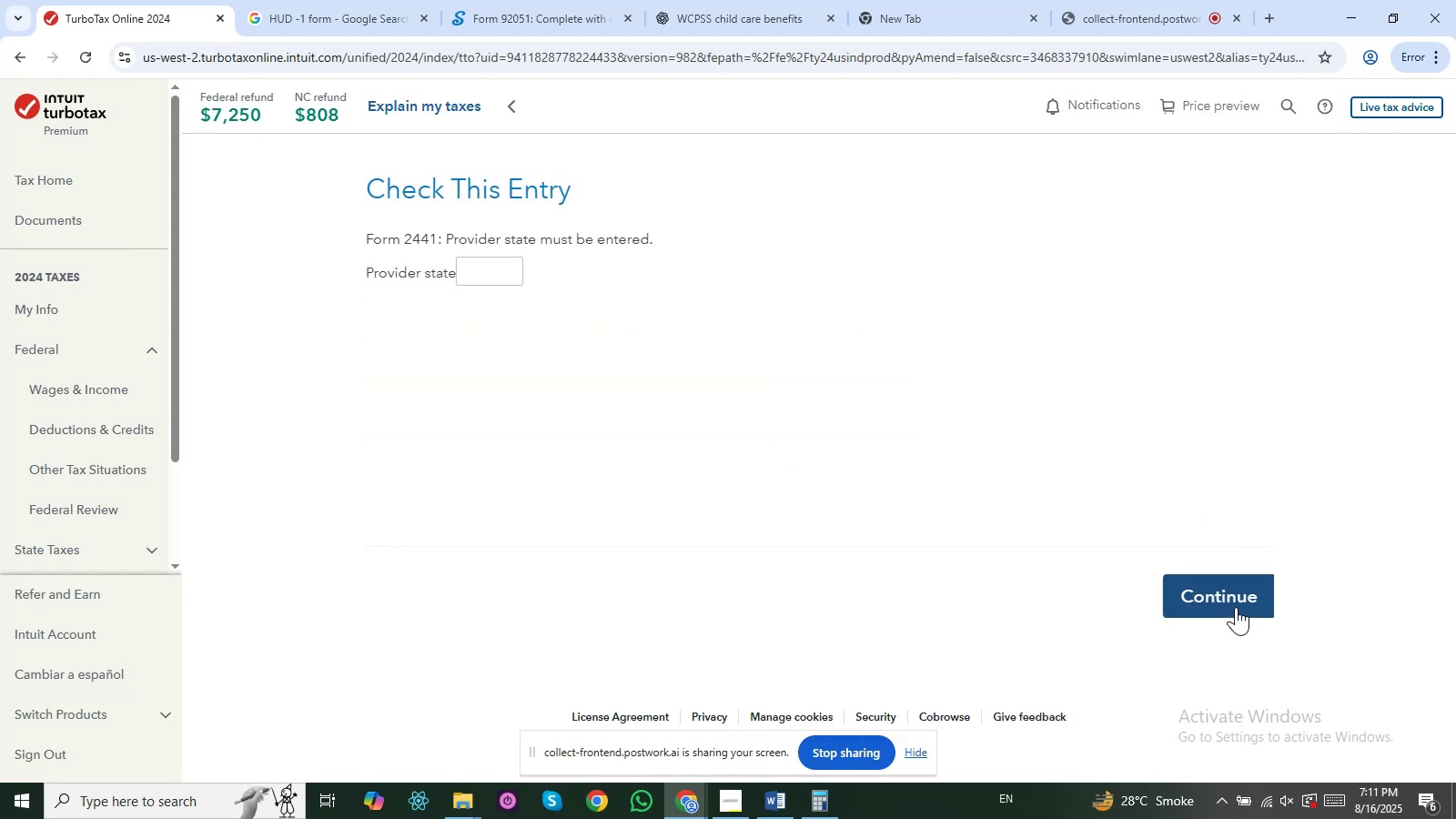 
double_click([1236, 607])
 